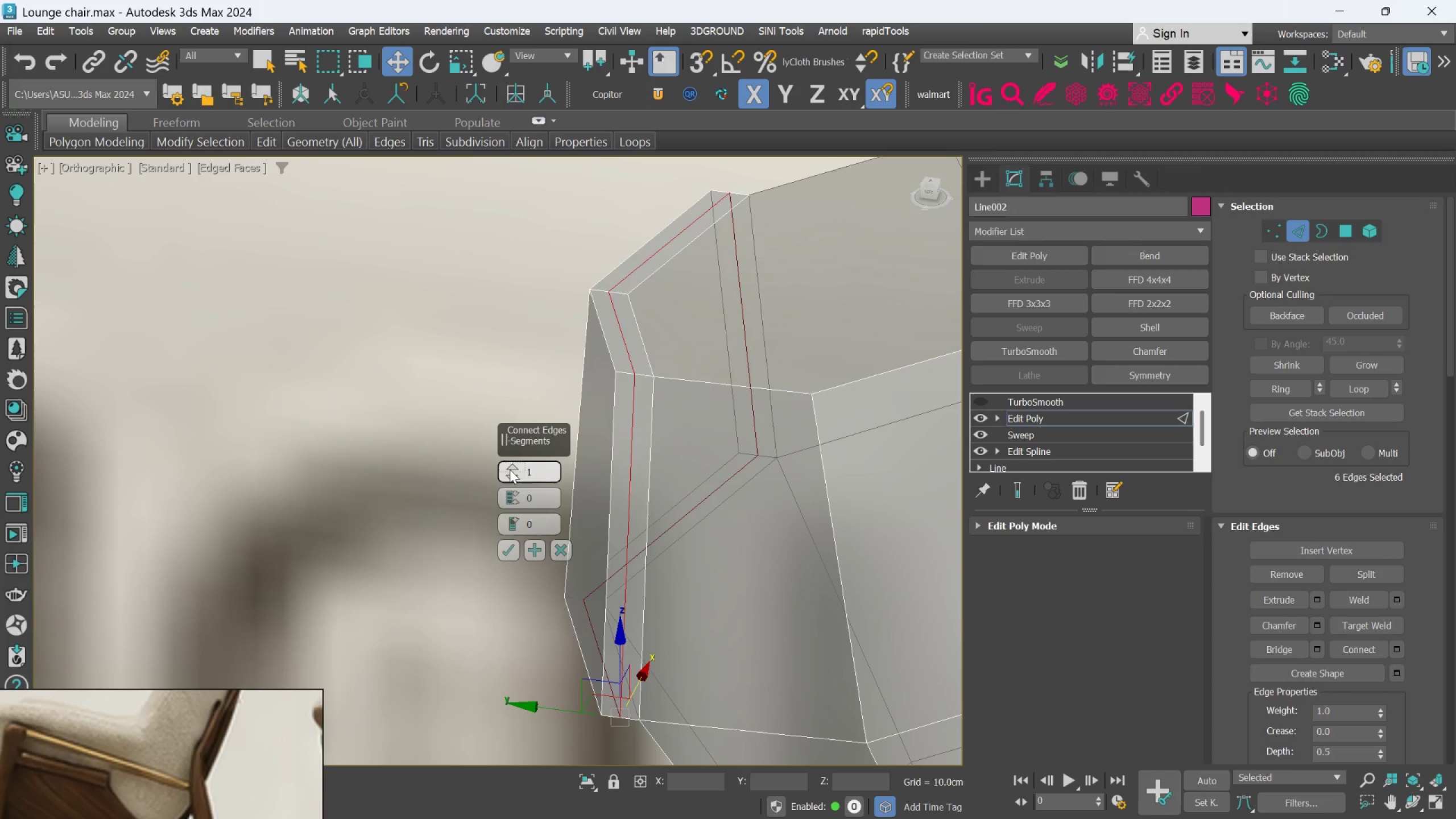 
left_click([510, 469])
 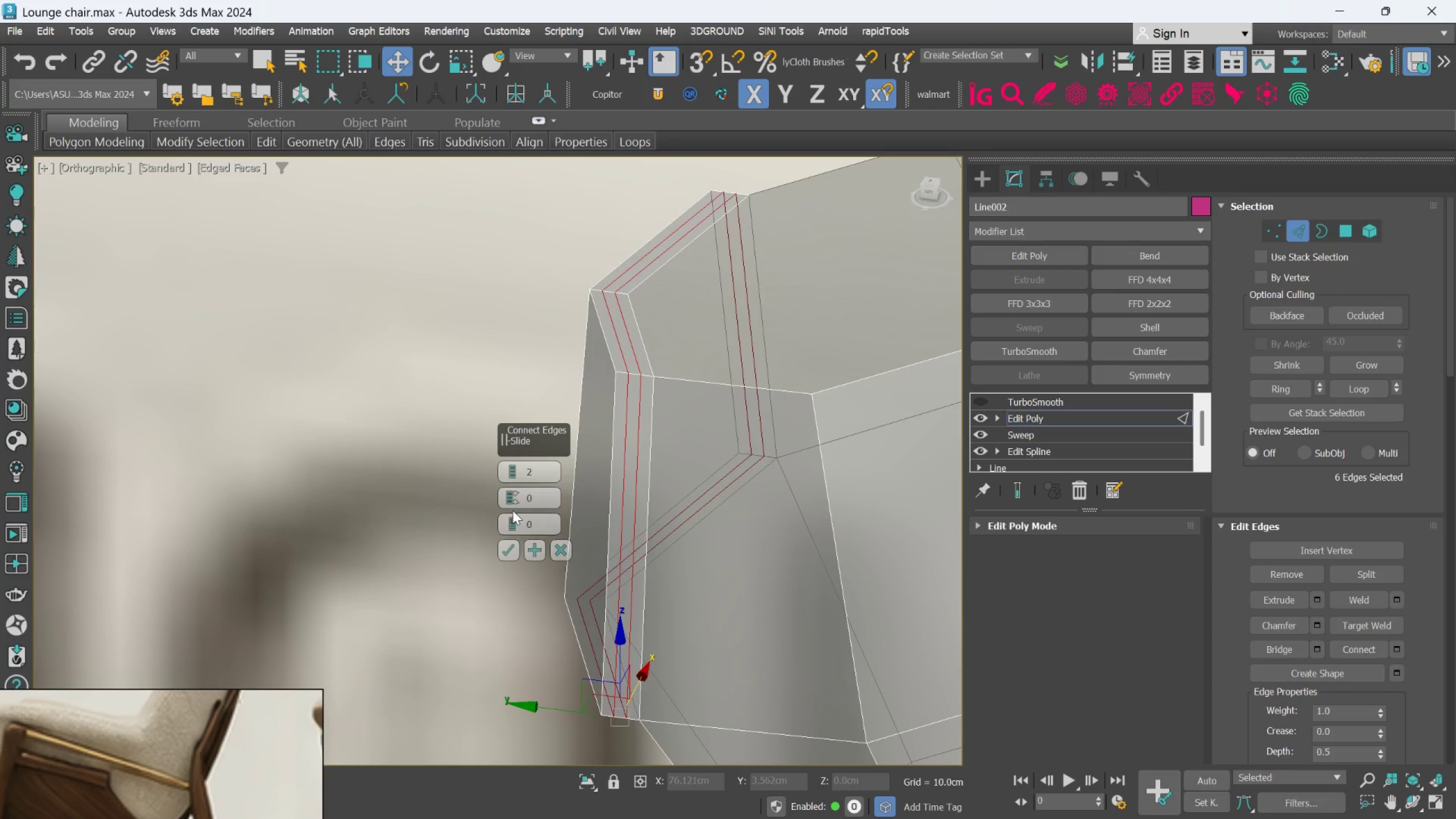 
left_click_drag(start_coordinate=[512, 493], to_coordinate=[496, 343])
 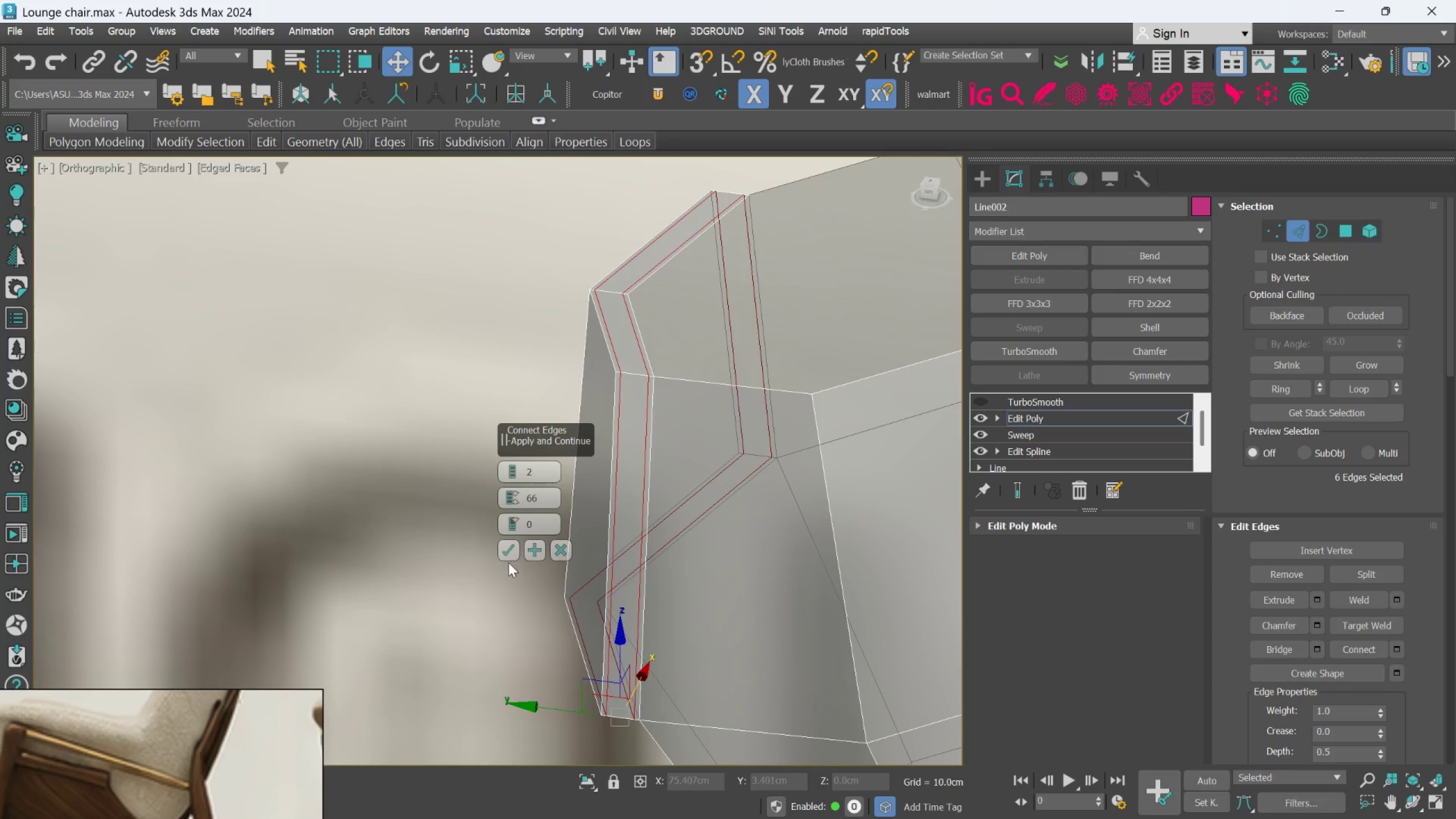 
left_click([507, 545])
 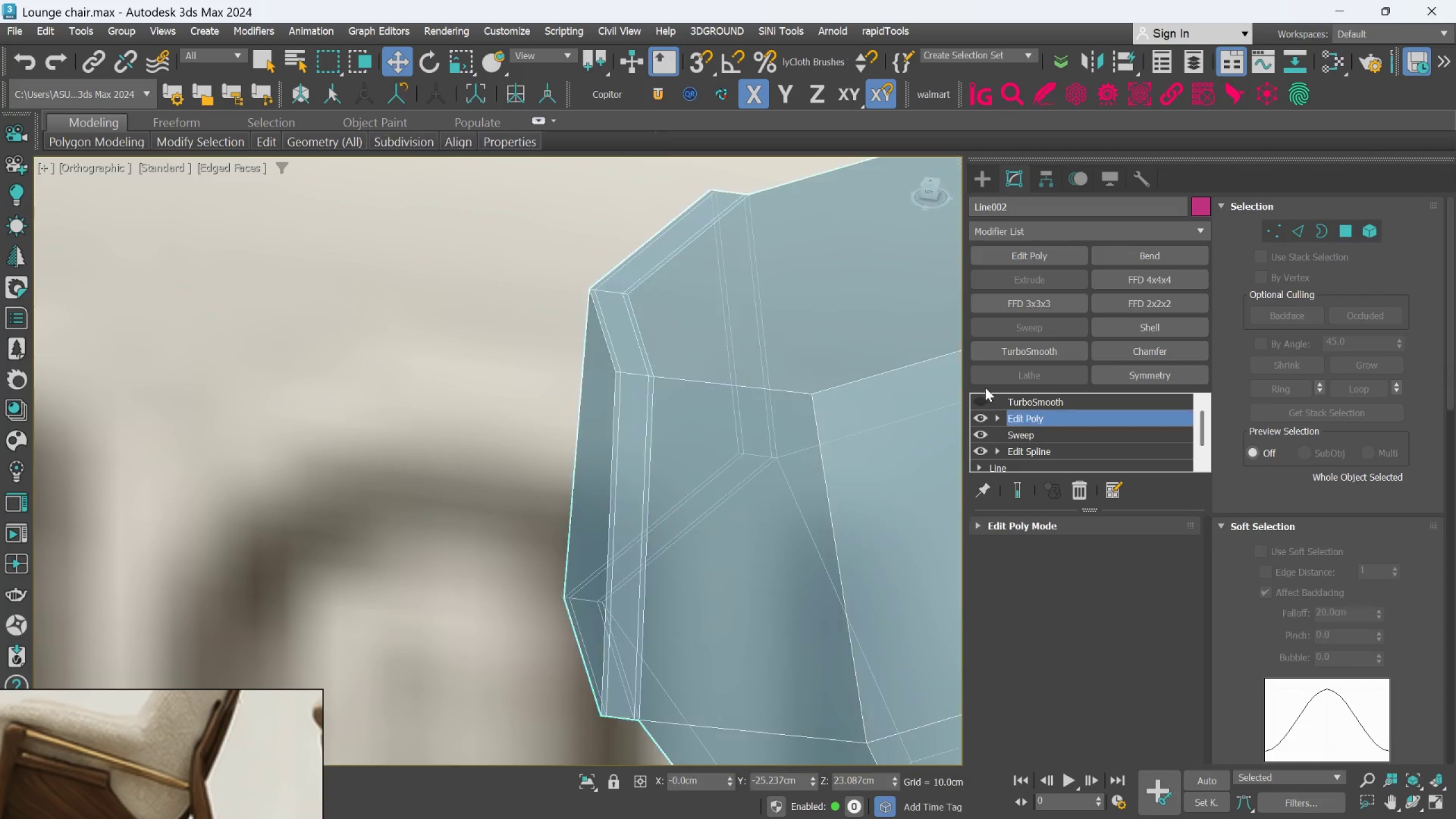 
left_click([989, 399])
 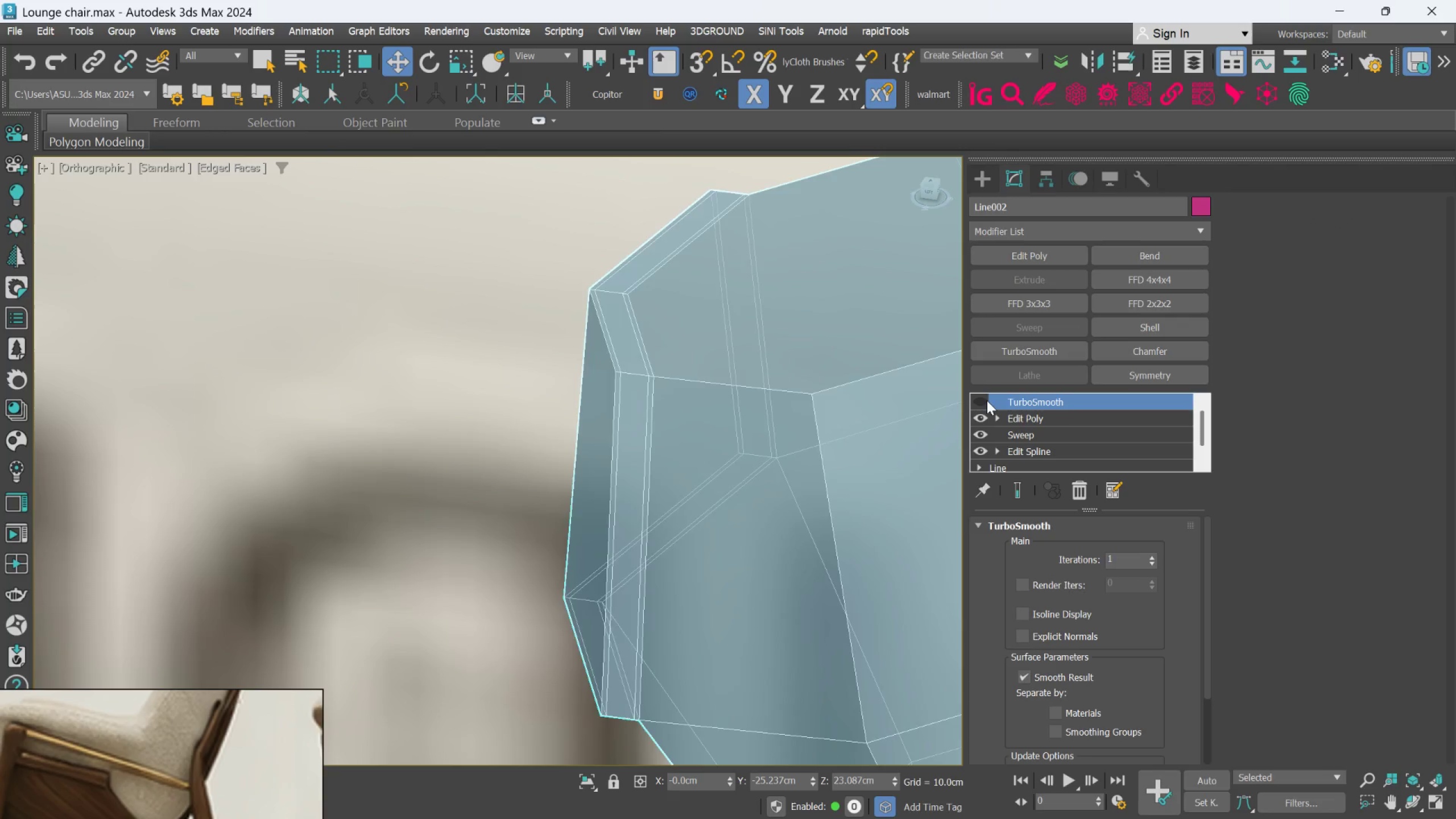 
left_click([986, 400])
 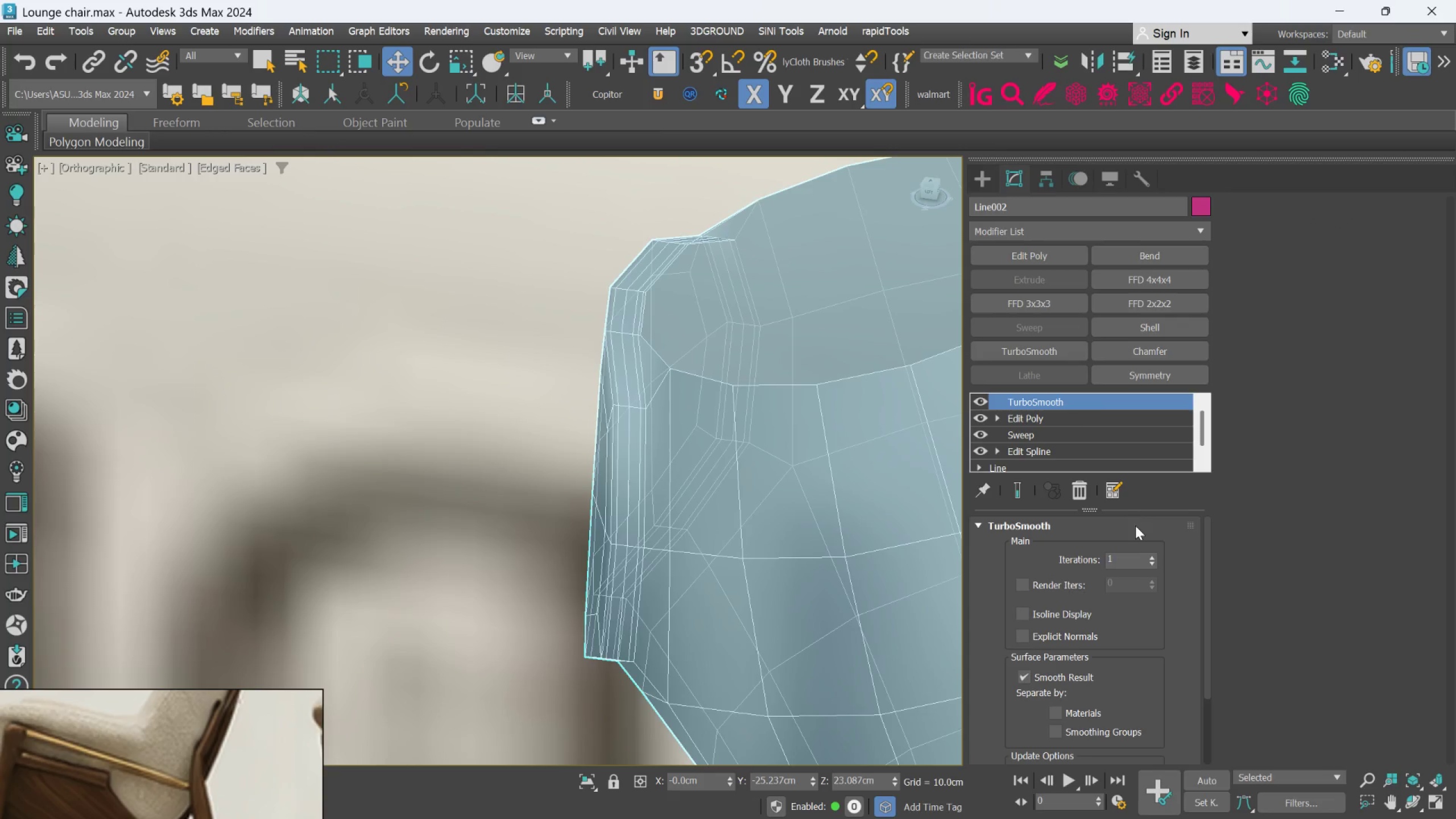 
left_click([1156, 559])
 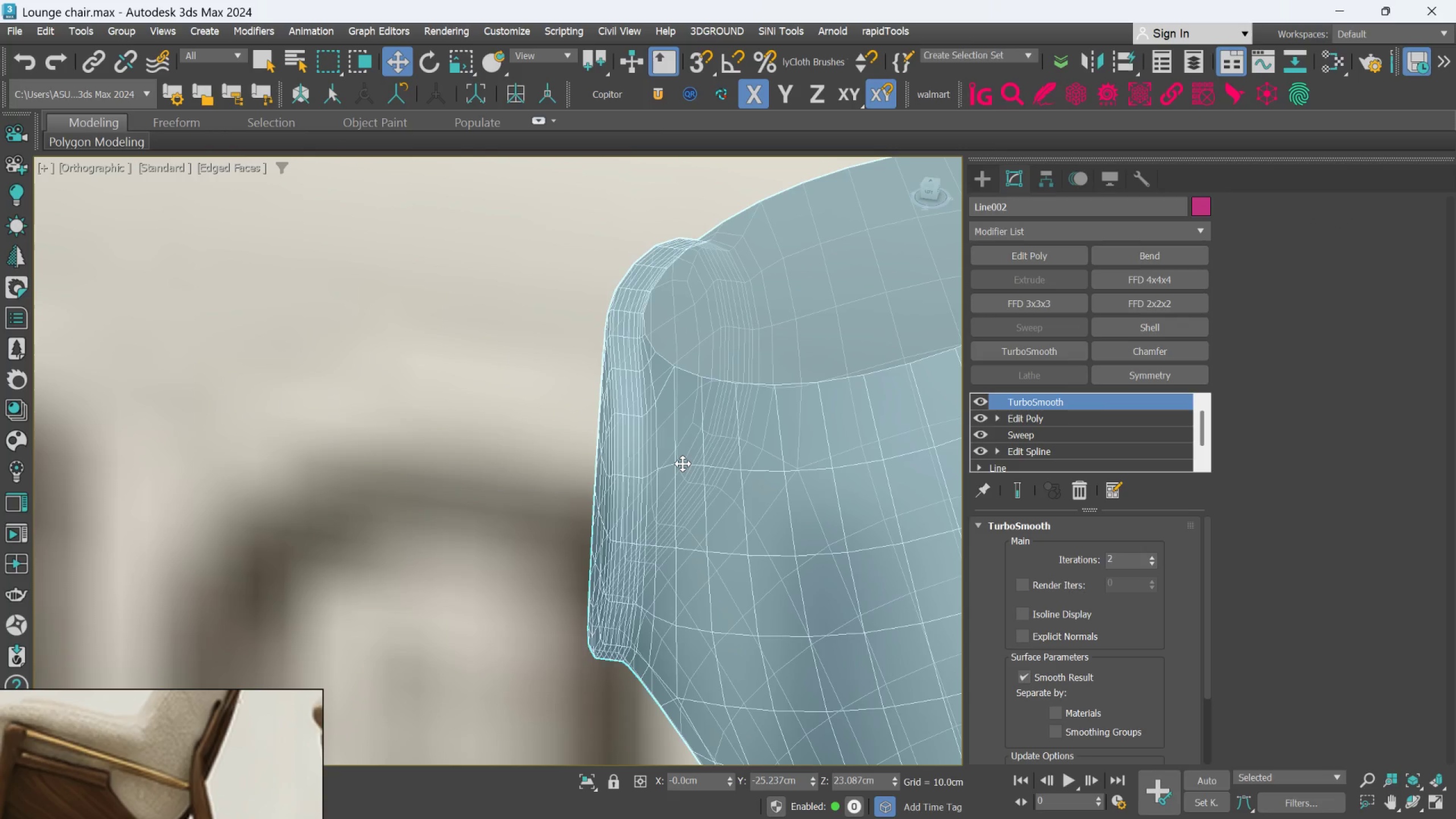 
scroll: coordinate [682, 464], scroll_direction: down, amount: 1.0
 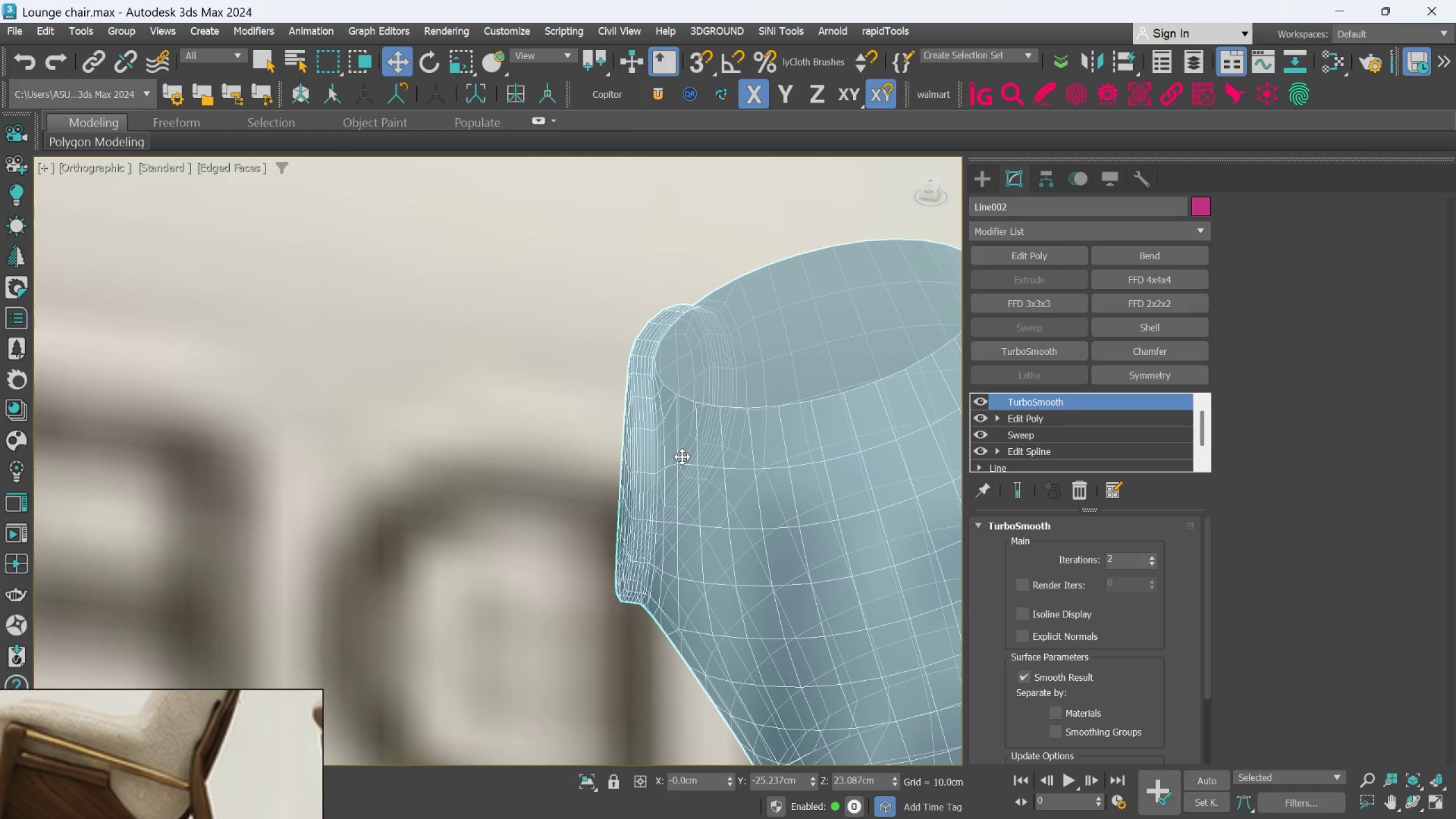 
key(L)
 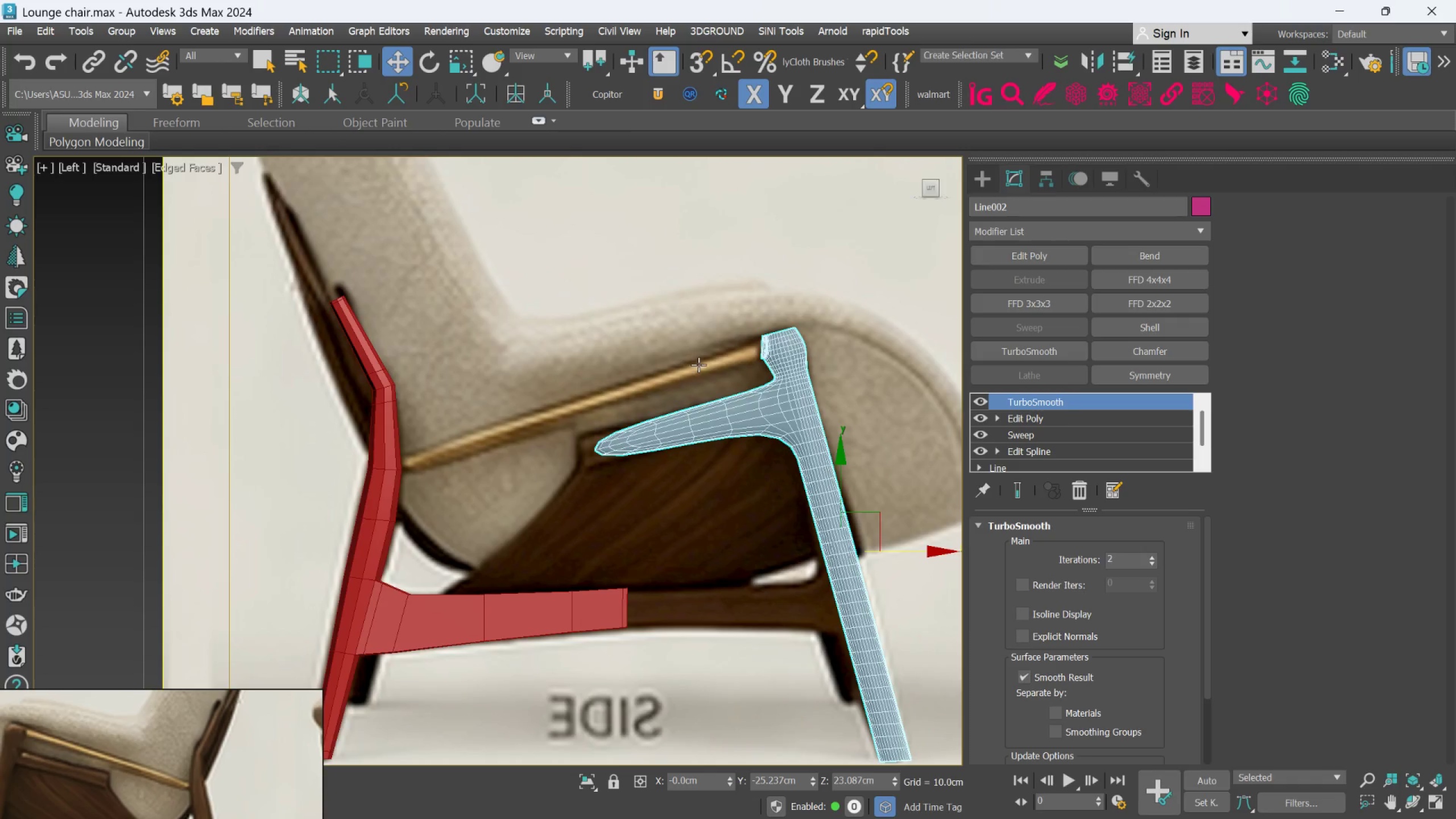 
scroll: coordinate [788, 350], scroll_direction: up, amount: 6.0
 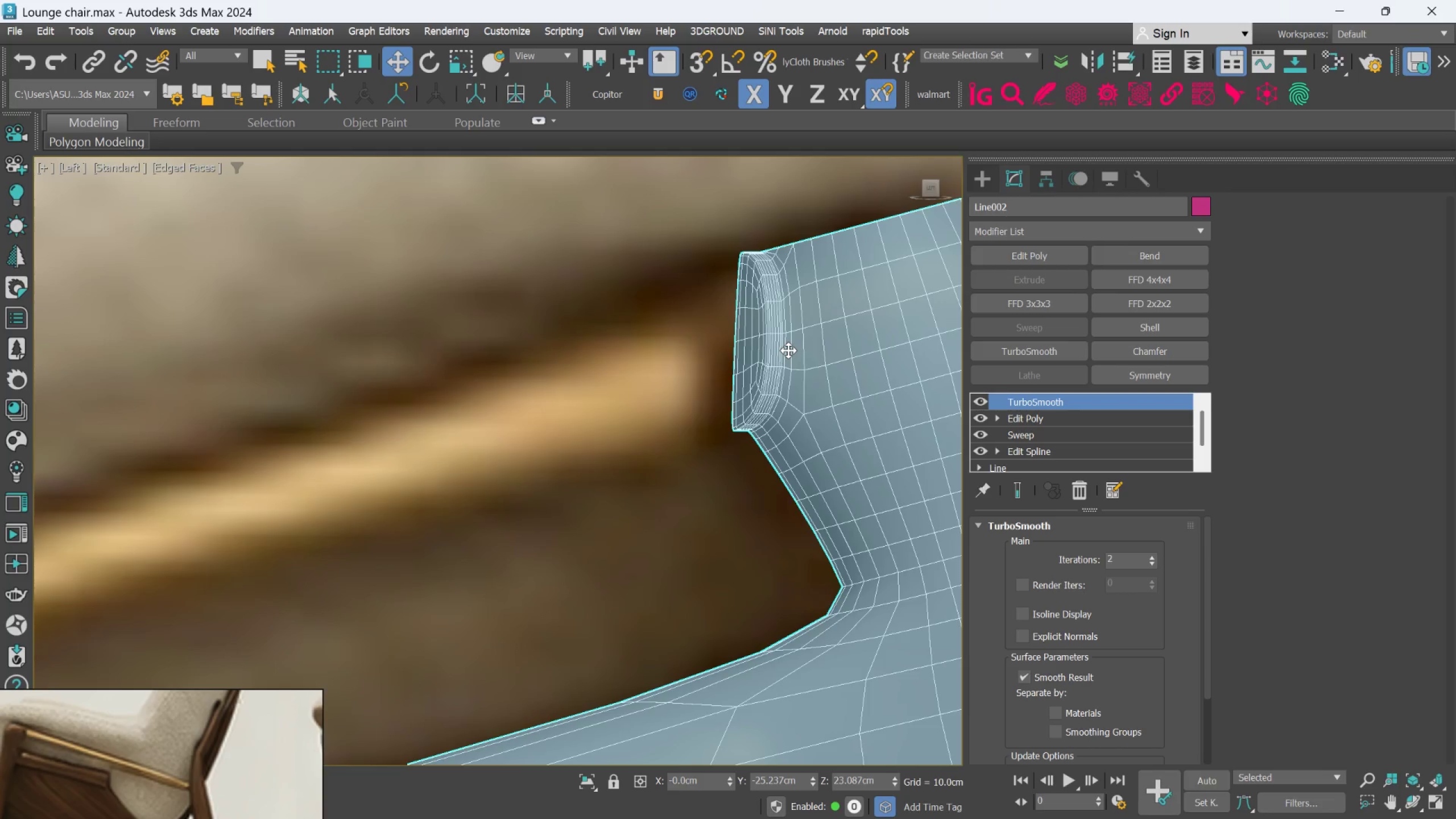 
scroll: coordinate [788, 350], scroll_direction: down, amount: 1.0
 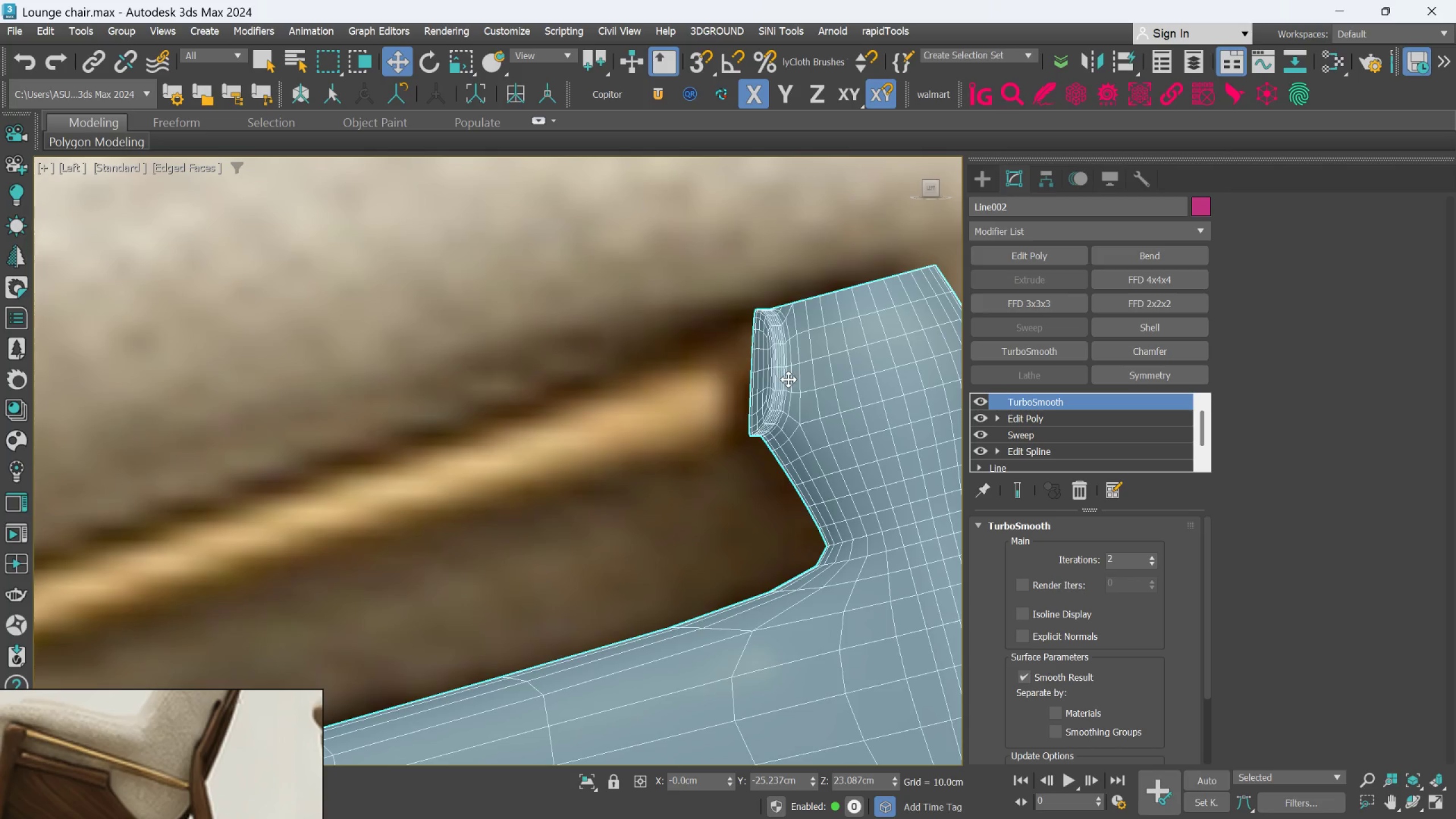 
scroll: coordinate [788, 379], scroll_direction: up, amount: 1.0
 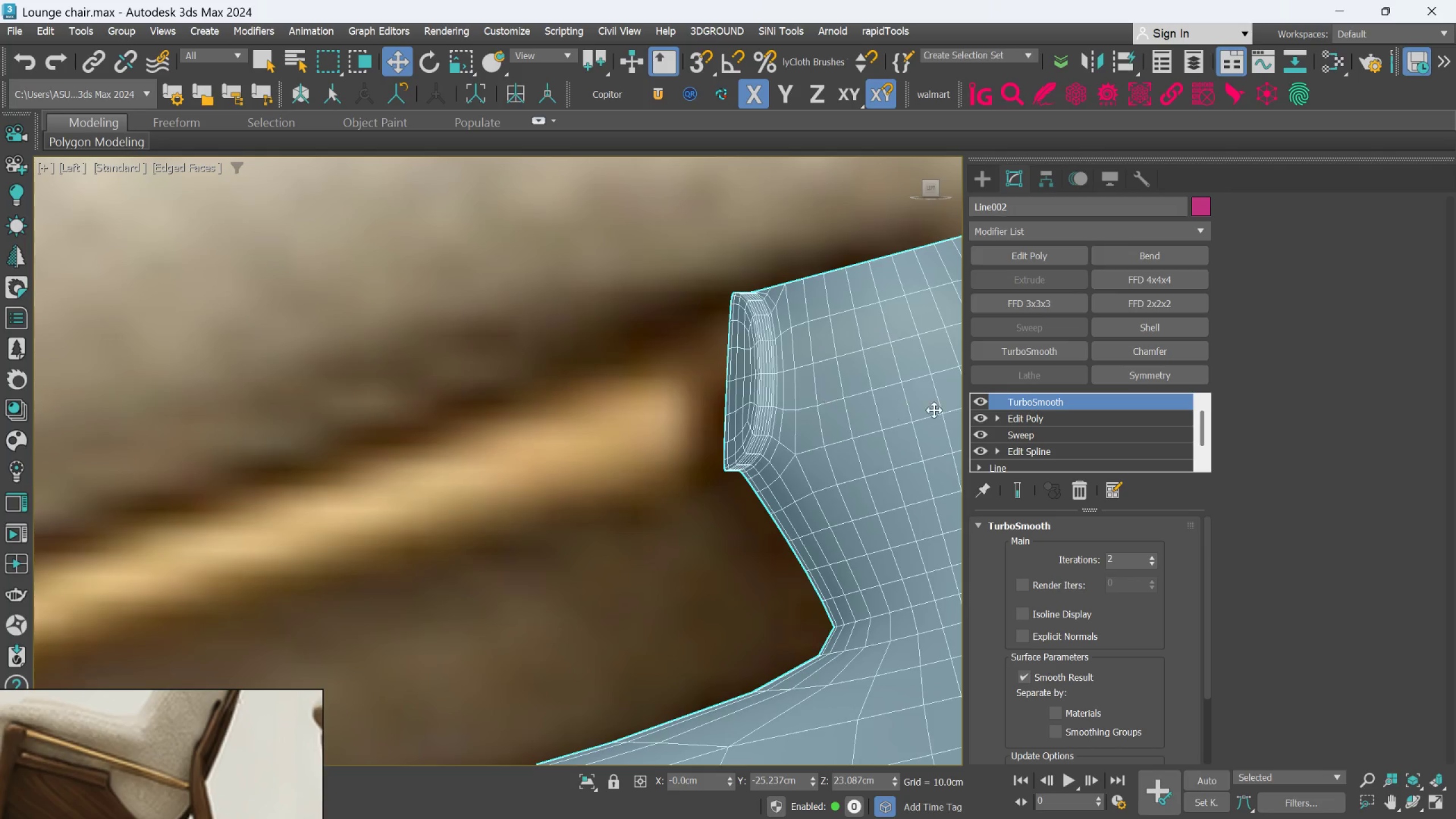 
left_click([975, 399])
 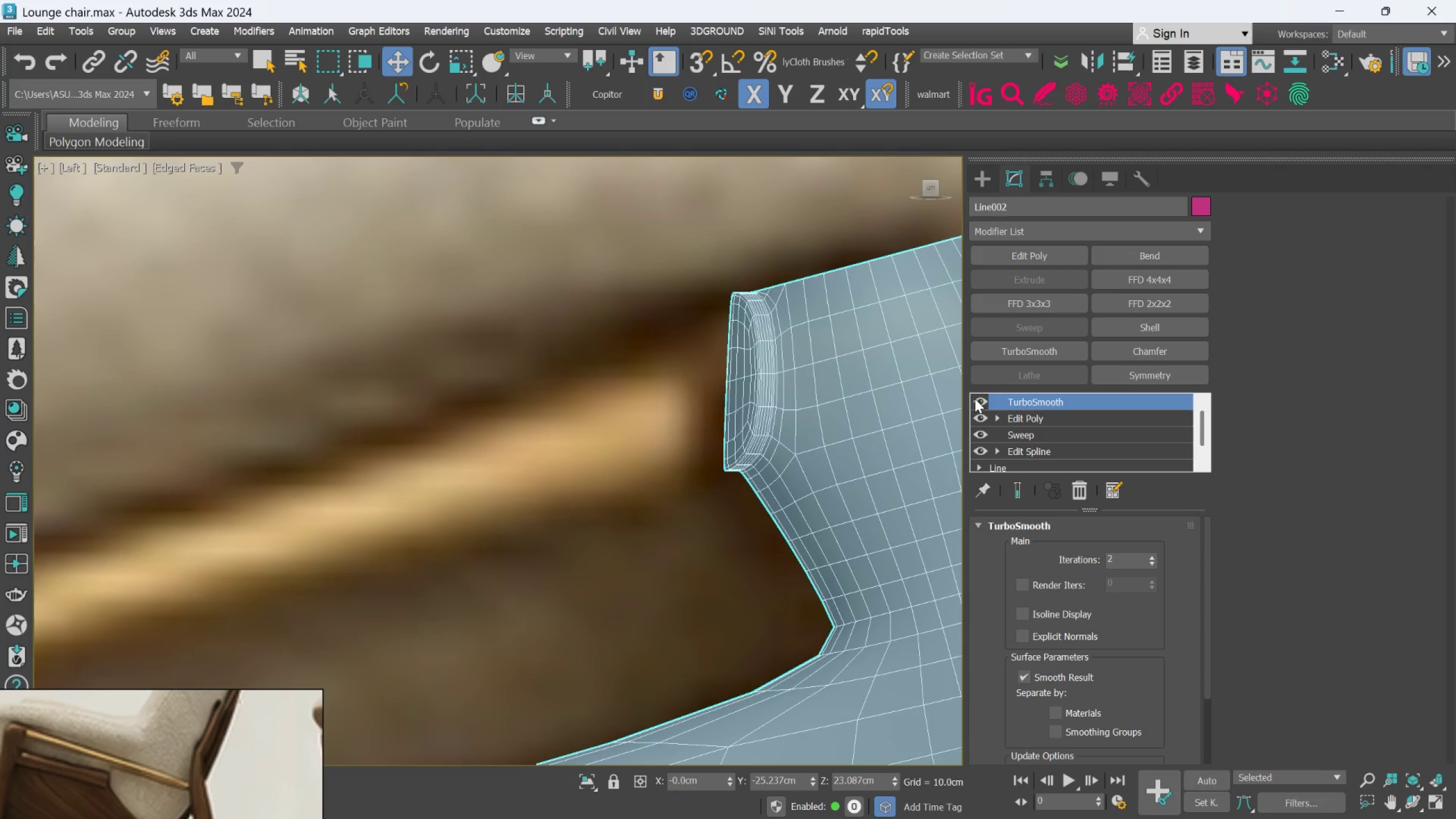 
double_click([975, 399])
 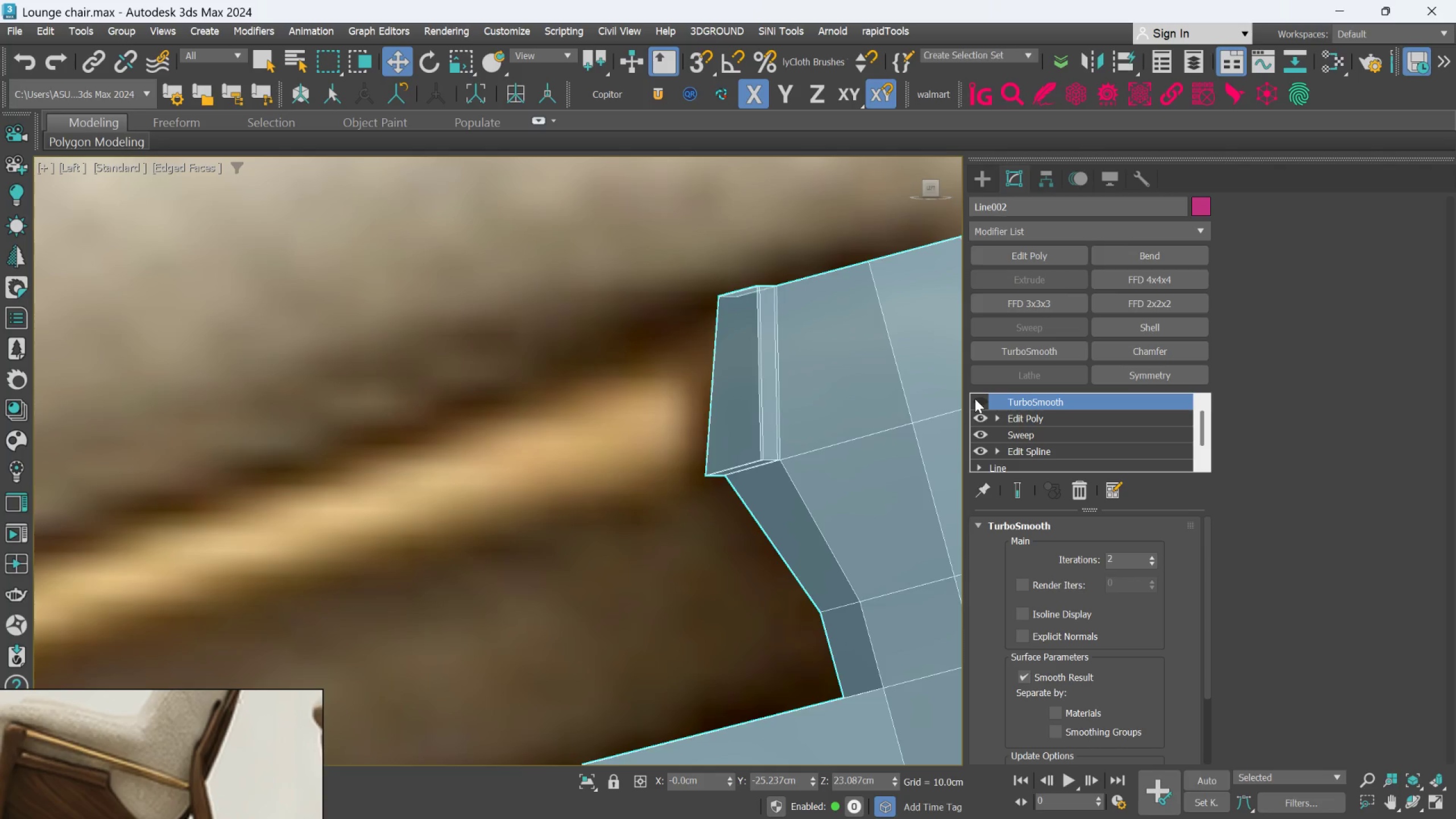 
triple_click([975, 399])
 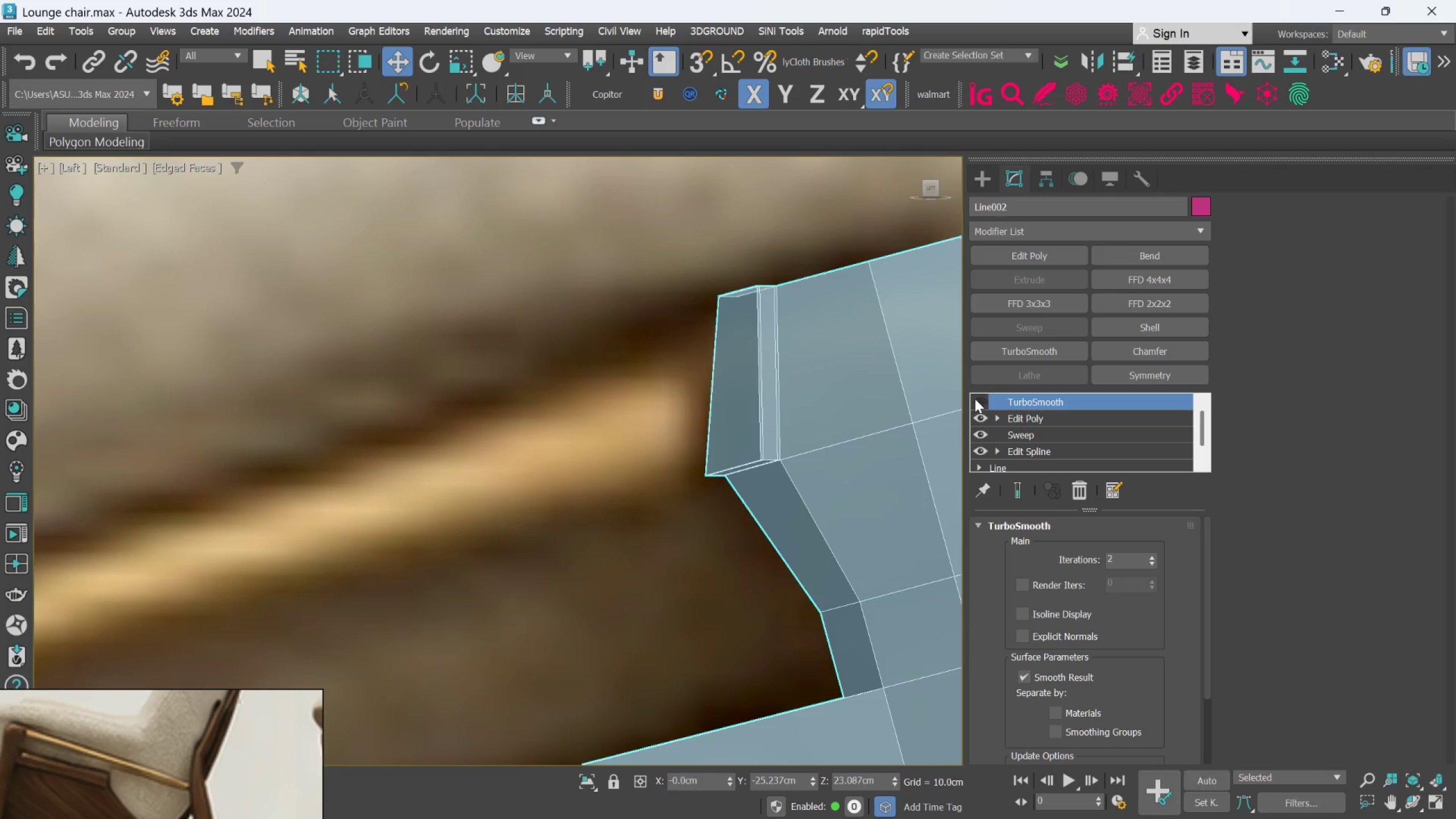 
double_click([975, 399])
 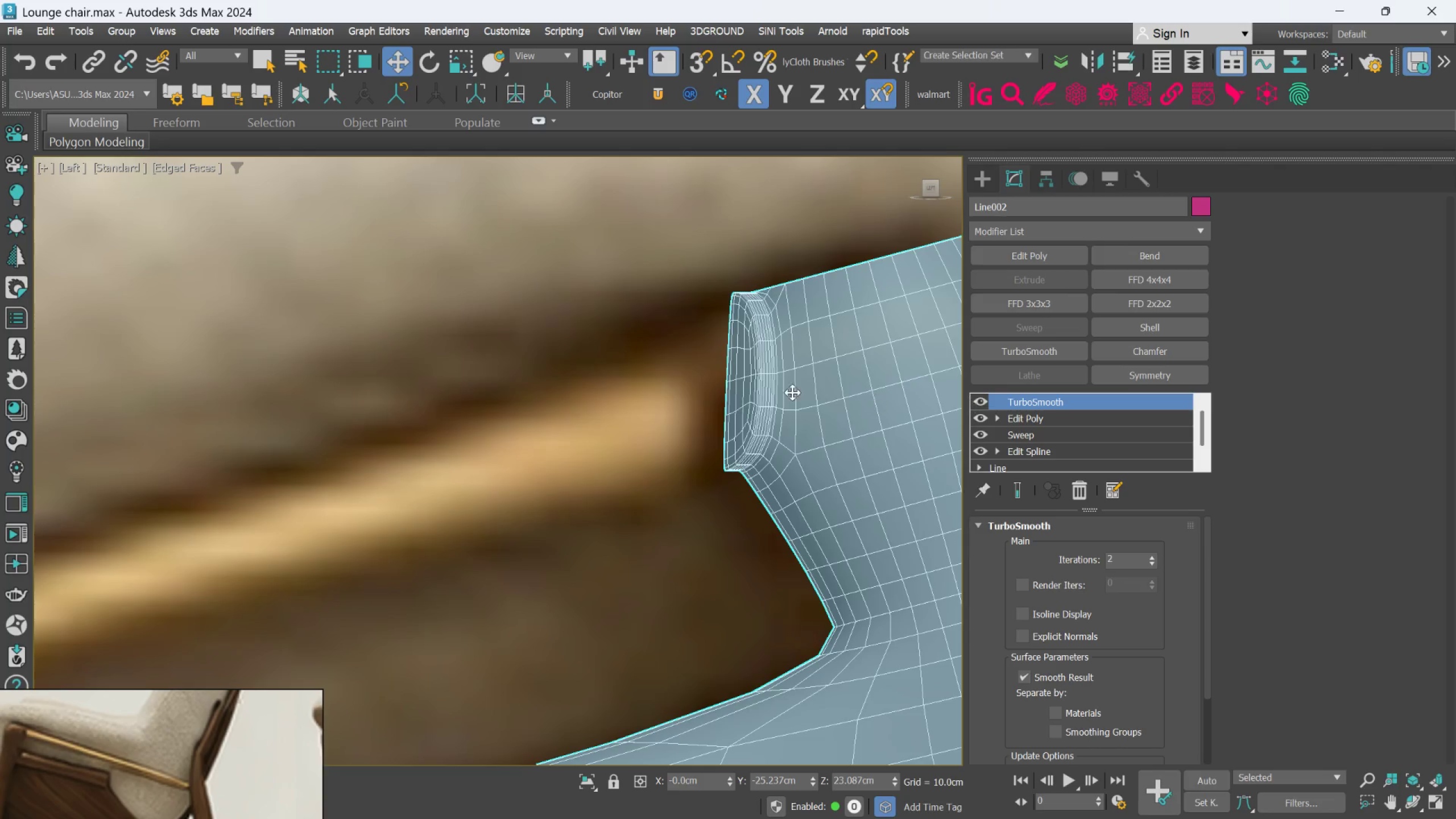 
scroll: coordinate [757, 411], scroll_direction: down, amount: 3.0
 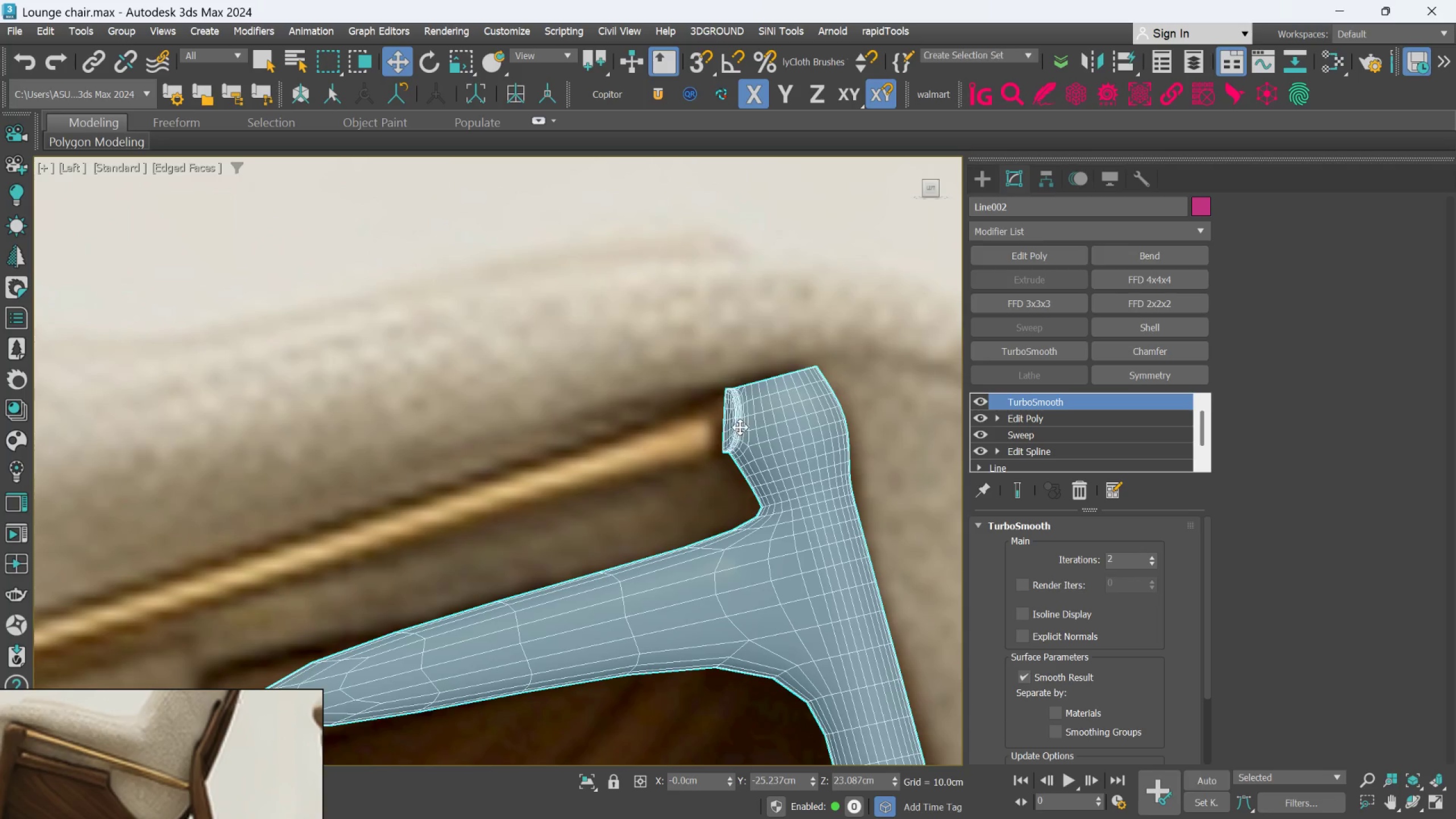 
scroll: coordinate [735, 425], scroll_direction: none, amount: 0.0
 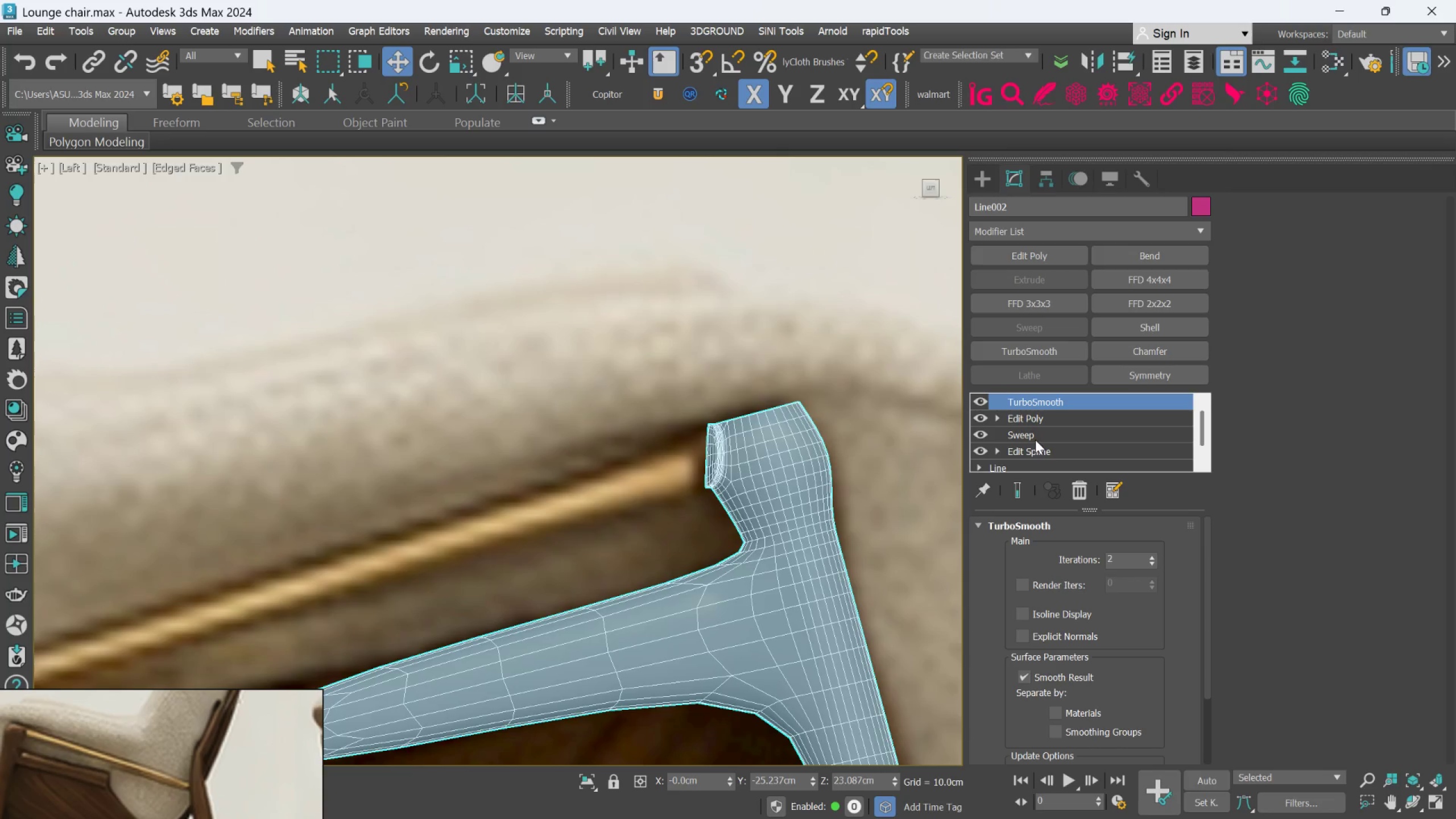 
left_click([1033, 418])
 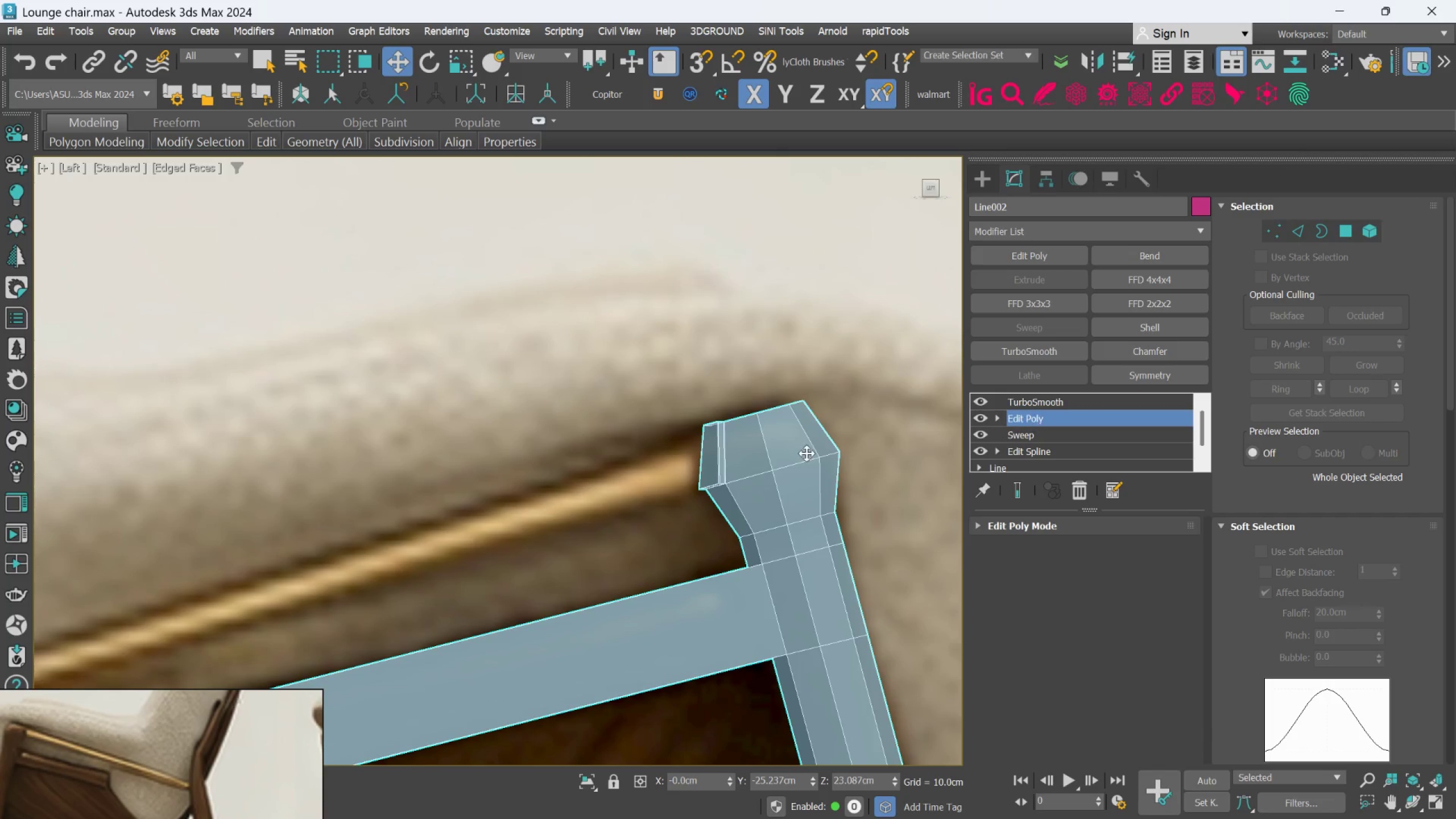 
scroll: coordinate [765, 407], scroll_direction: up, amount: 5.0
 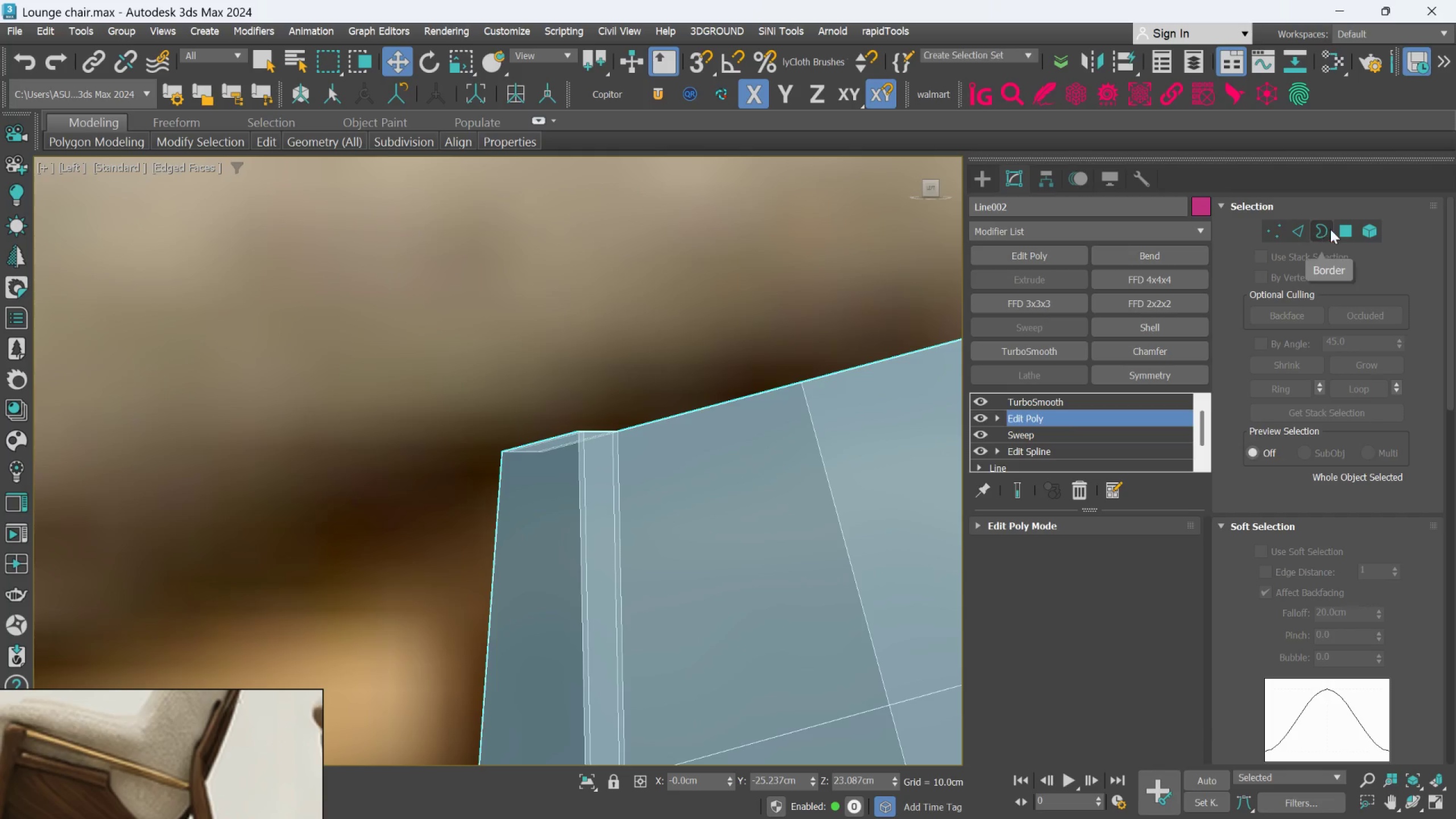 
left_click([1347, 225])
 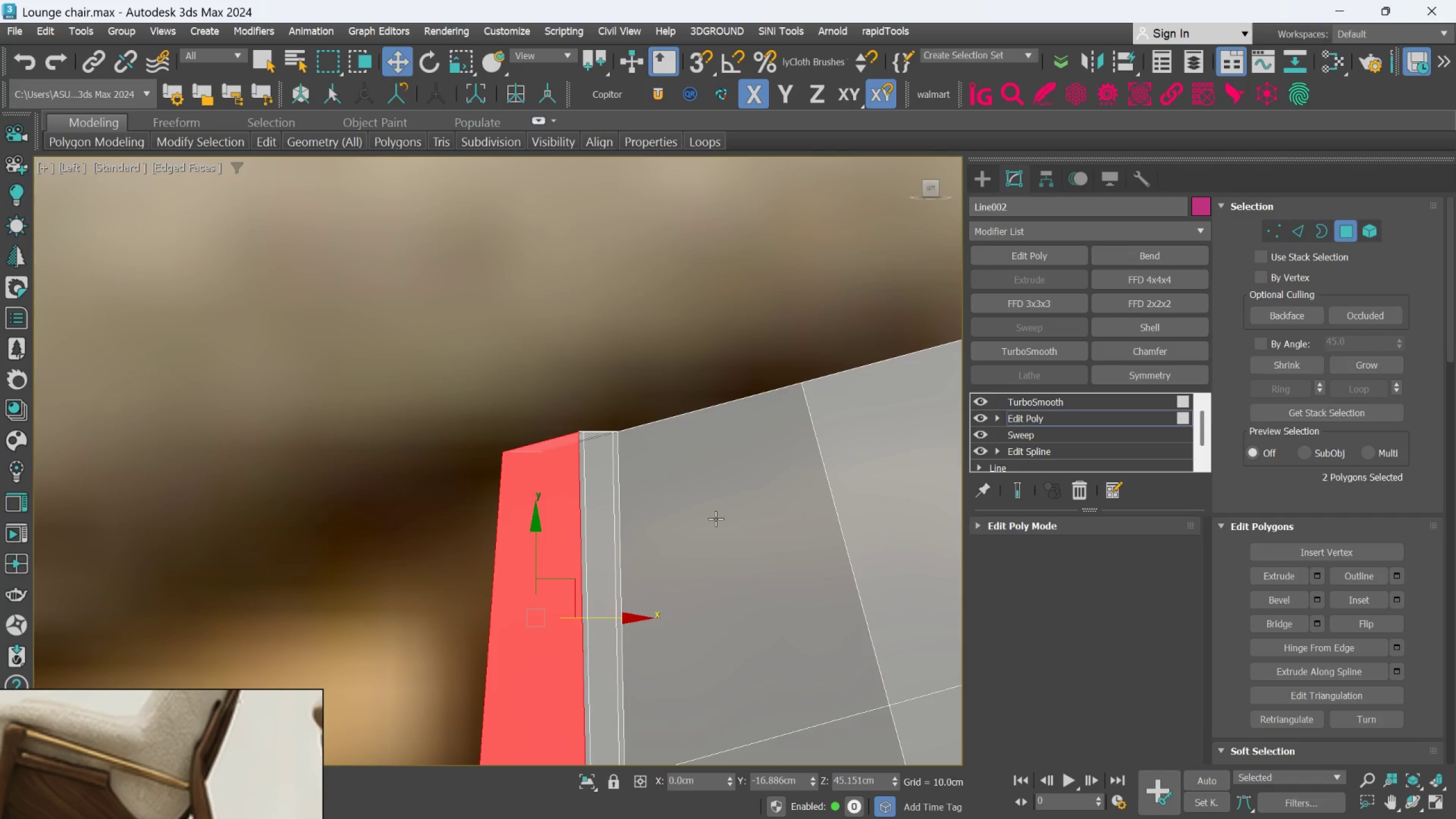 
scroll: coordinate [715, 519], scroll_direction: down, amount: 1.0
 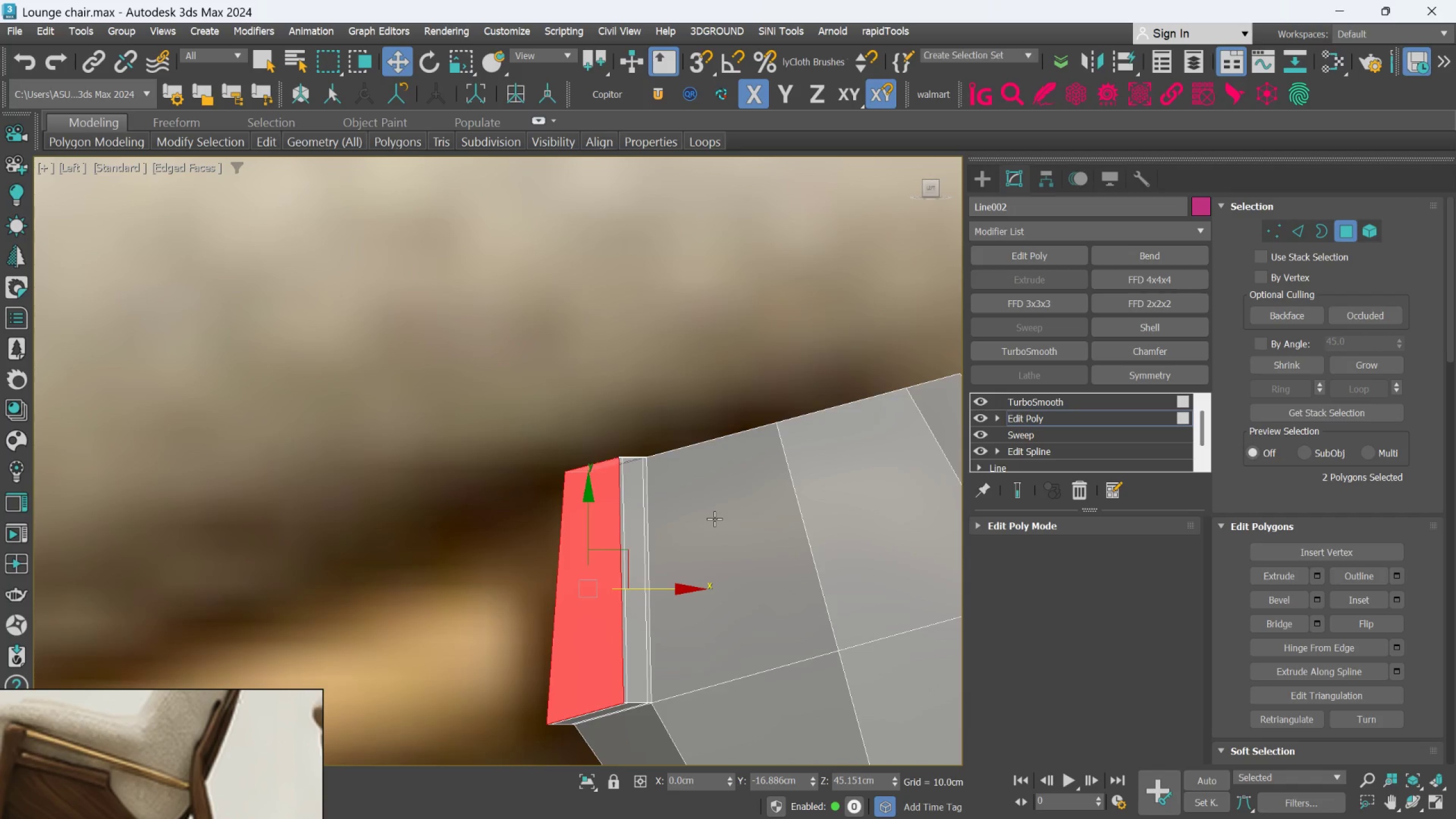 
key(Delete)
 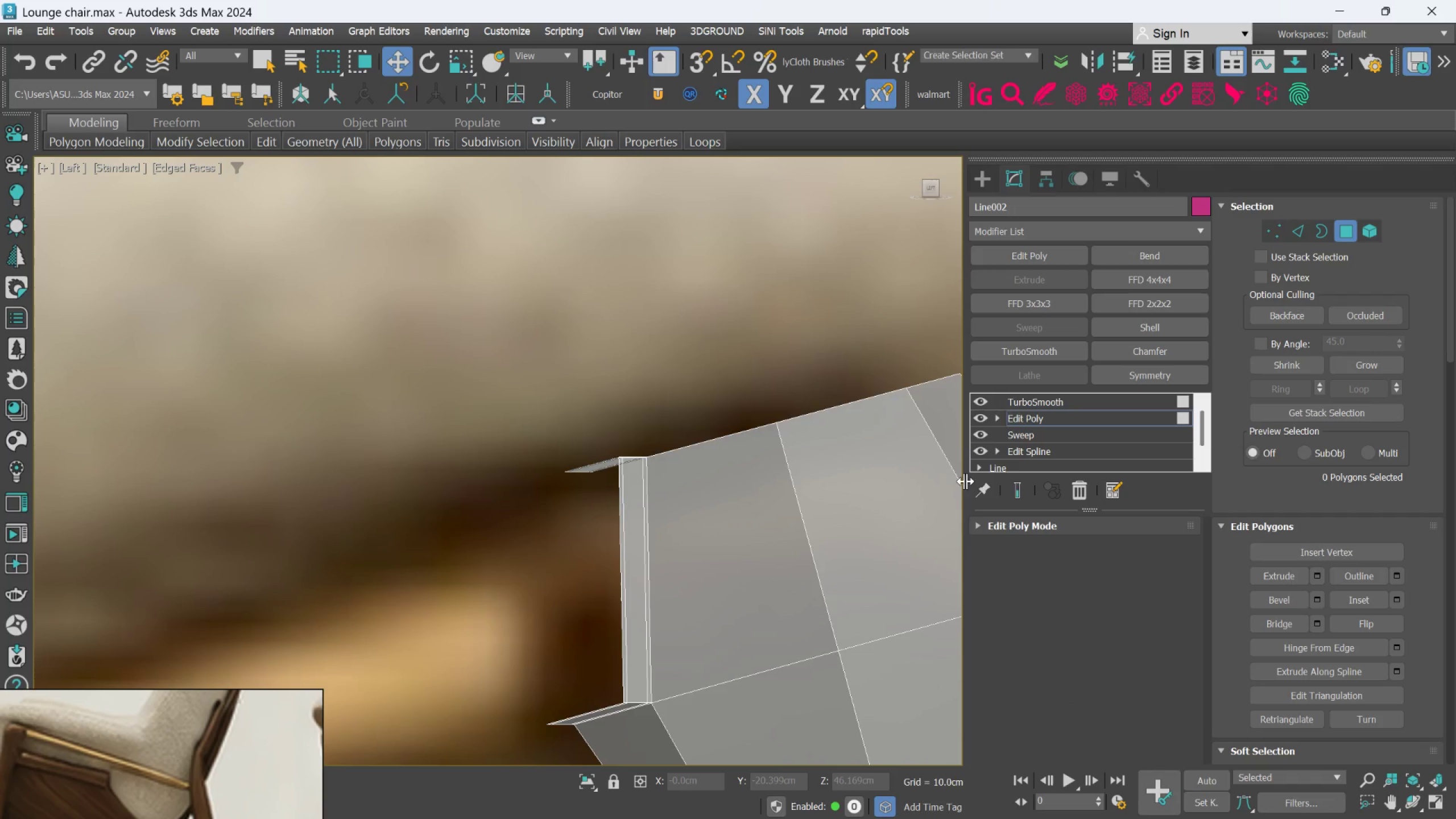 
left_click([1030, 491])
 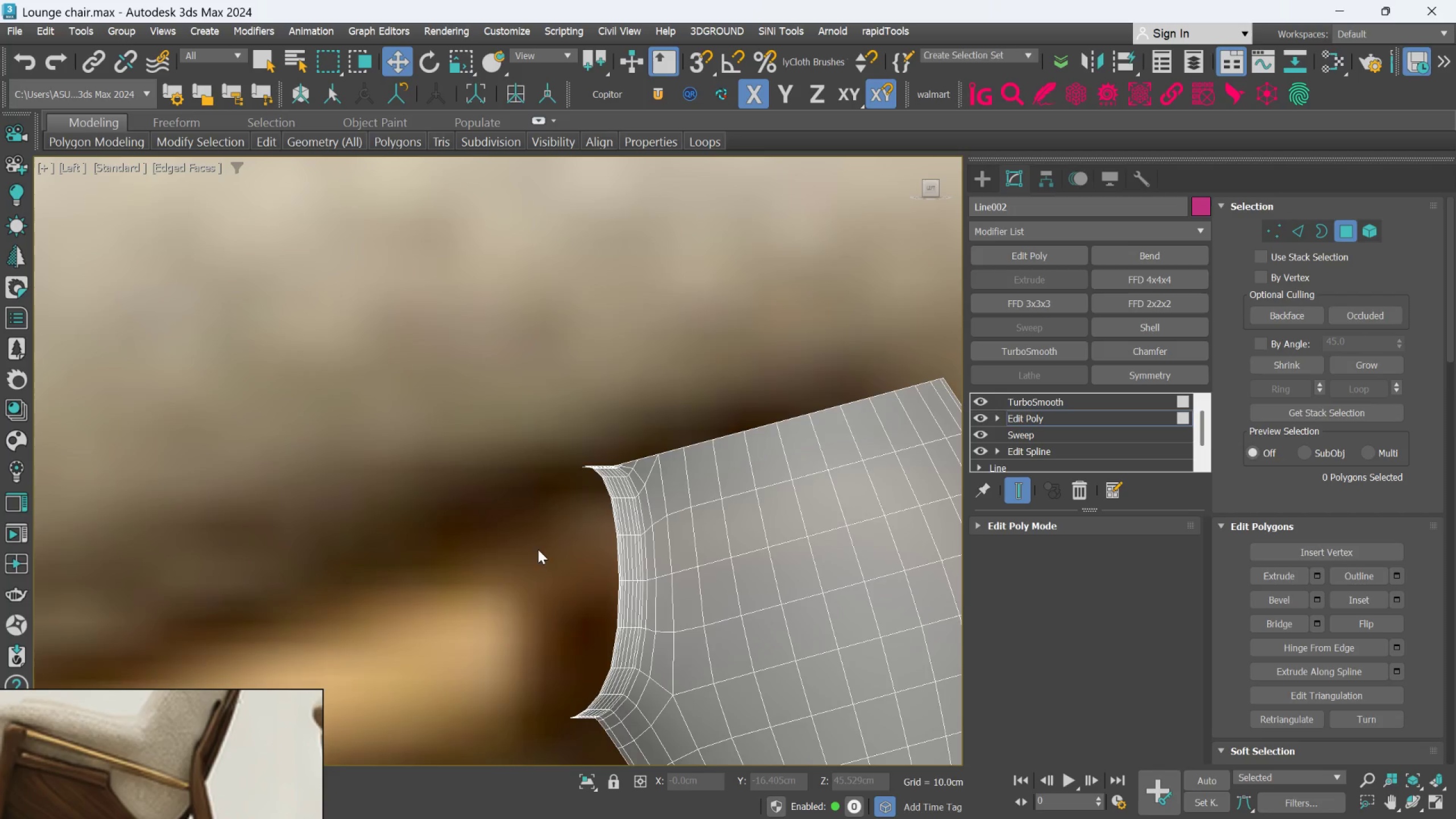 
scroll: coordinate [489, 548], scroll_direction: down, amount: 3.0
 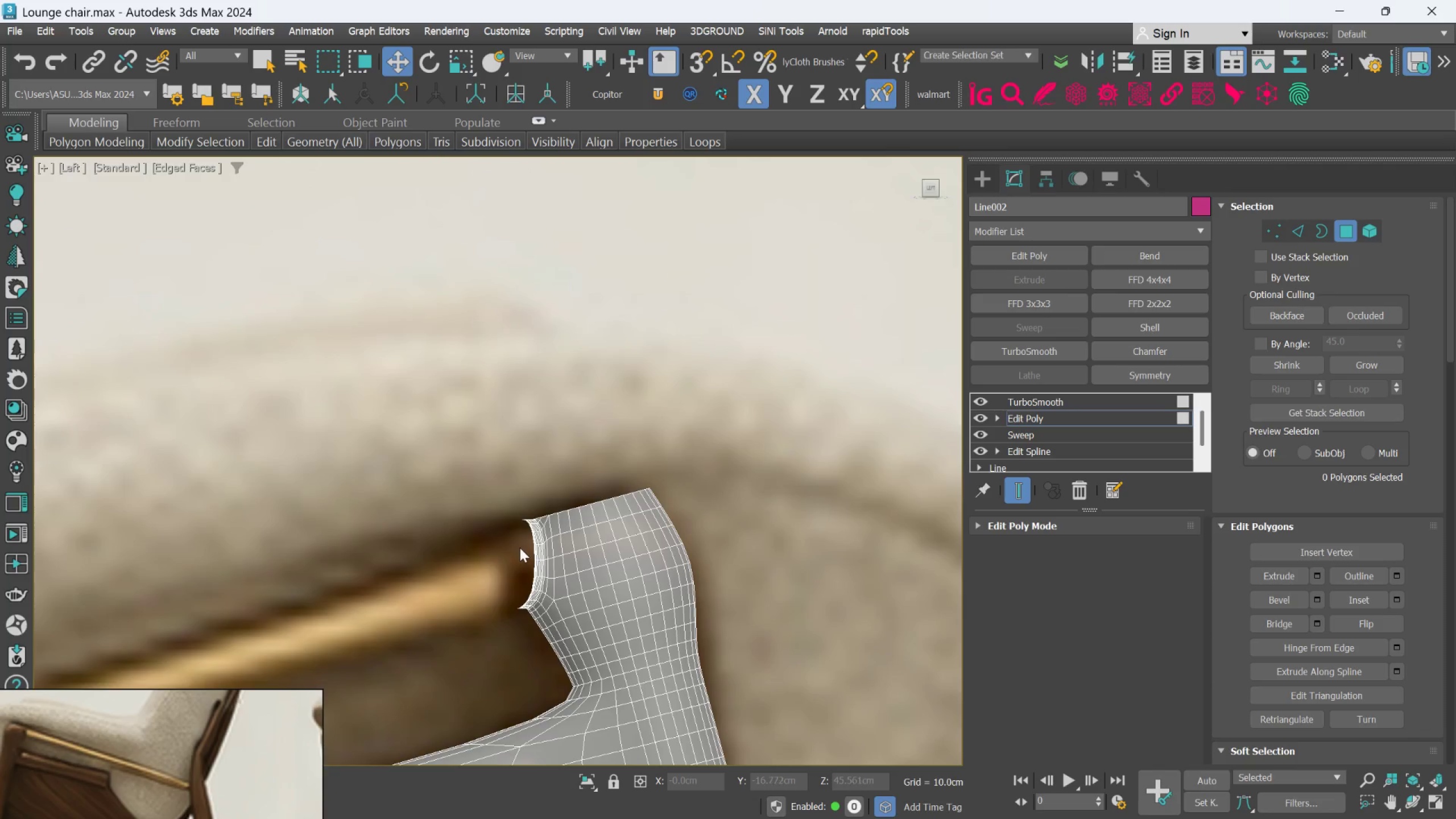 
hold_key(key=AltLeft, duration=1.02)
 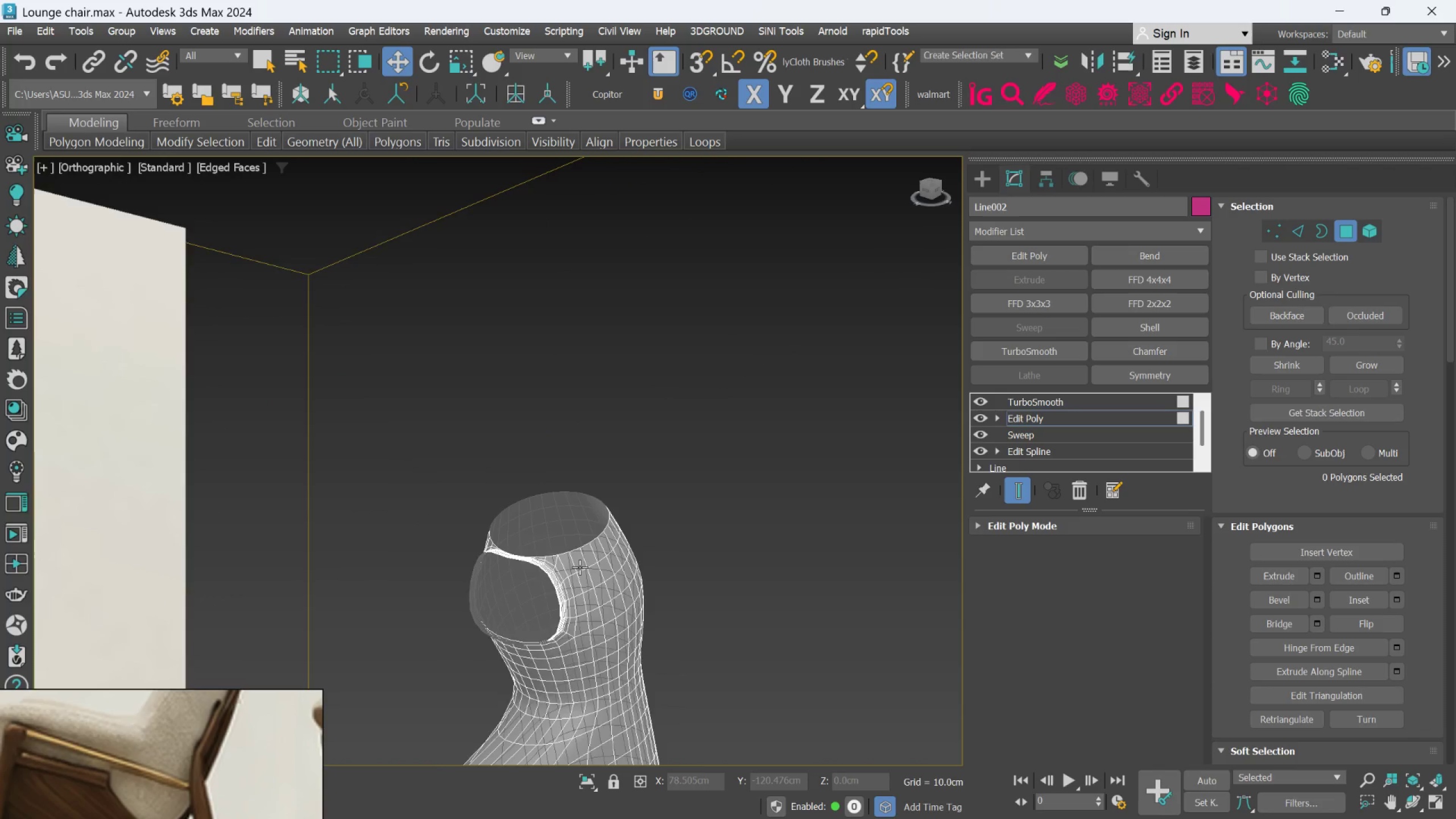 
scroll: coordinate [520, 548], scroll_direction: none, amount: 0.0
 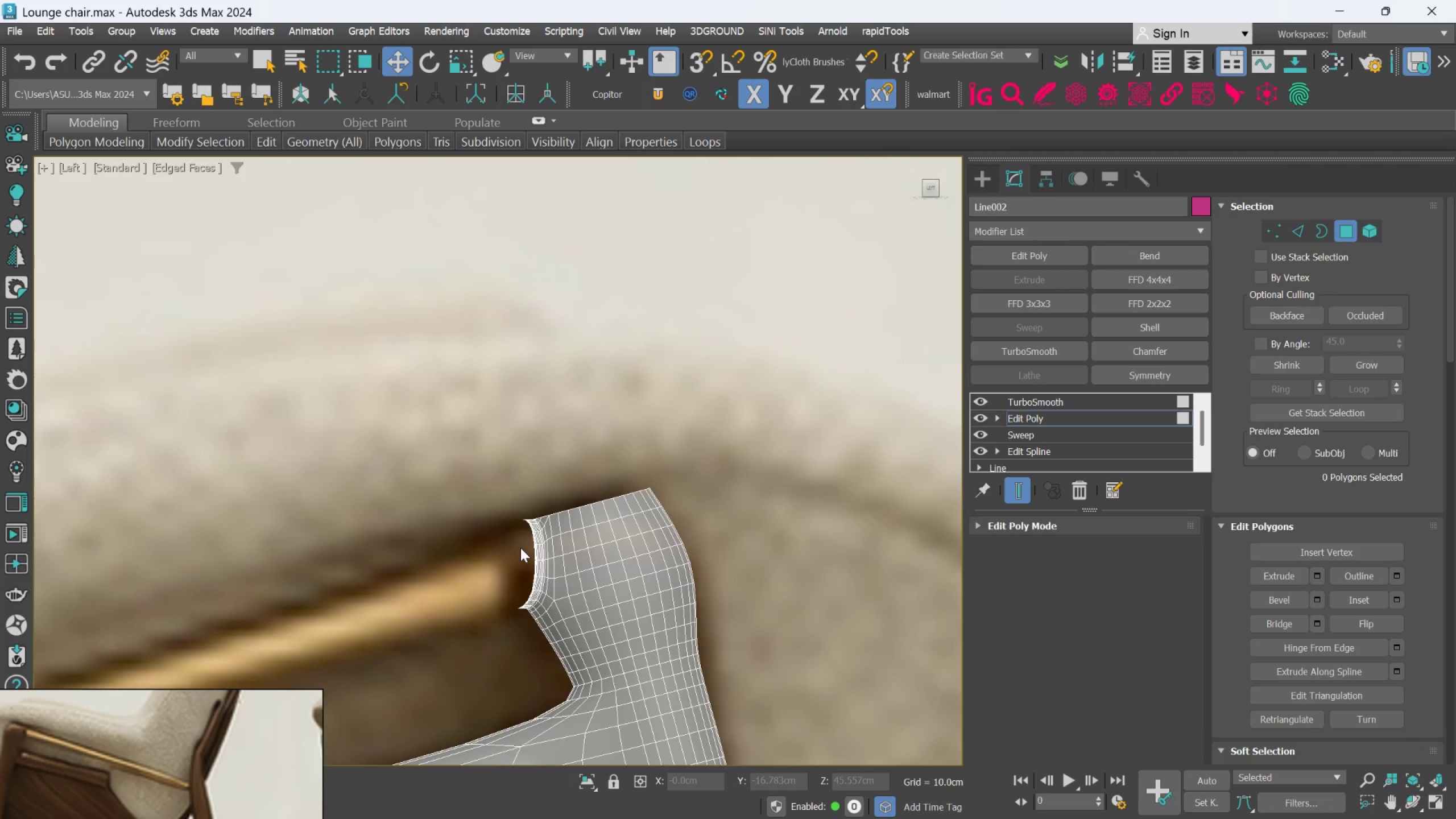 
scroll: coordinate [580, 567], scroll_direction: up, amount: 2.0
 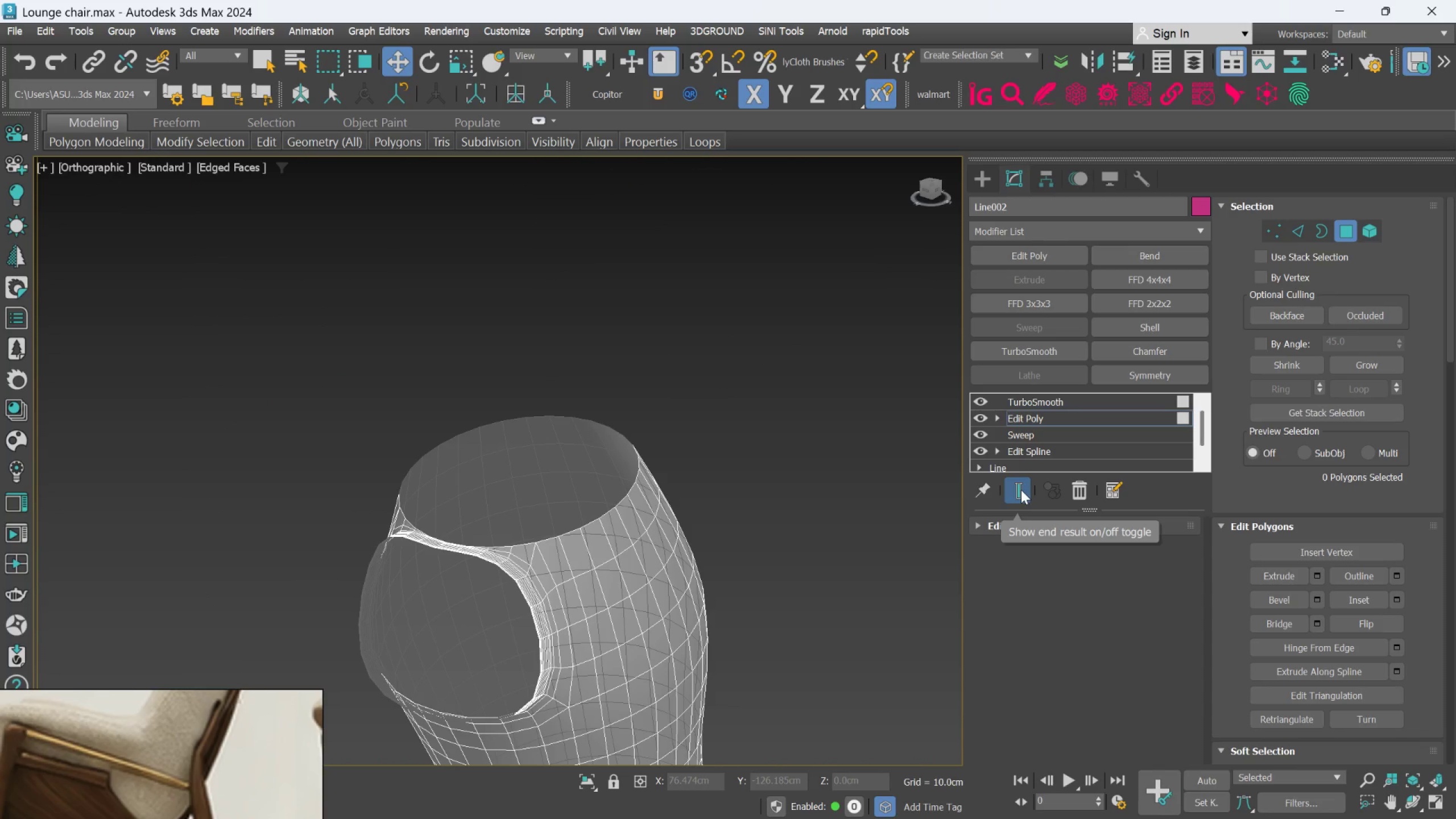 
left_click([1021, 490])
 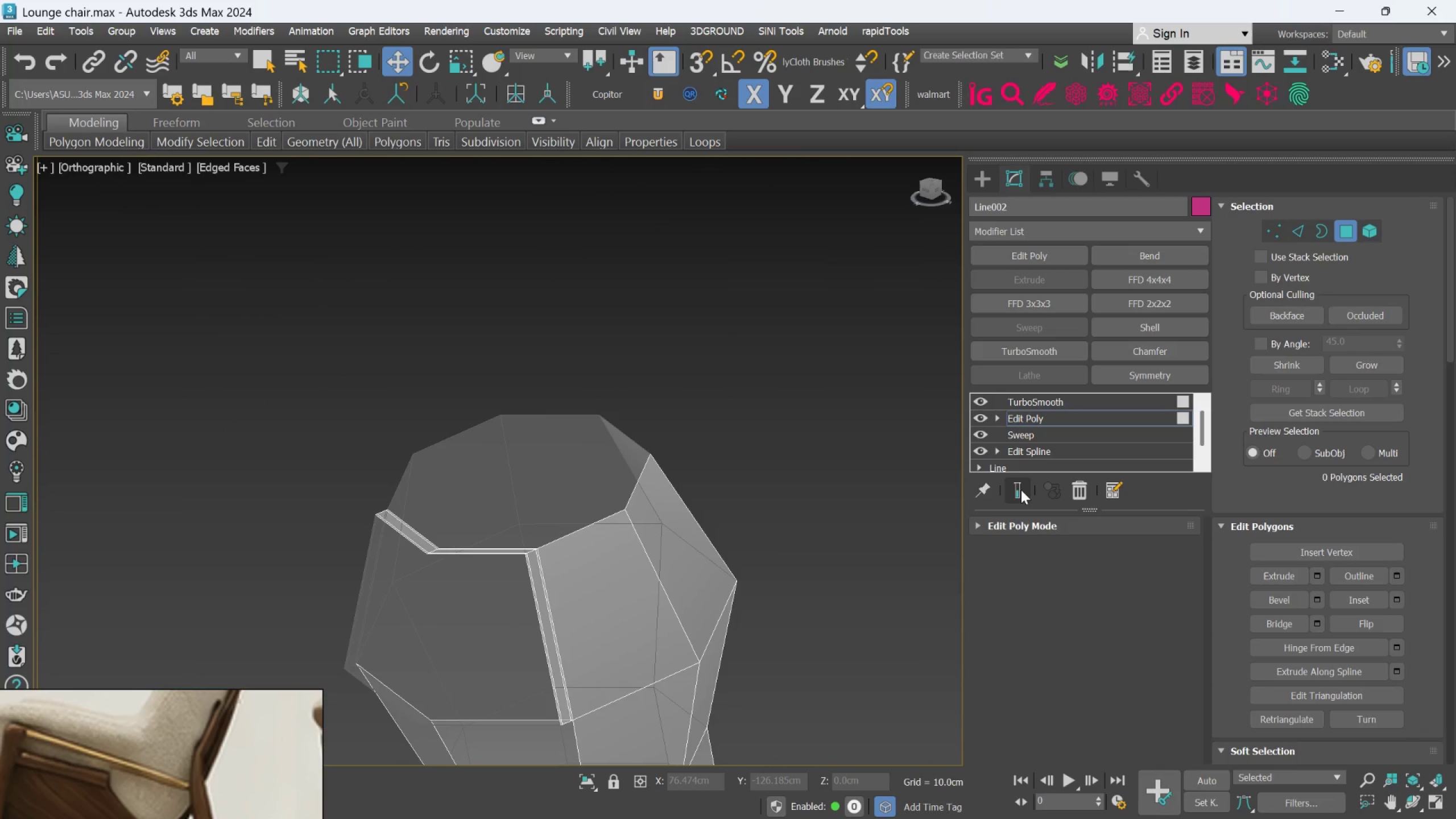 
left_click([1021, 490])
 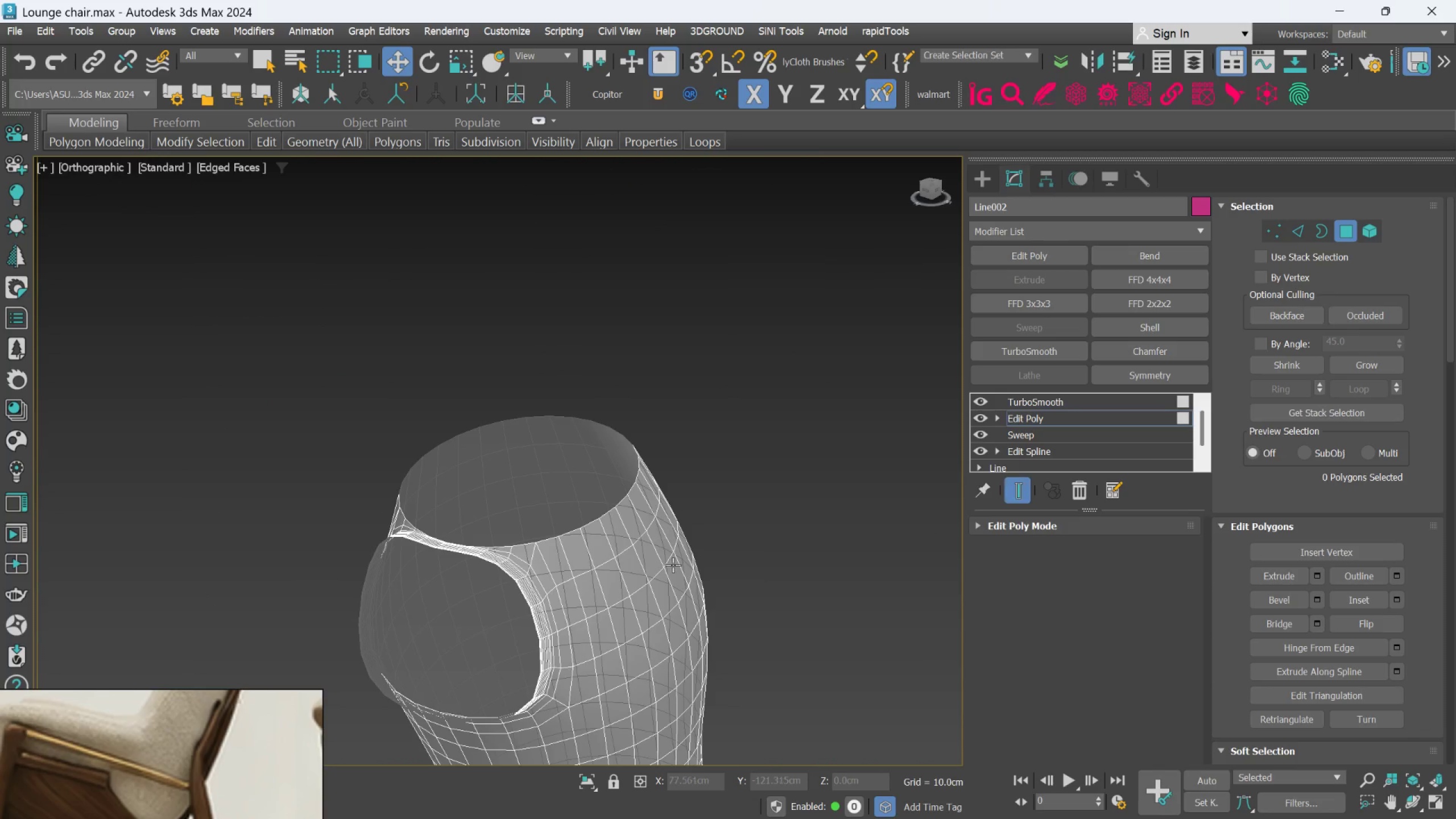 
hold_key(key=AltLeft, duration=0.53)
 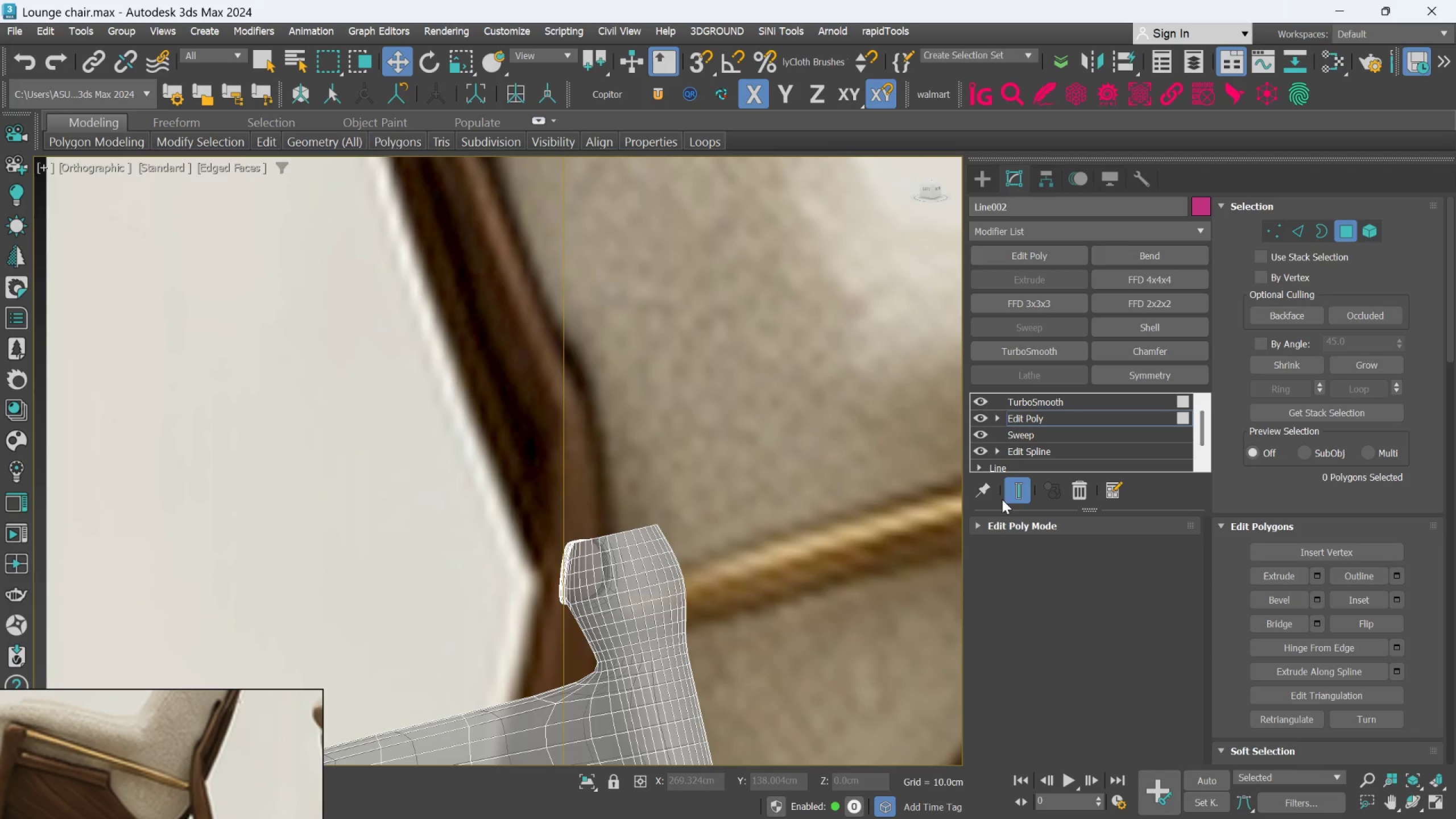 
scroll: coordinate [640, 565], scroll_direction: down, amount: 3.0
 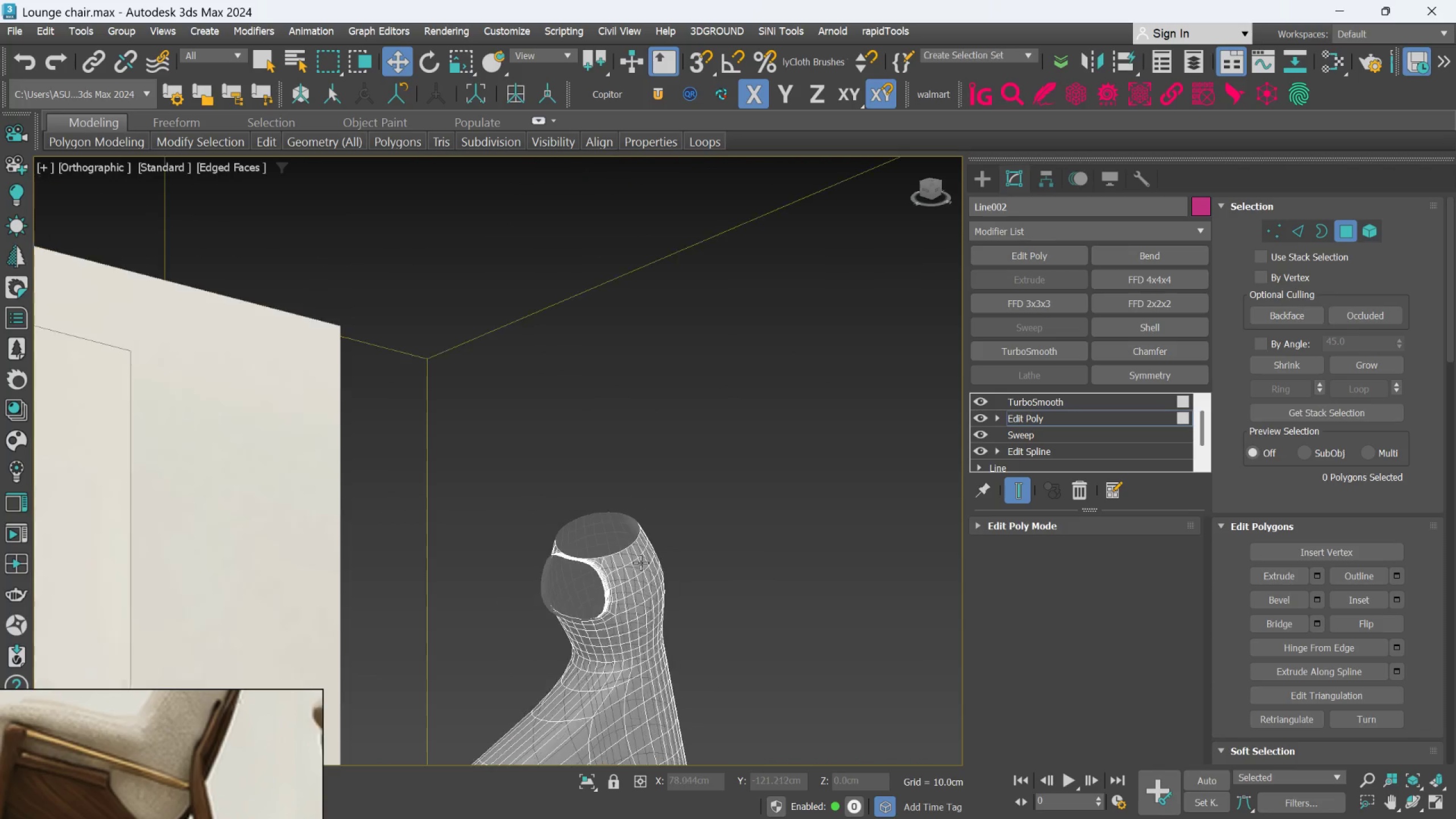 
left_click([1012, 494])
 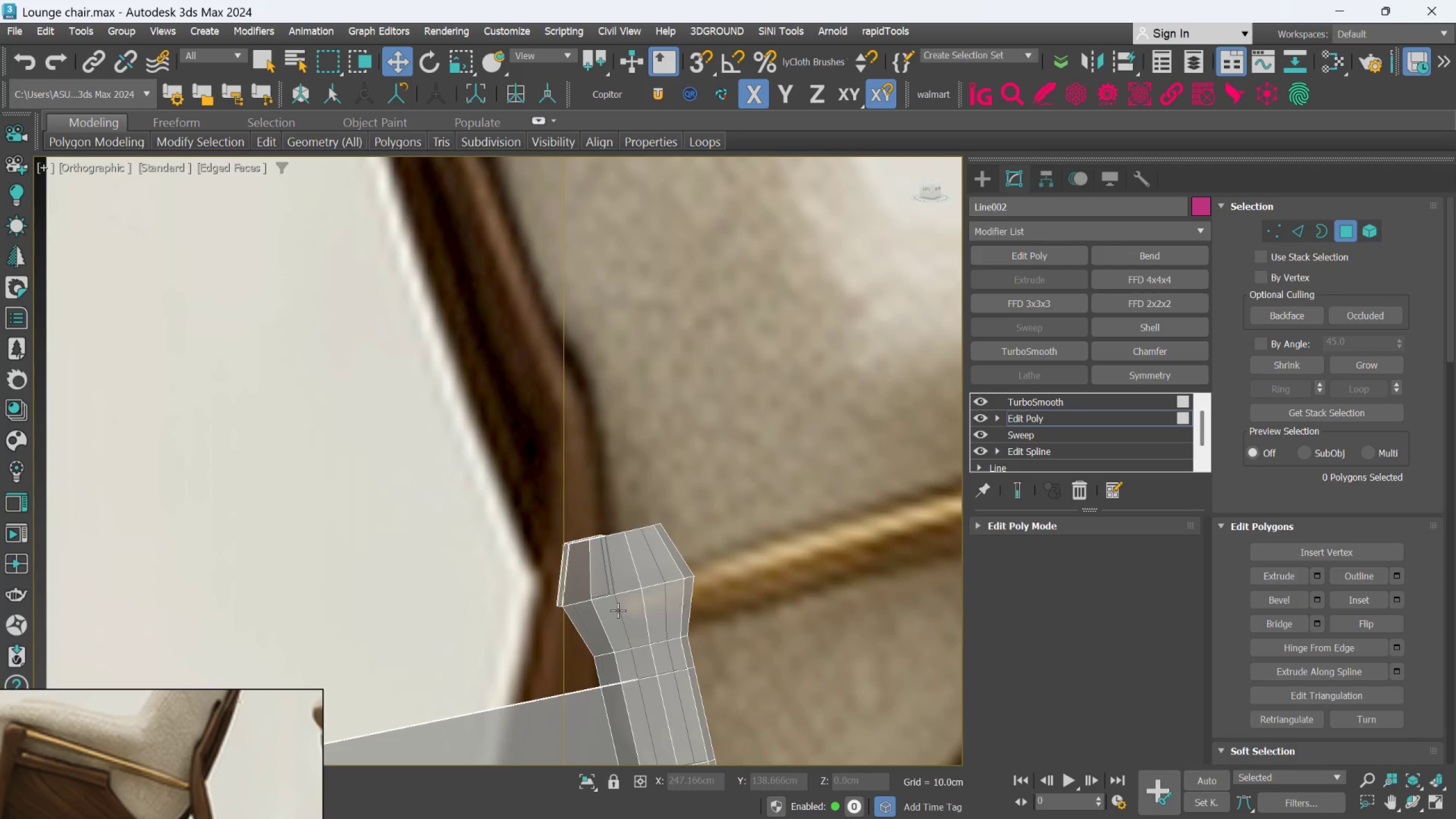 
scroll: coordinate [618, 610], scroll_direction: down, amount: 2.0
 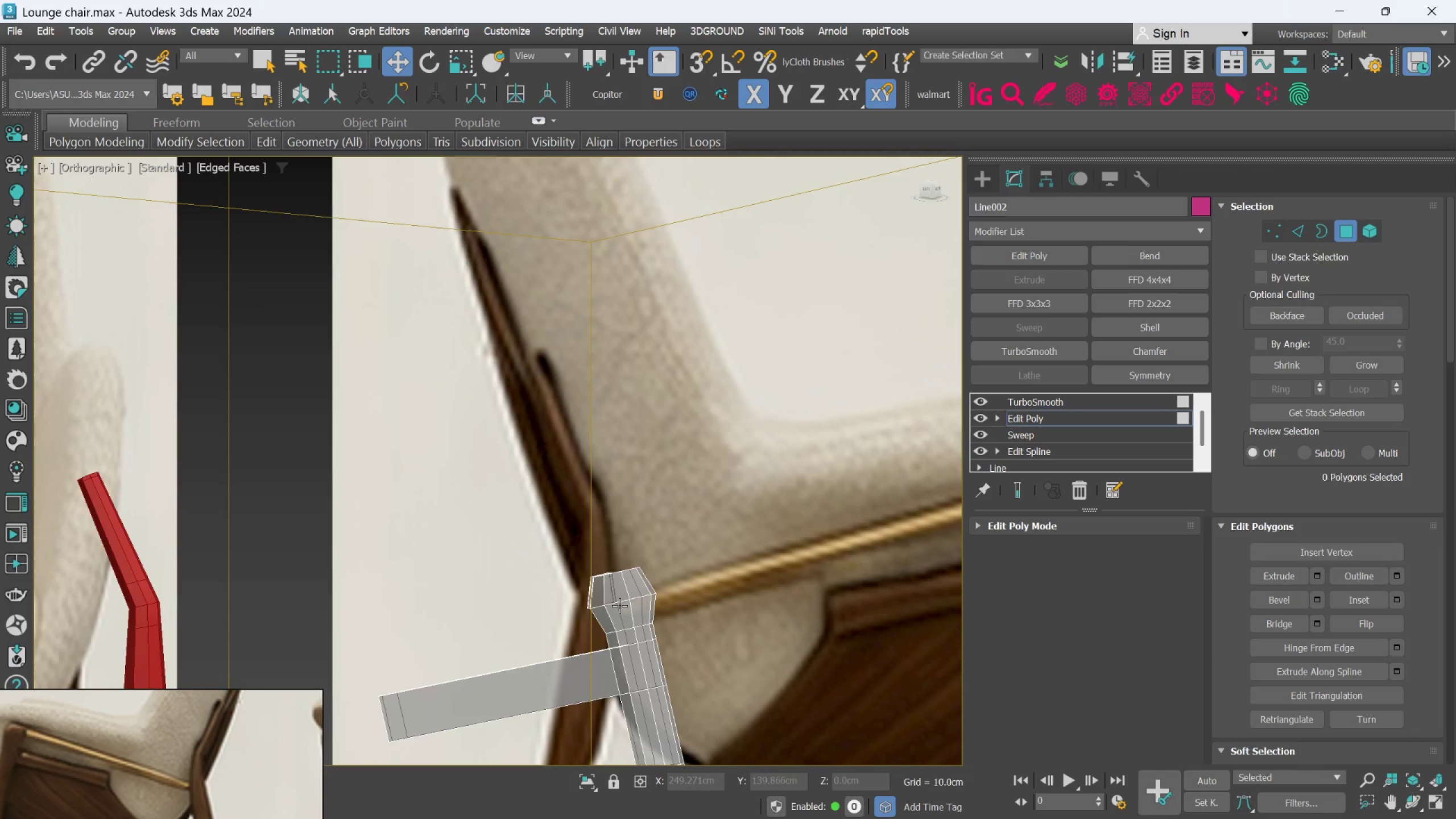 
key(L)
 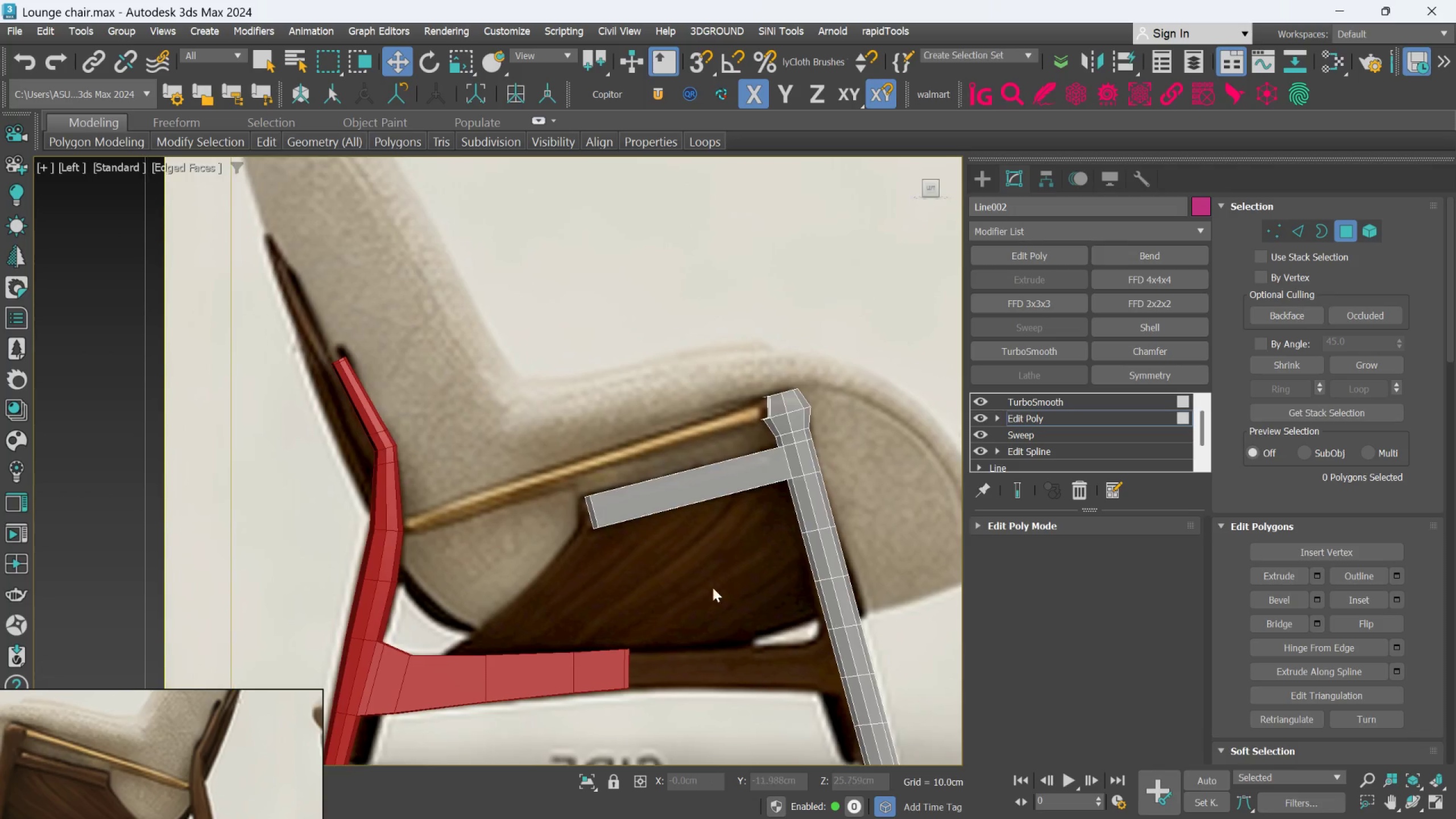 
scroll: coordinate [542, 563], scroll_direction: up, amount: 3.0
 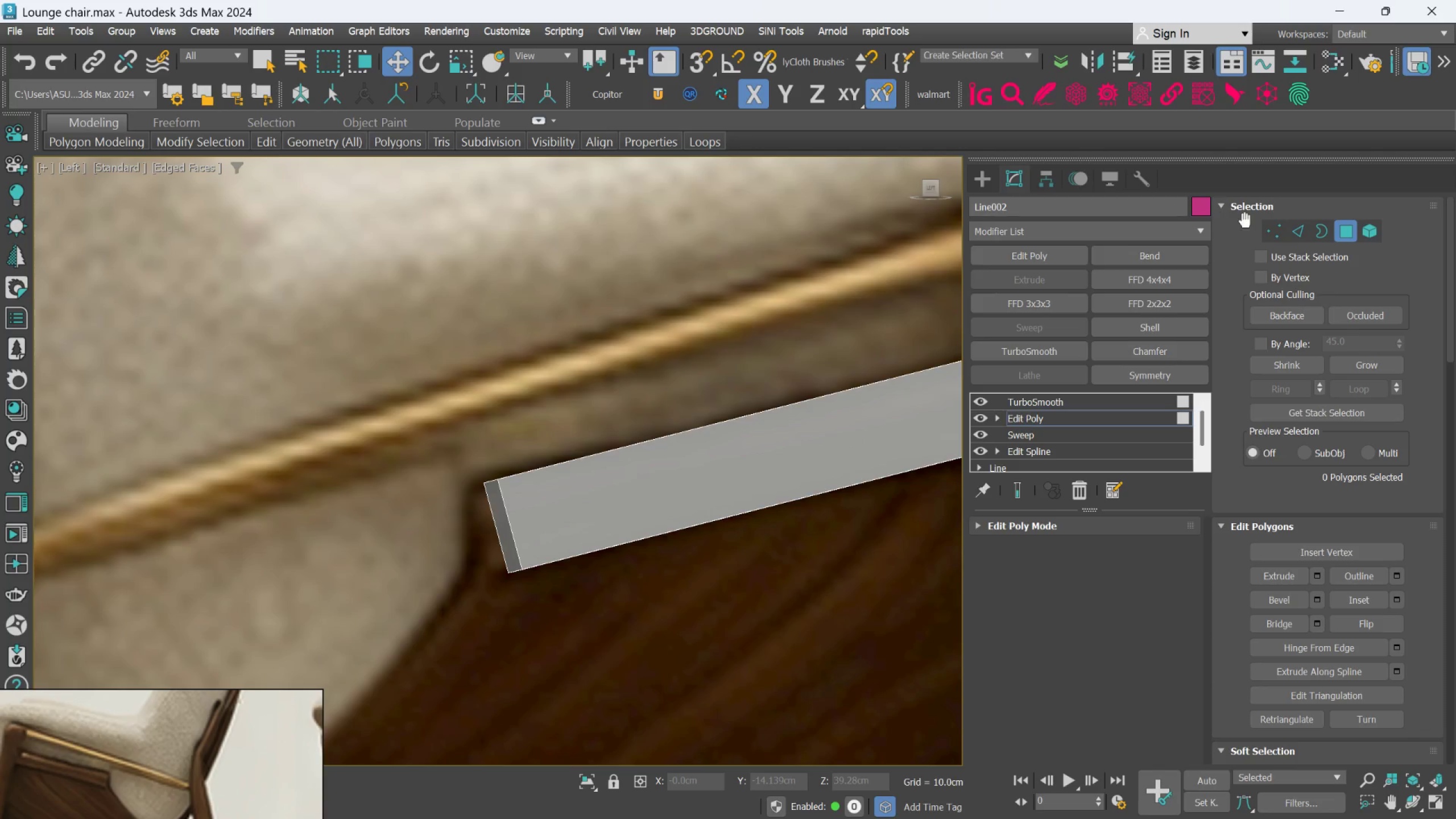 
left_click([1265, 226])
 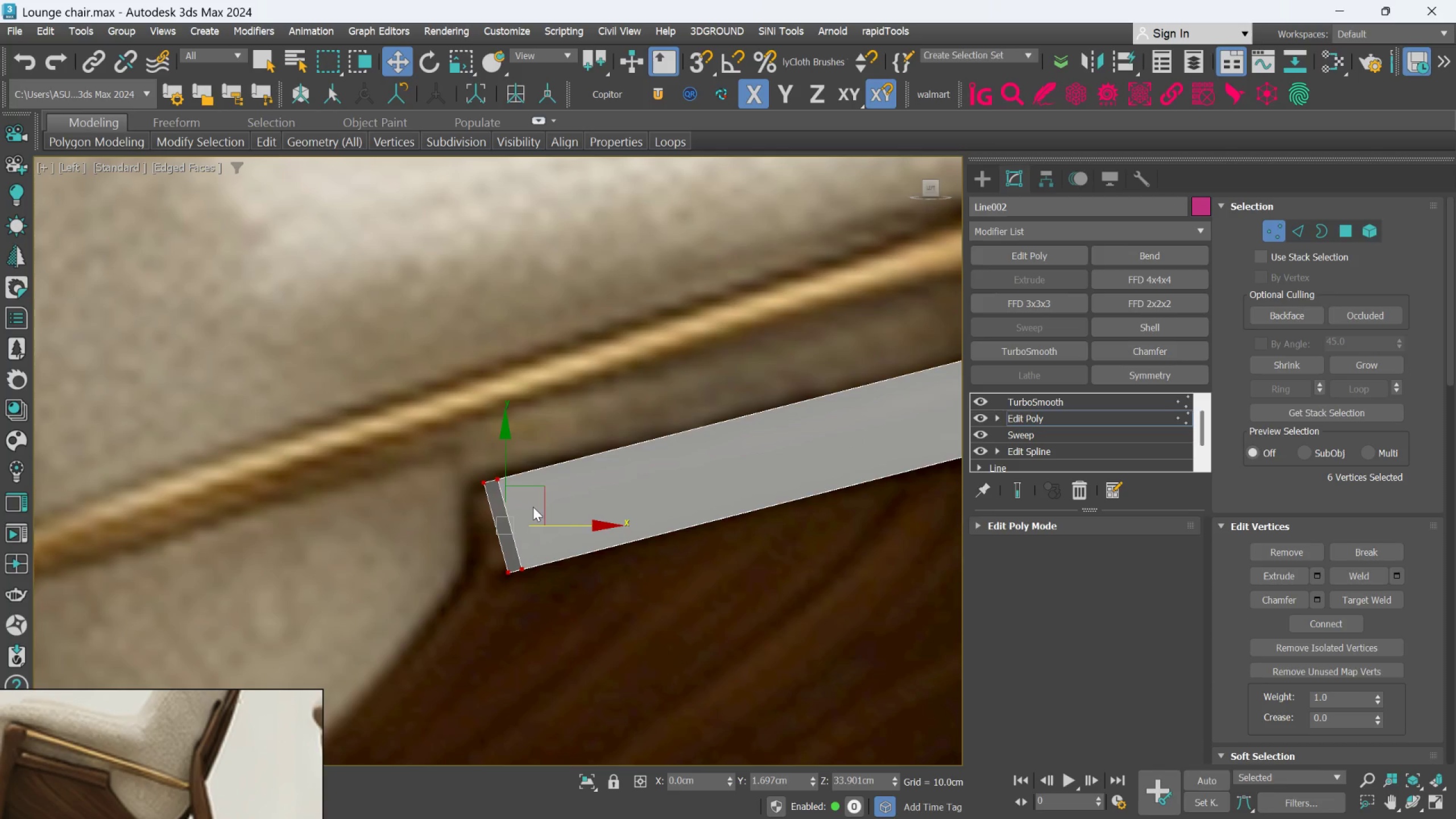 
left_click_drag(start_coordinate=[541, 489], to_coordinate=[530, 493])
 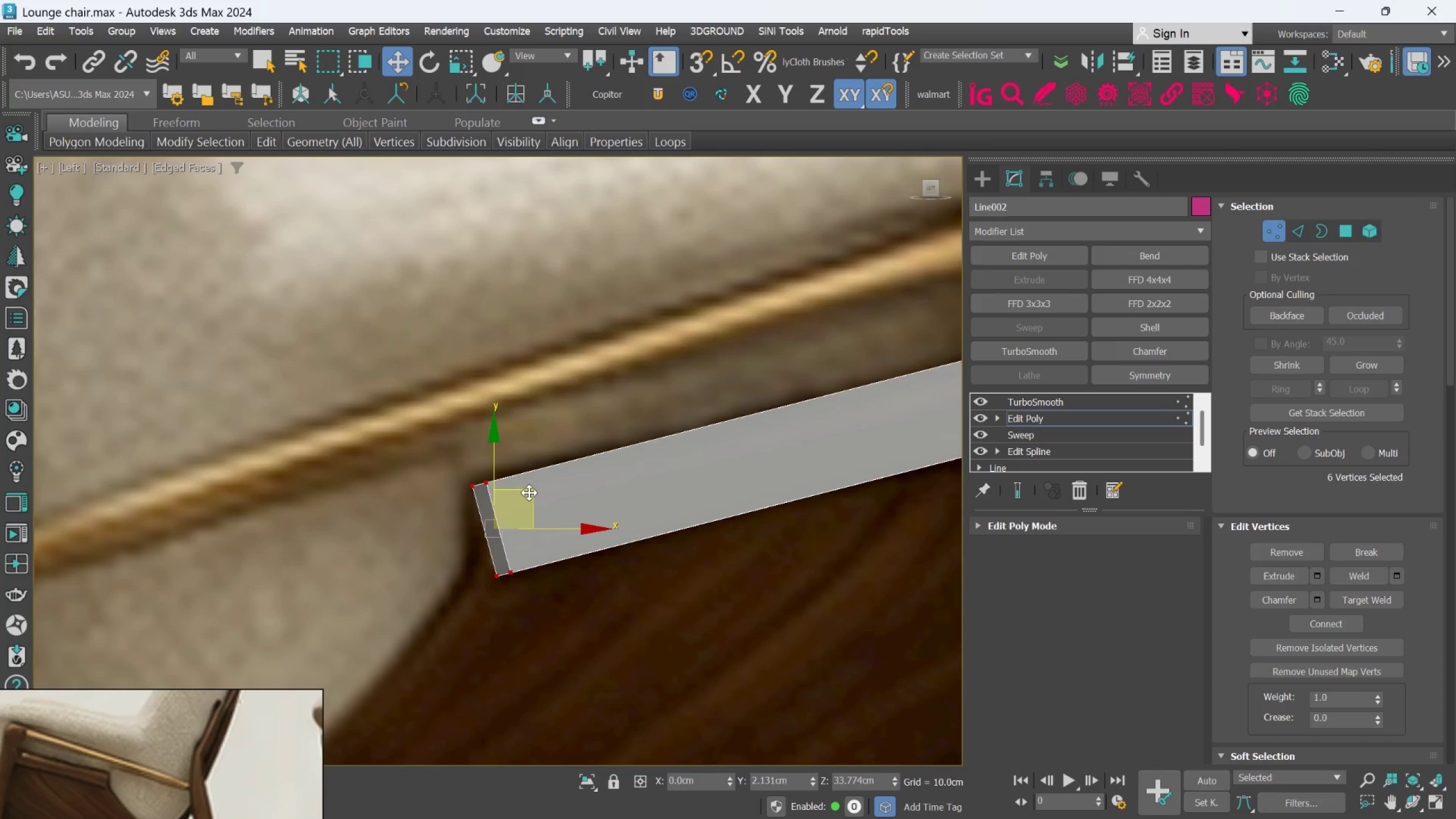 
key(R)
 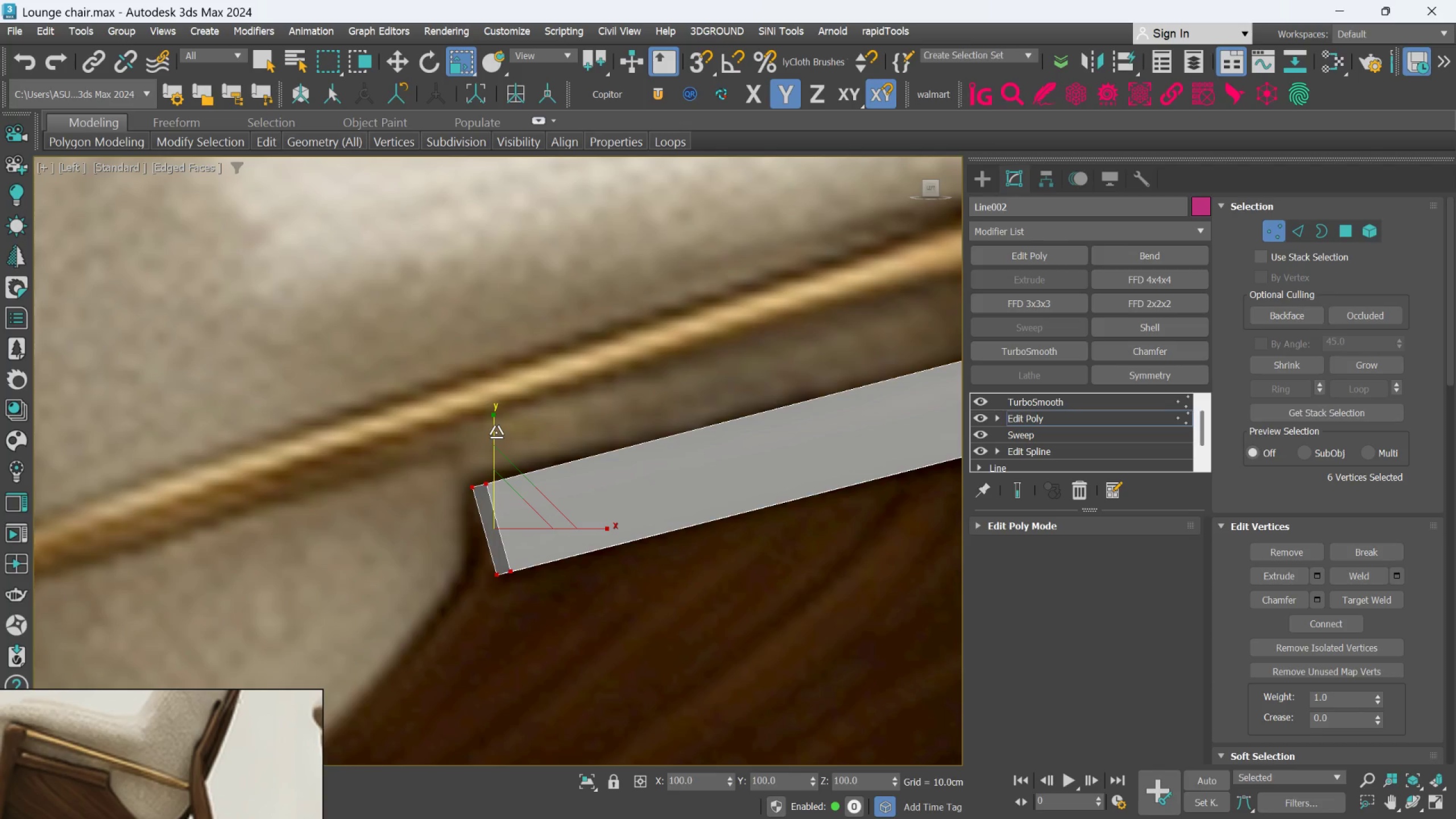 
key(Control+Z)
 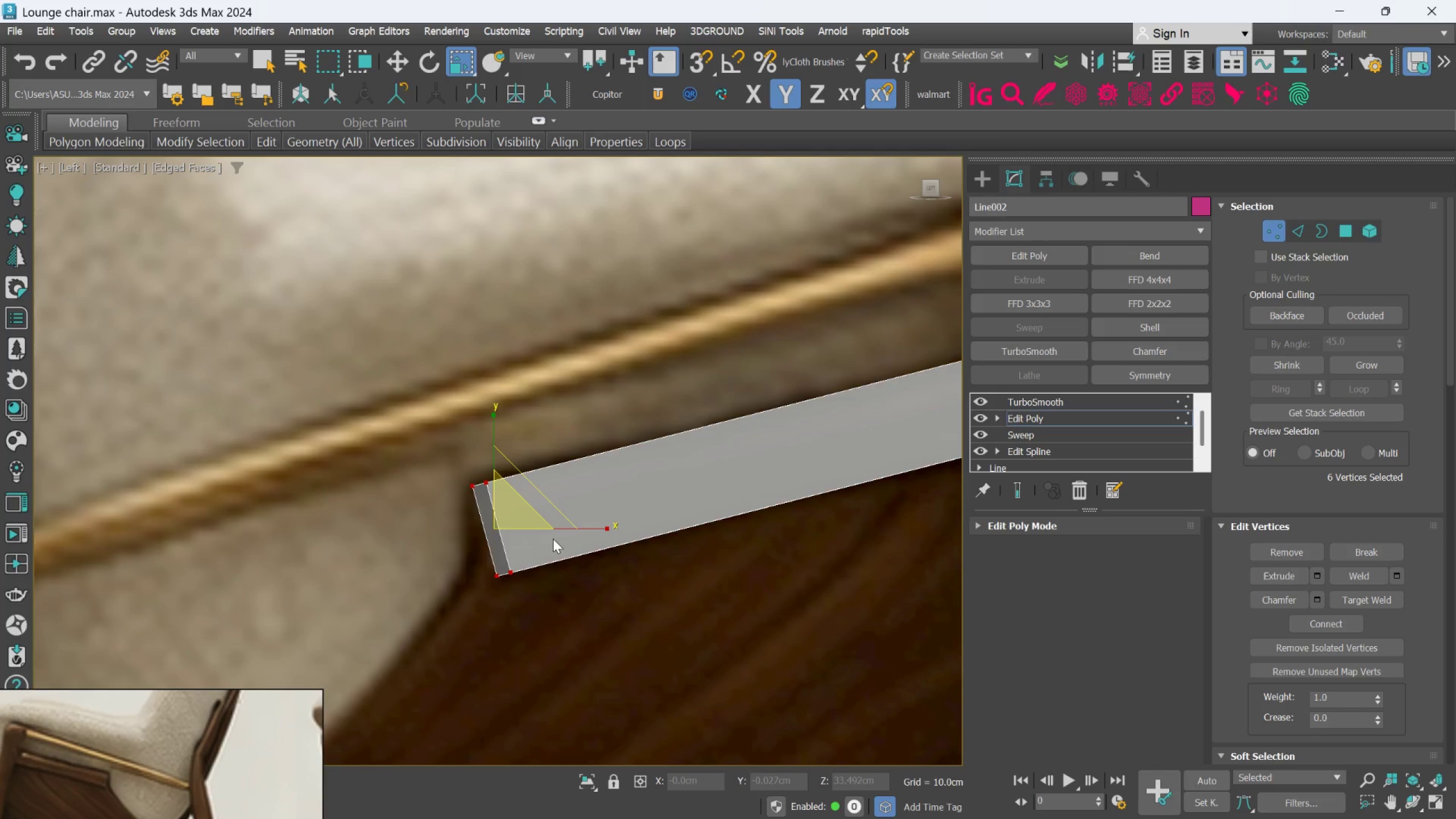 
scroll: coordinate [558, 552], scroll_direction: down, amount: 1.0
 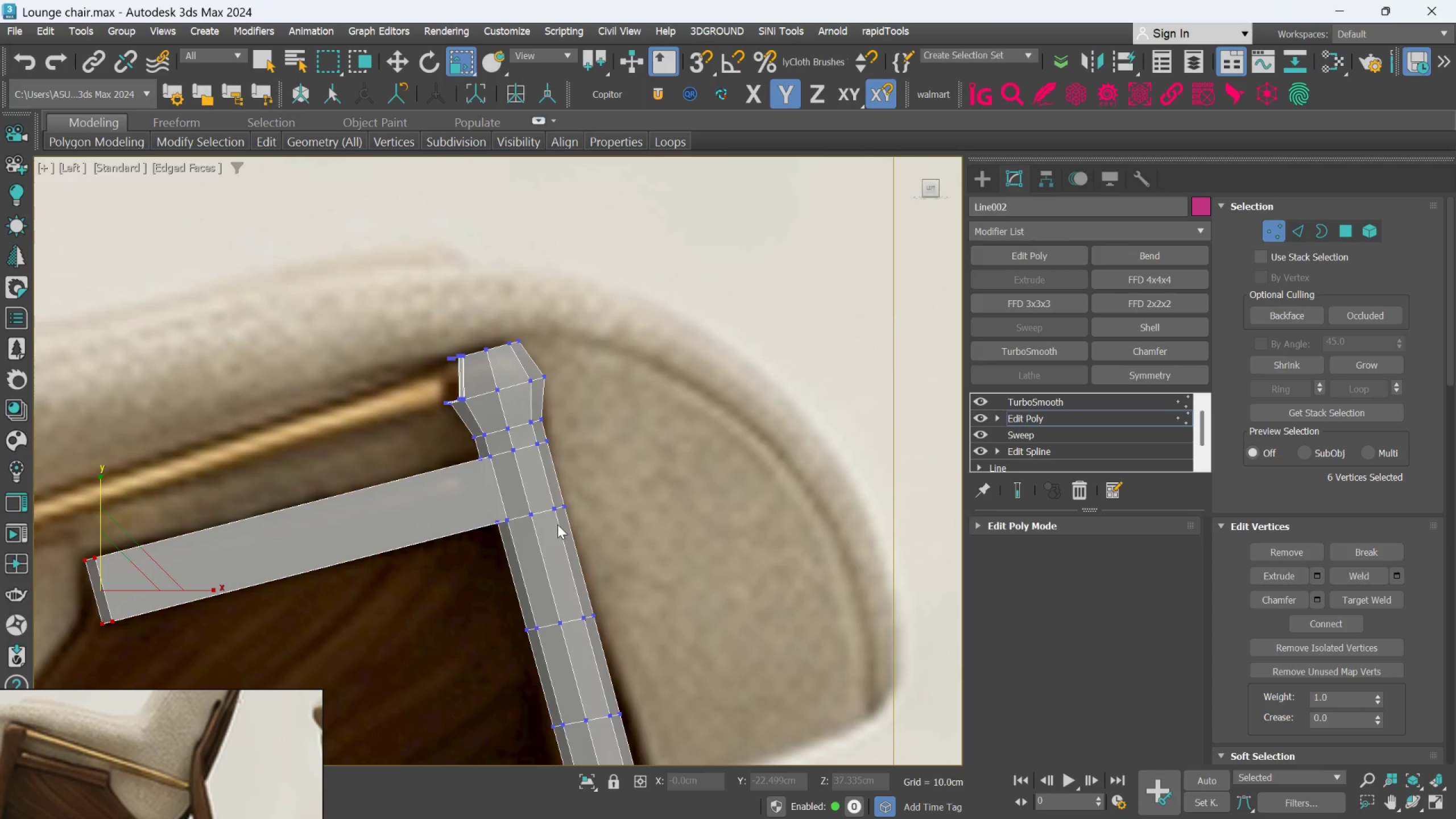 
scroll: coordinate [512, 522], scroll_direction: up, amount: 1.0
 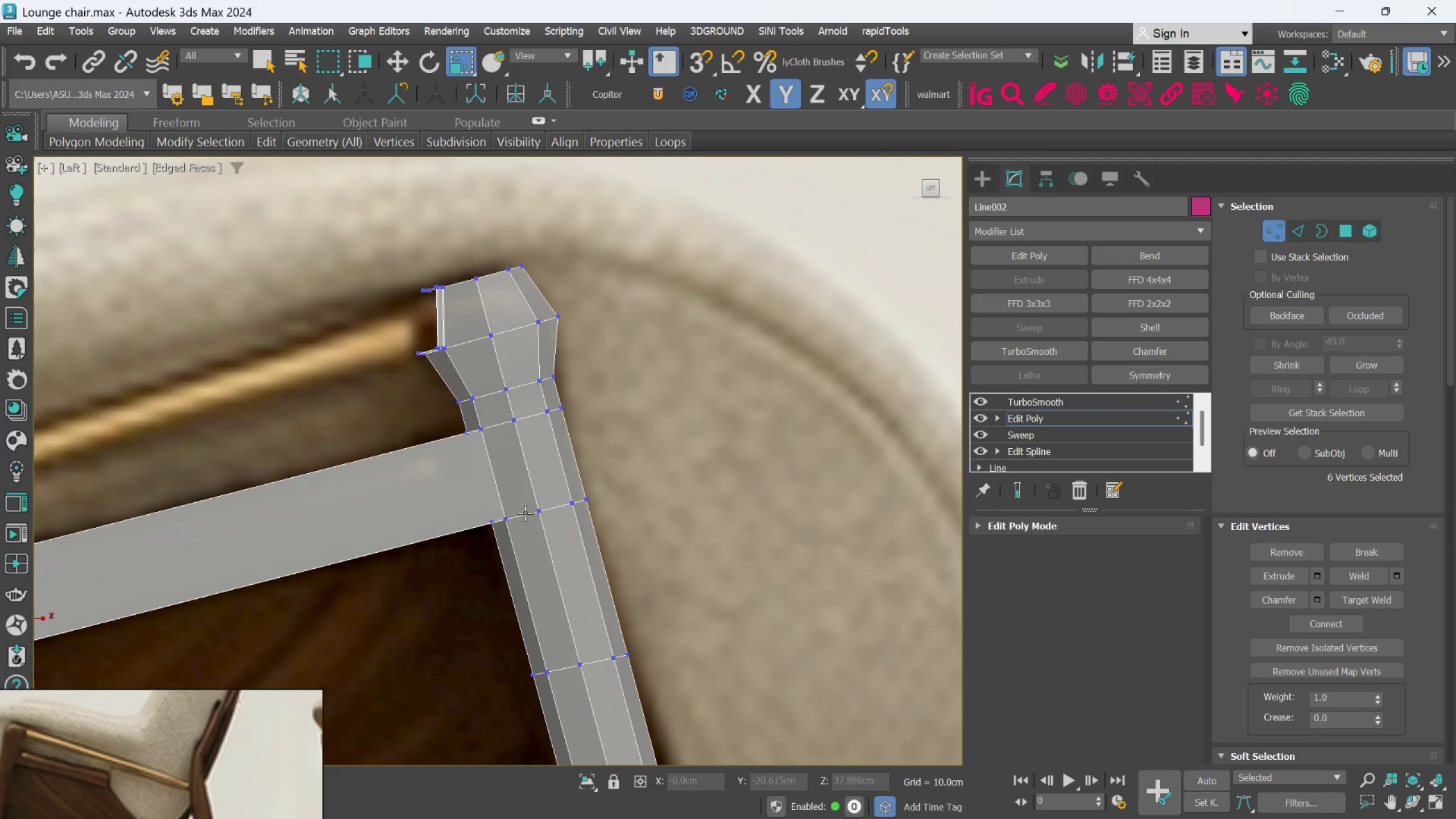 
hold_key(key=AltLeft, duration=0.95)
 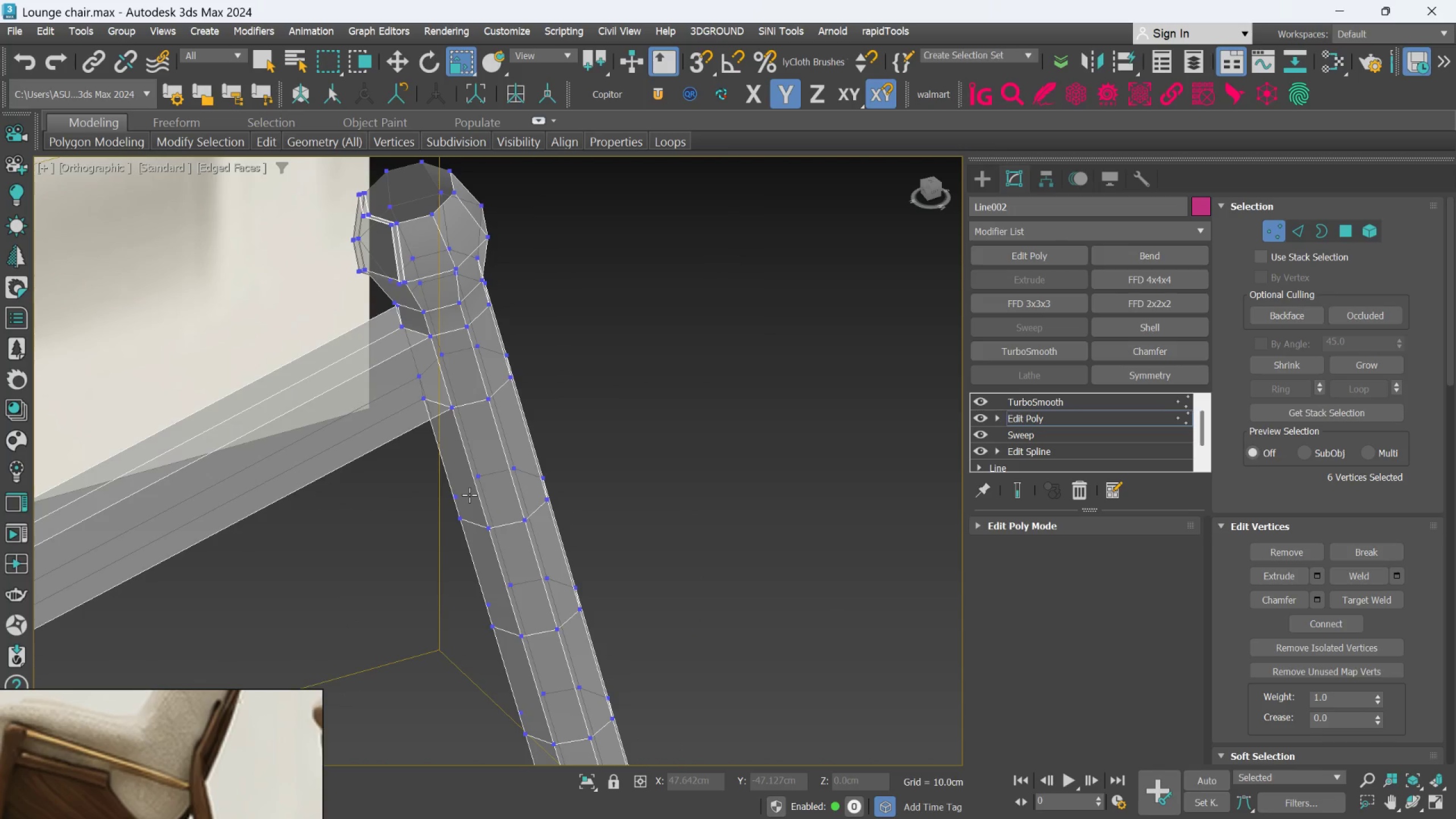 
hold_key(key=AltLeft, duration=1.08)
 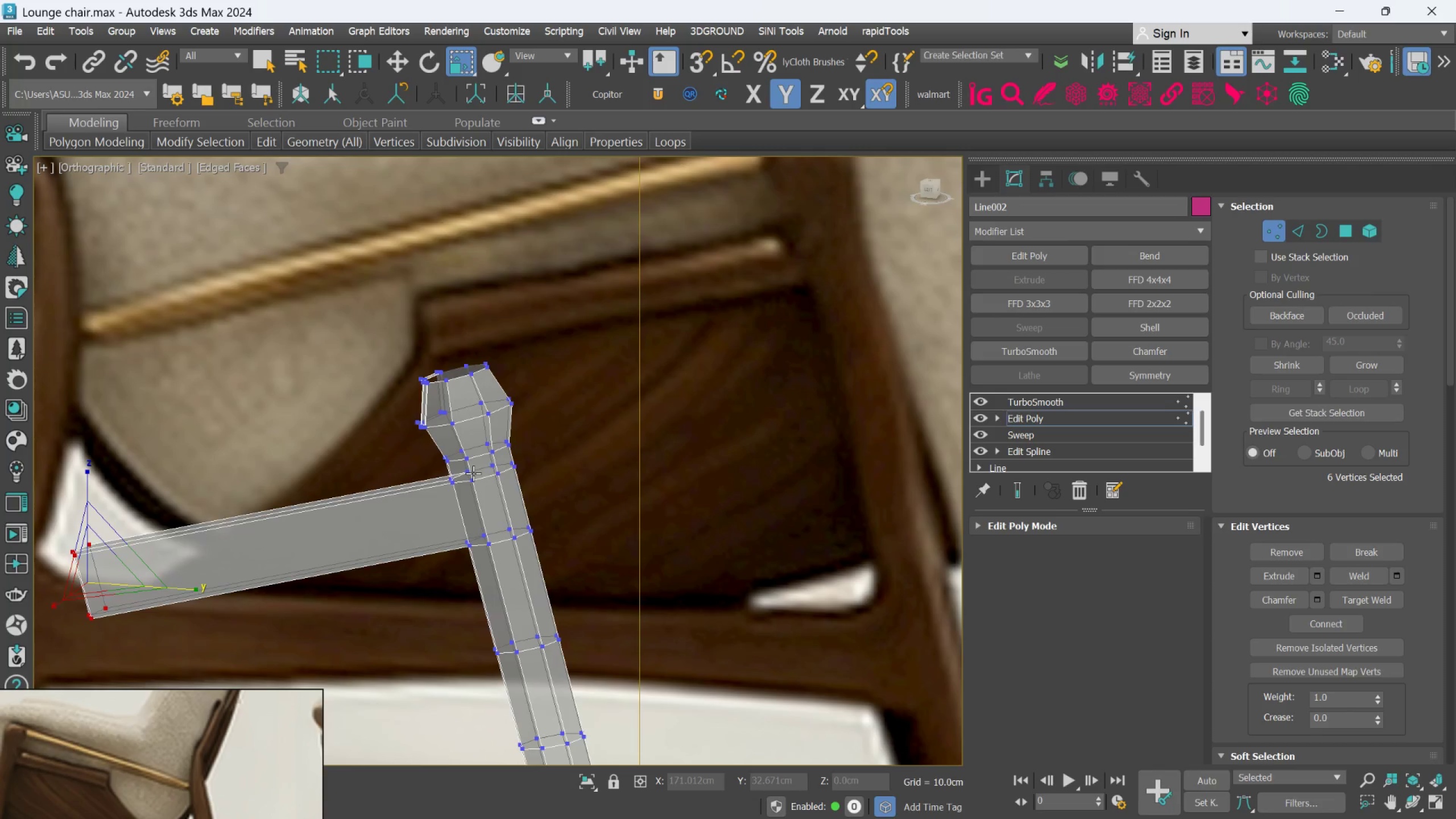 
scroll: coordinate [468, 495], scroll_direction: down, amount: 1.0
 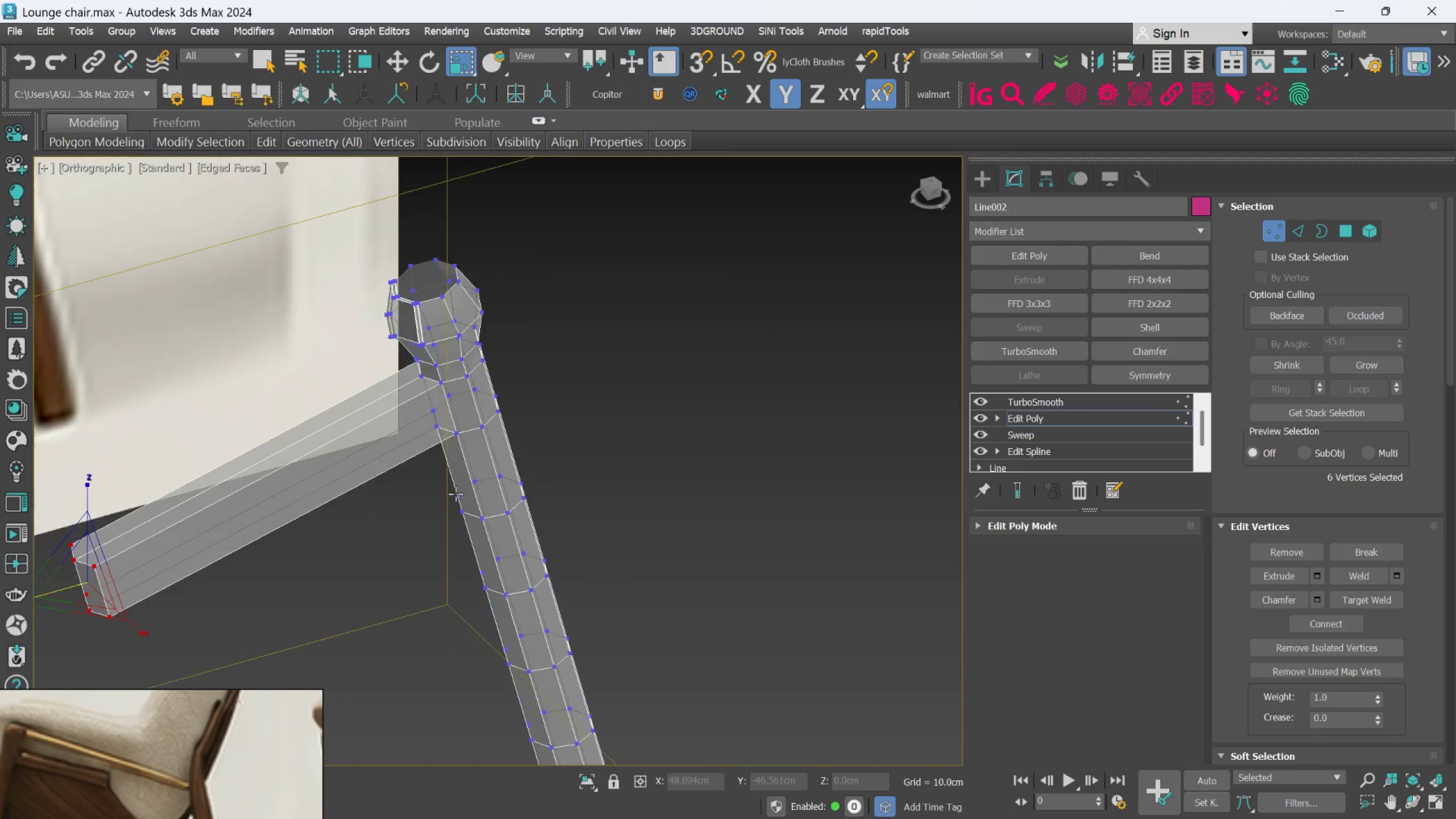 
key(L)
 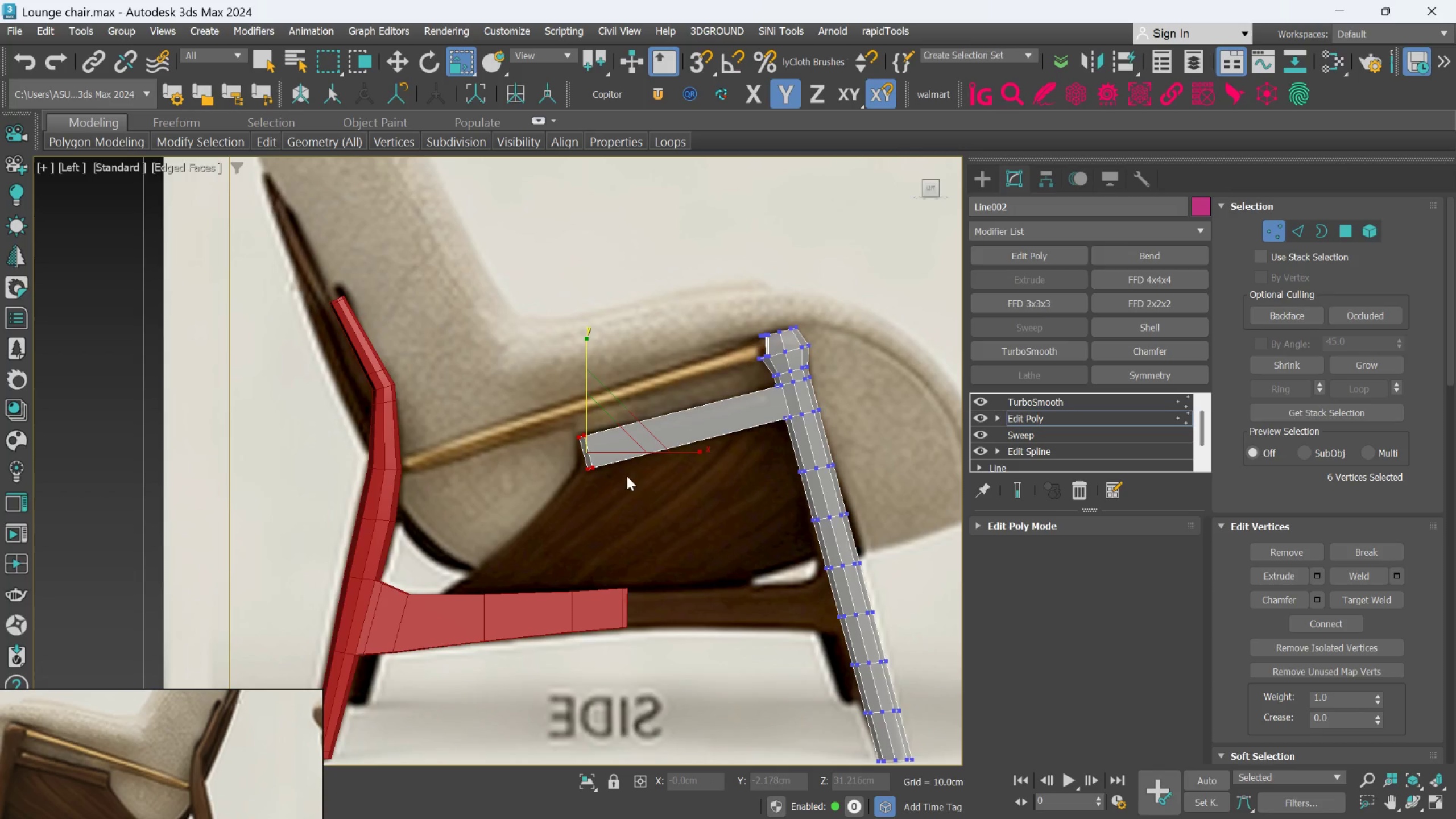 
scroll: coordinate [492, 442], scroll_direction: up, amount: 3.0
 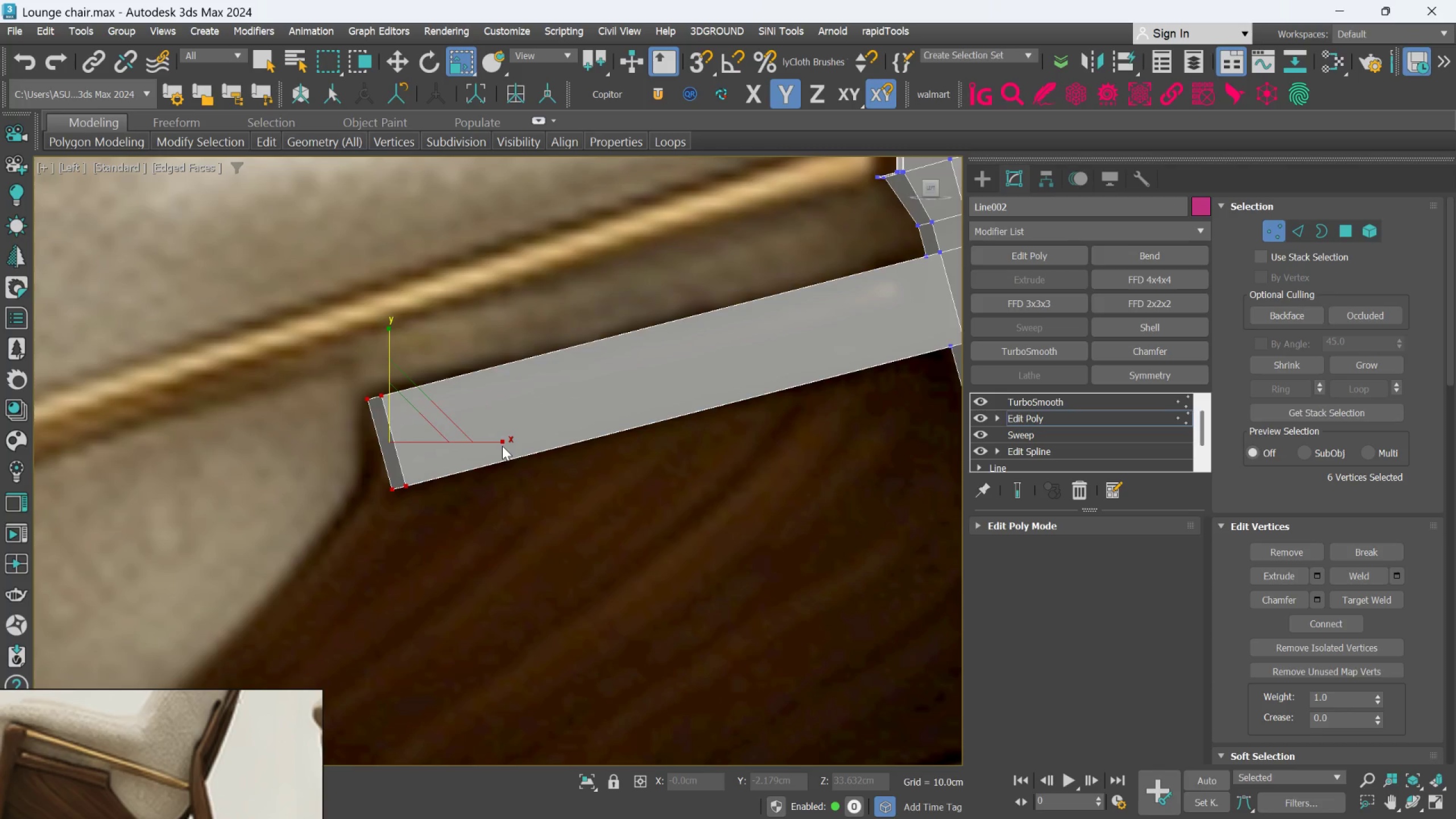 
key(W)
 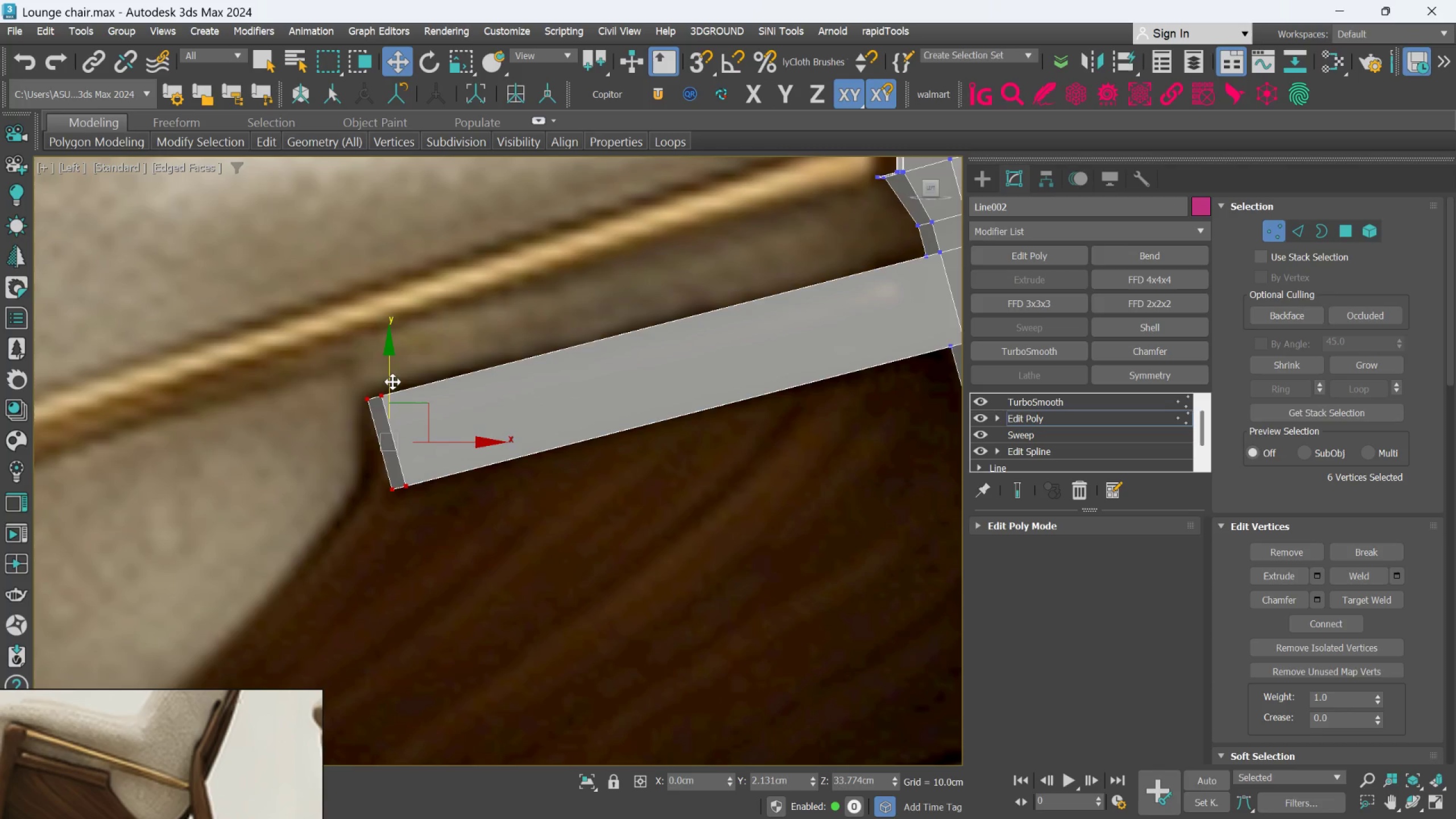 
left_click_drag(start_coordinate=[390, 382], to_coordinate=[386, 374])
 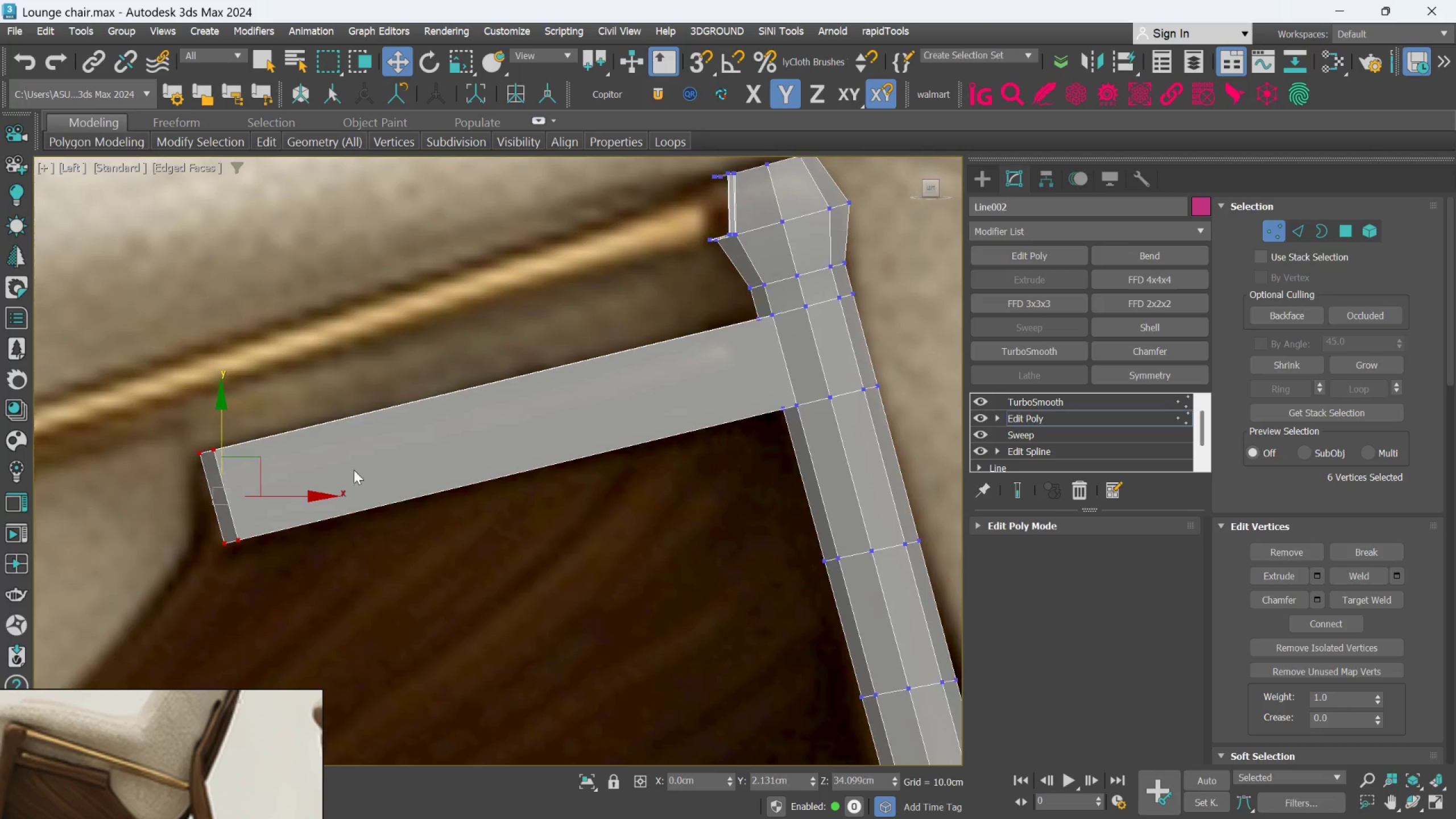 
scroll: coordinate [710, 392], scroll_direction: up, amount: 1.0
 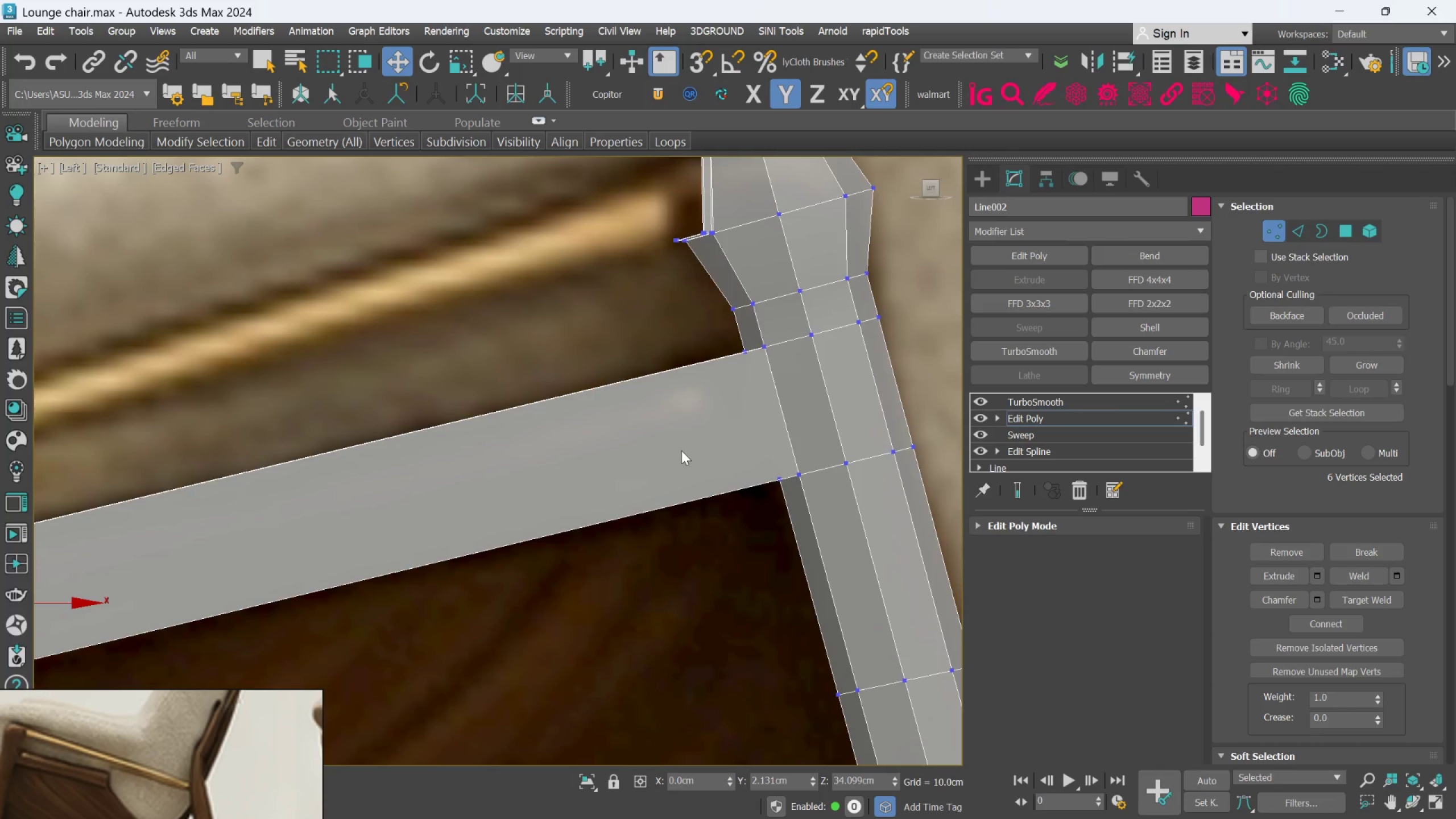 
scroll: coordinate [779, 471], scroll_direction: none, amount: 0.0
 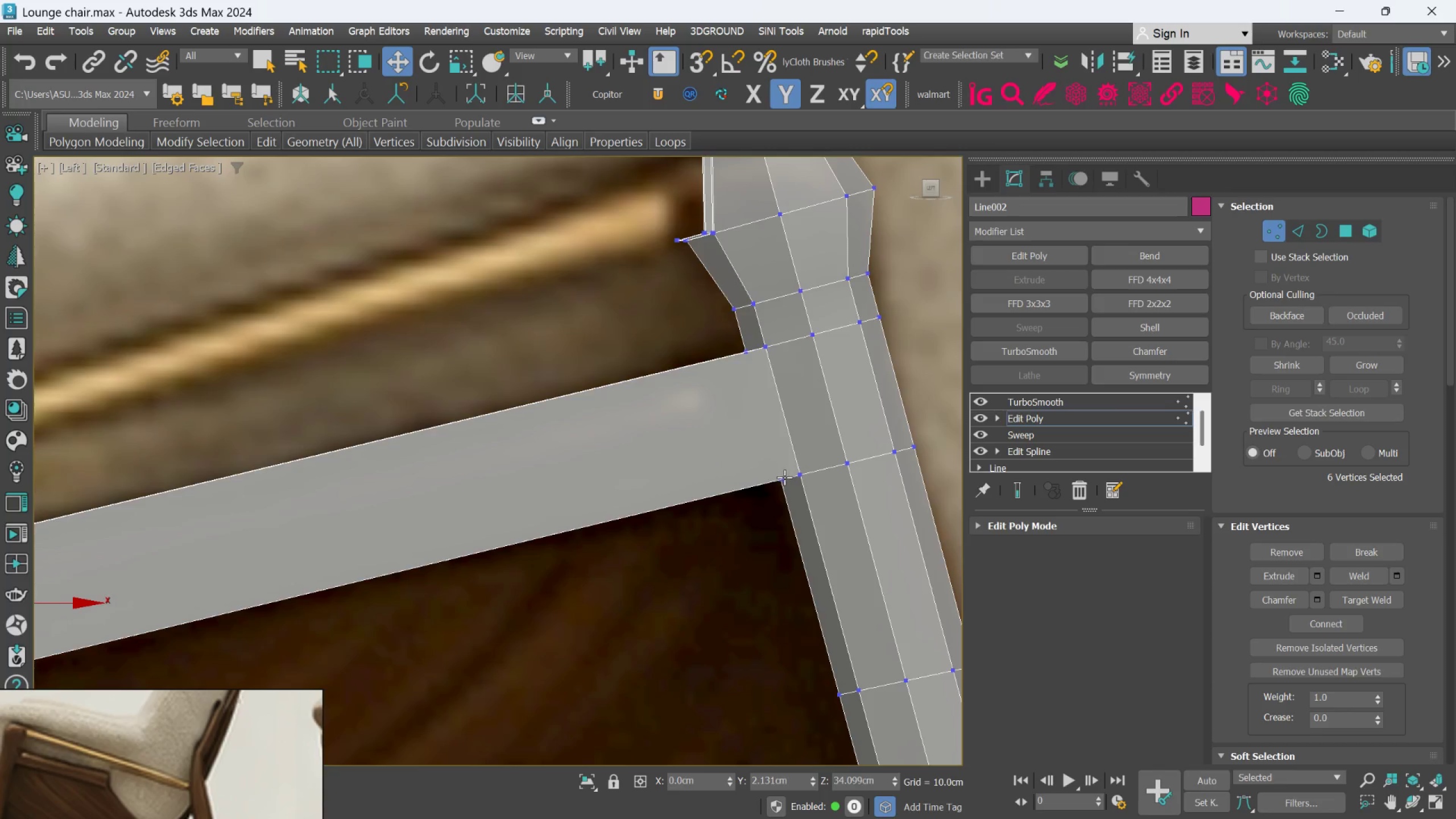 
hold_key(key=AltLeft, duration=1.5)
 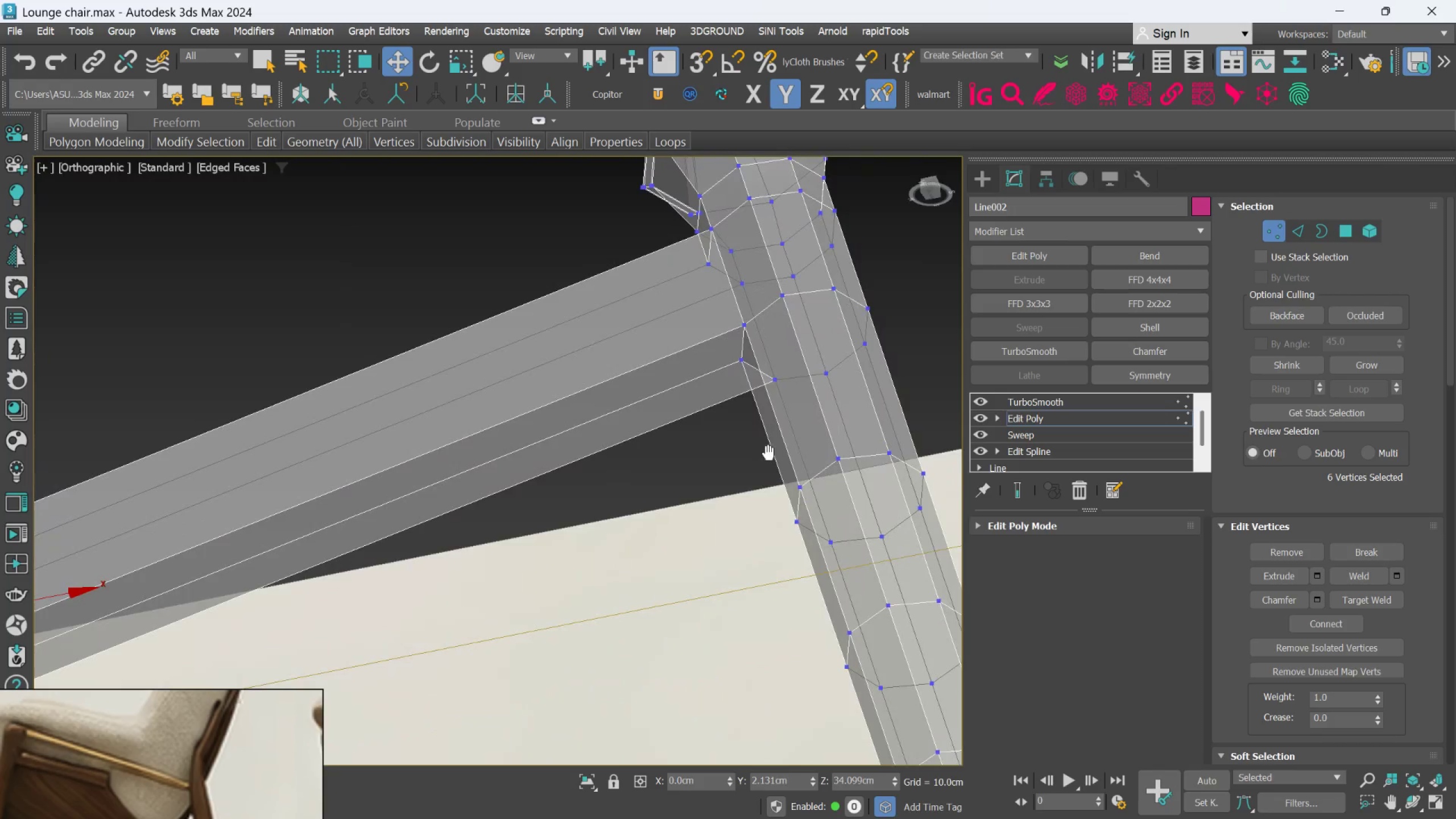 
key(Alt+AltLeft)
 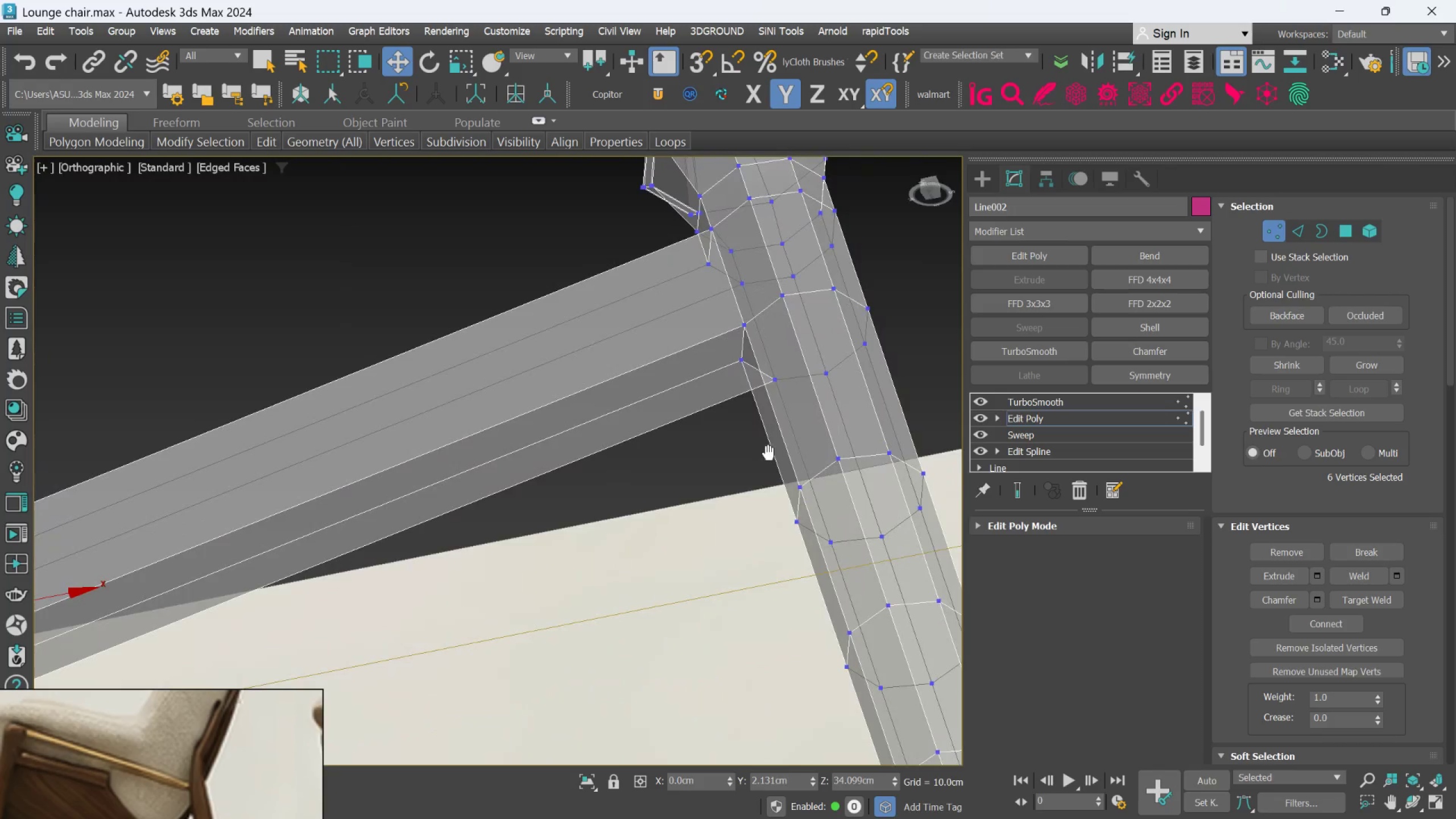 
key(Alt+AltLeft)
 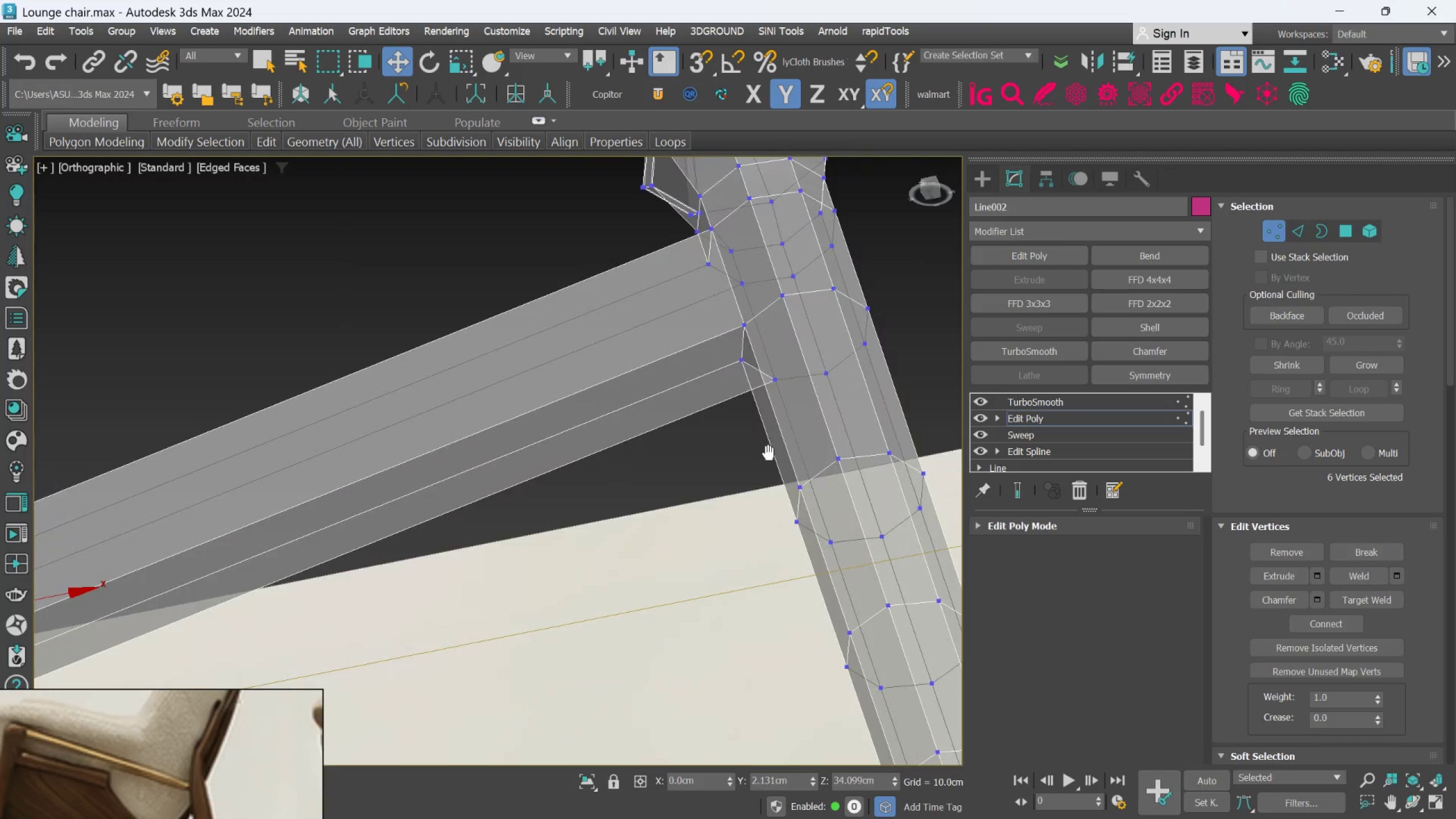 
key(Alt+AltLeft)
 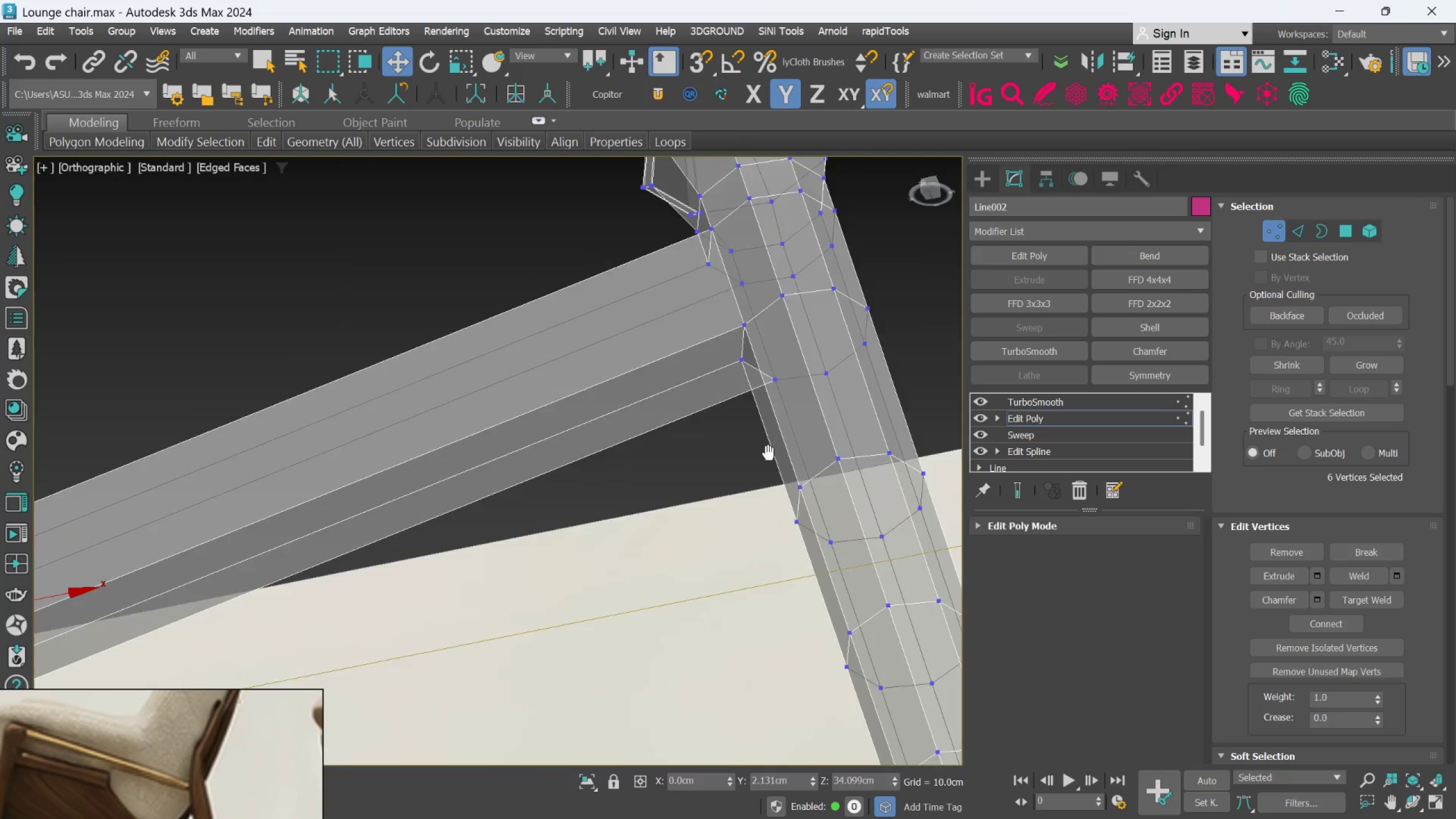 
key(Alt+AltLeft)
 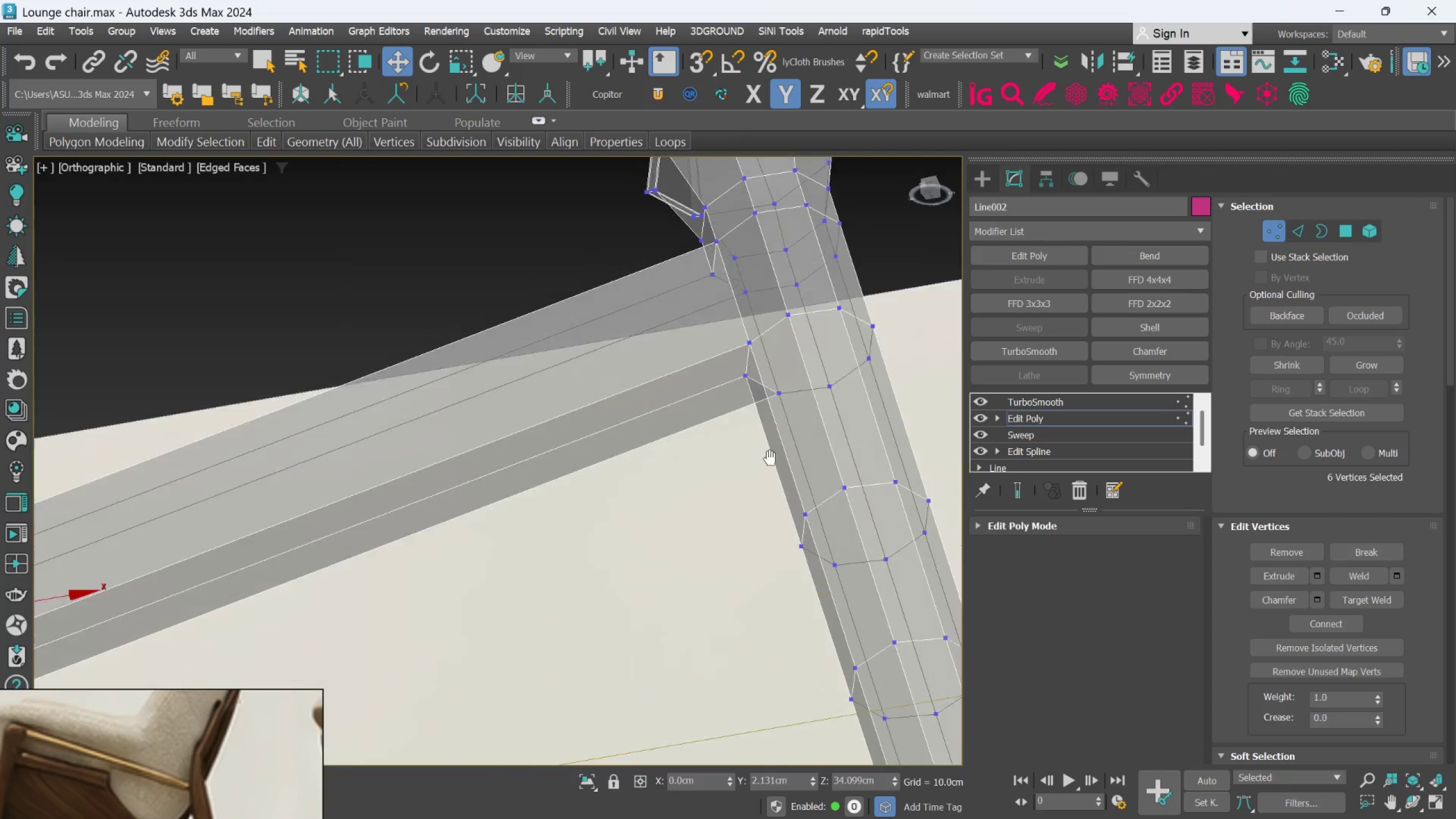 
key(Alt+AltLeft)
 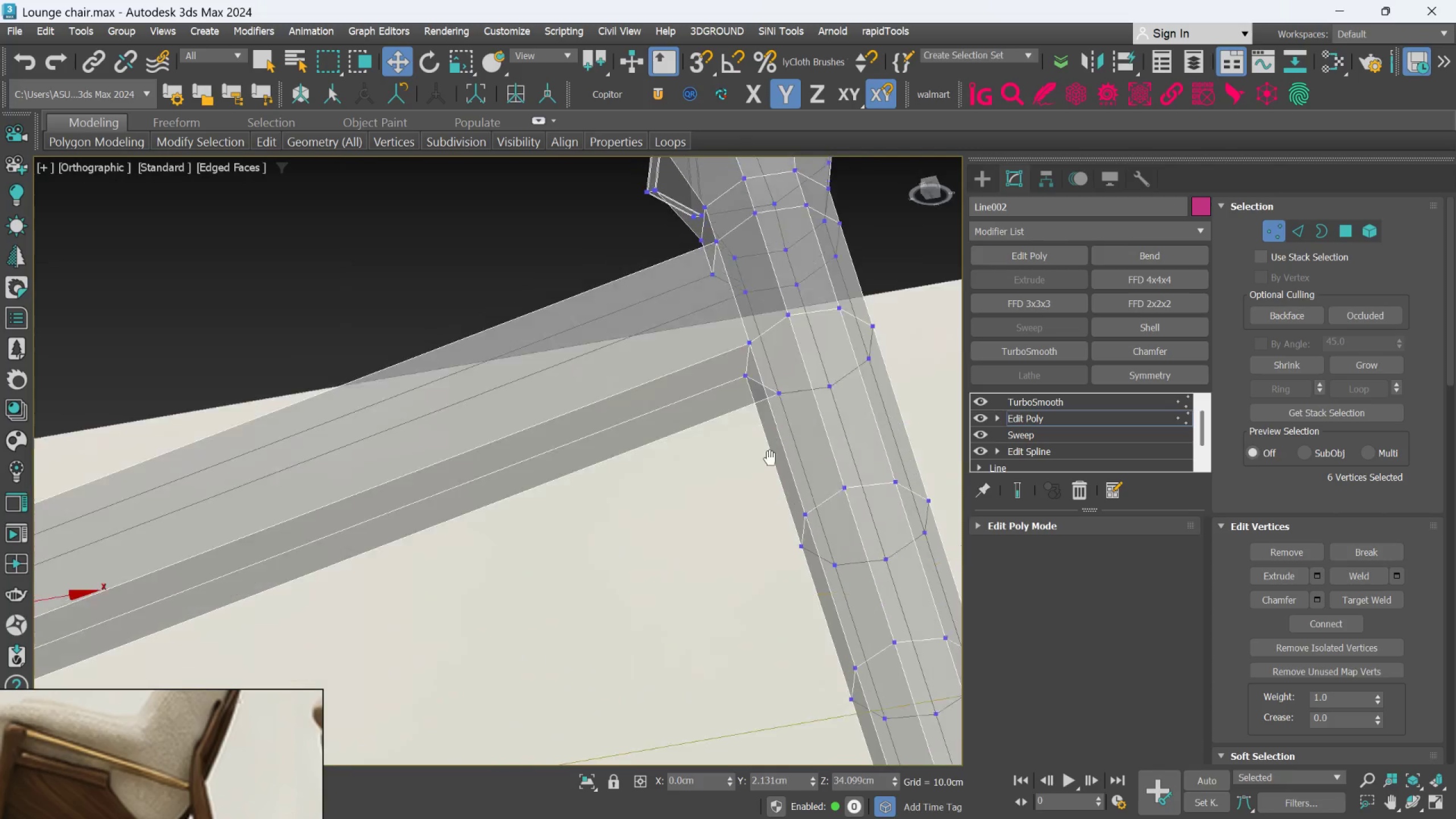 
key(Alt+AltLeft)
 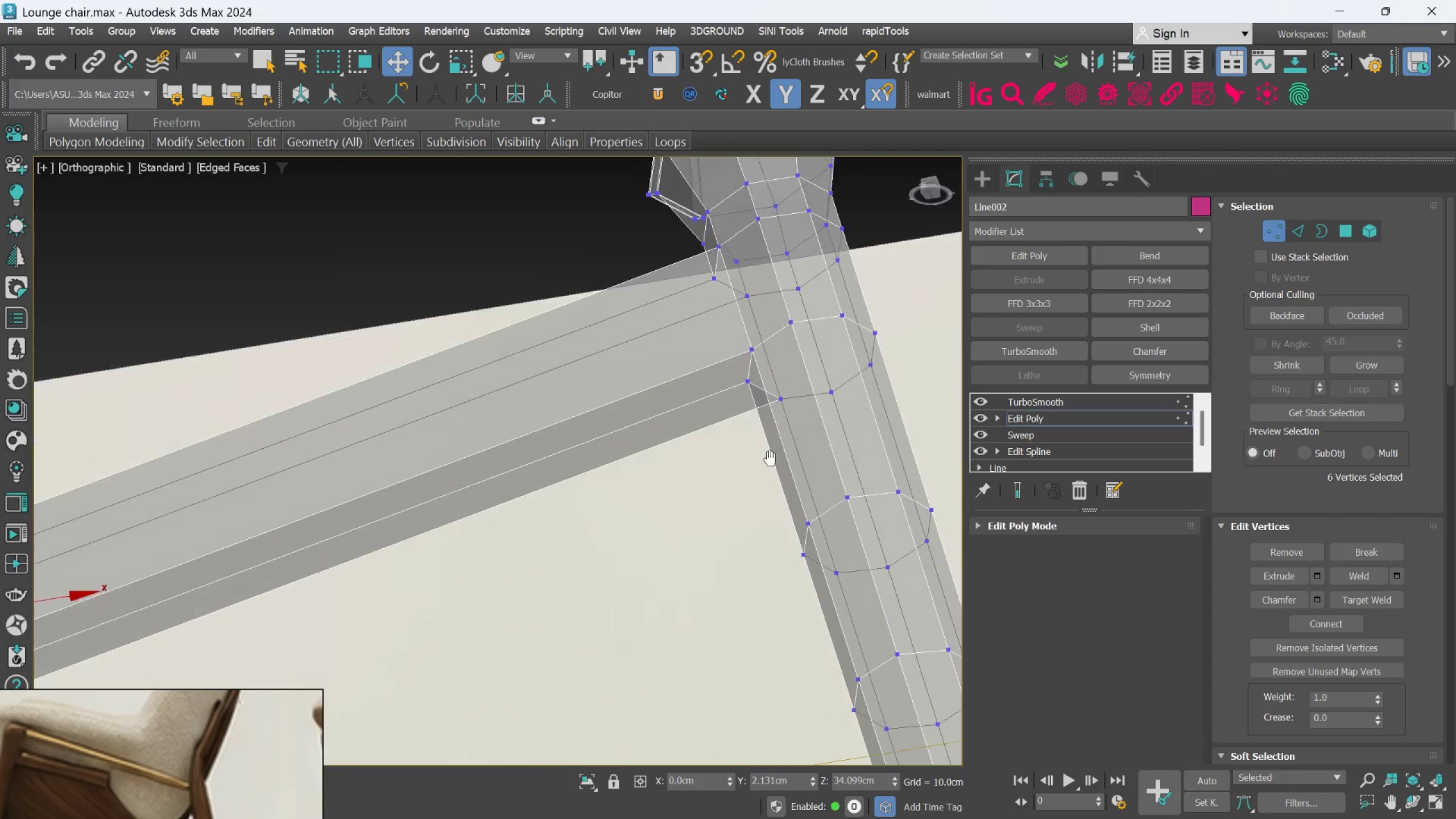 
key(Alt+AltLeft)
 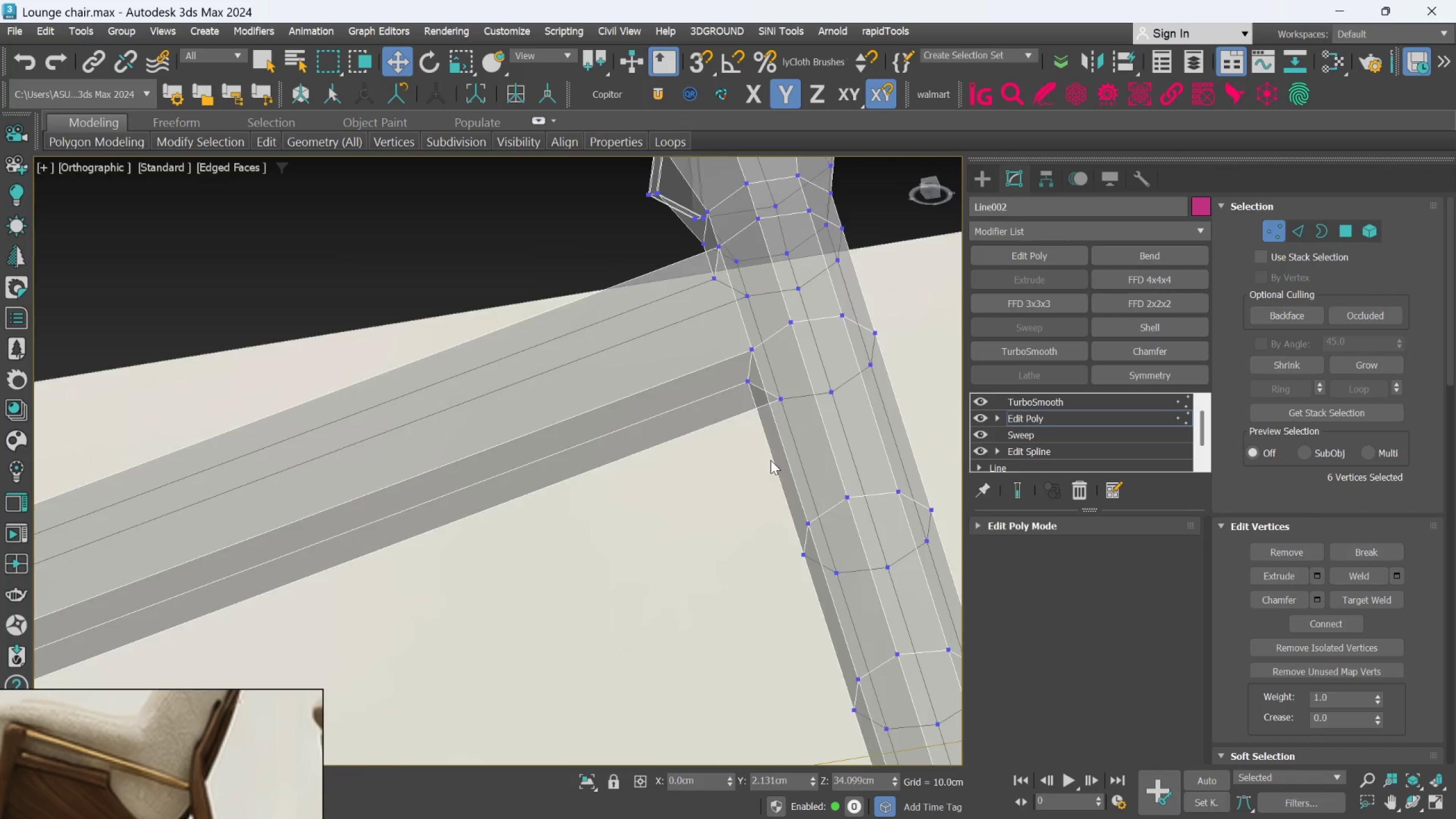 
scroll: coordinate [772, 470], scroll_direction: down, amount: 2.0
 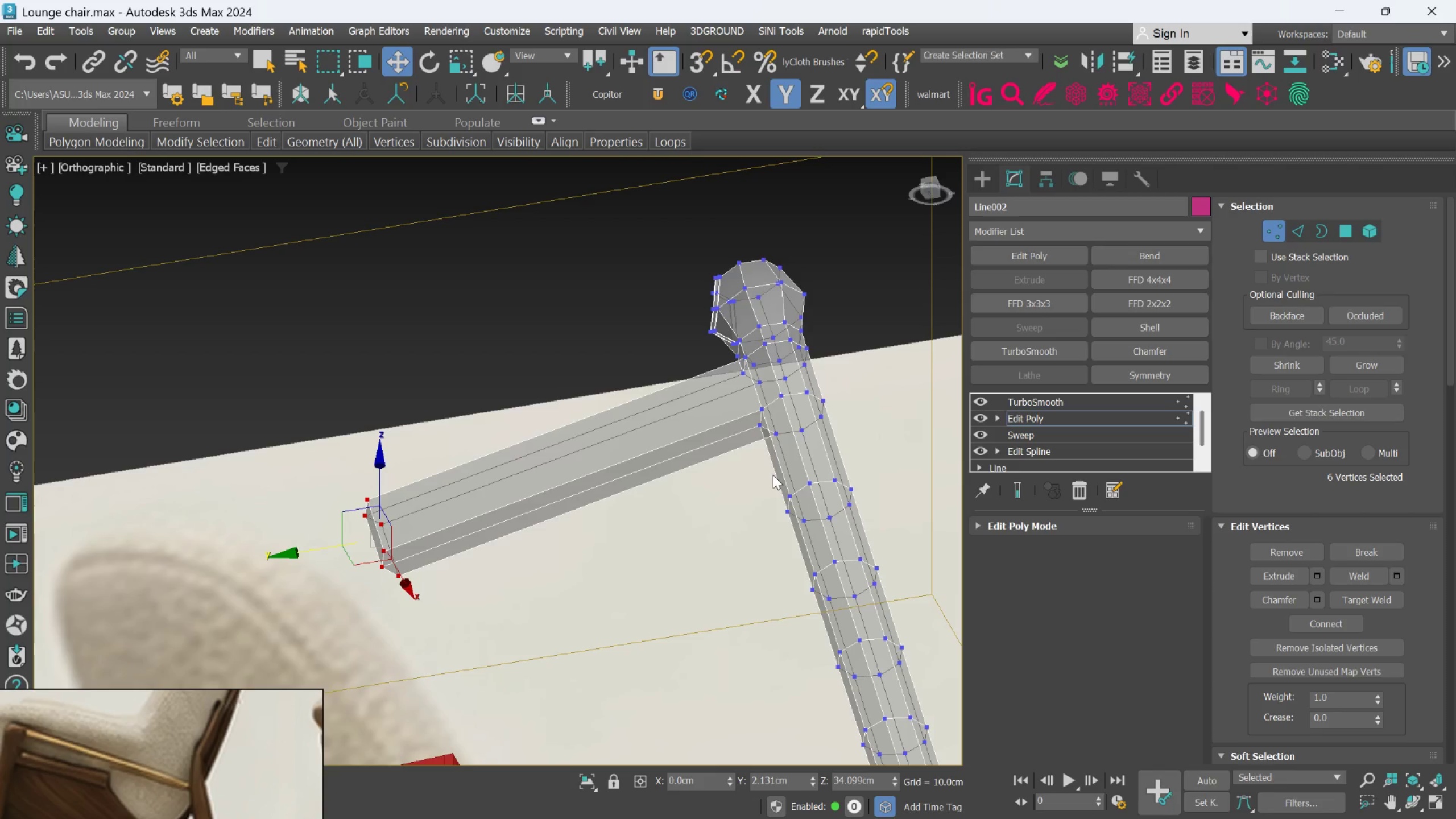 
key(L)
 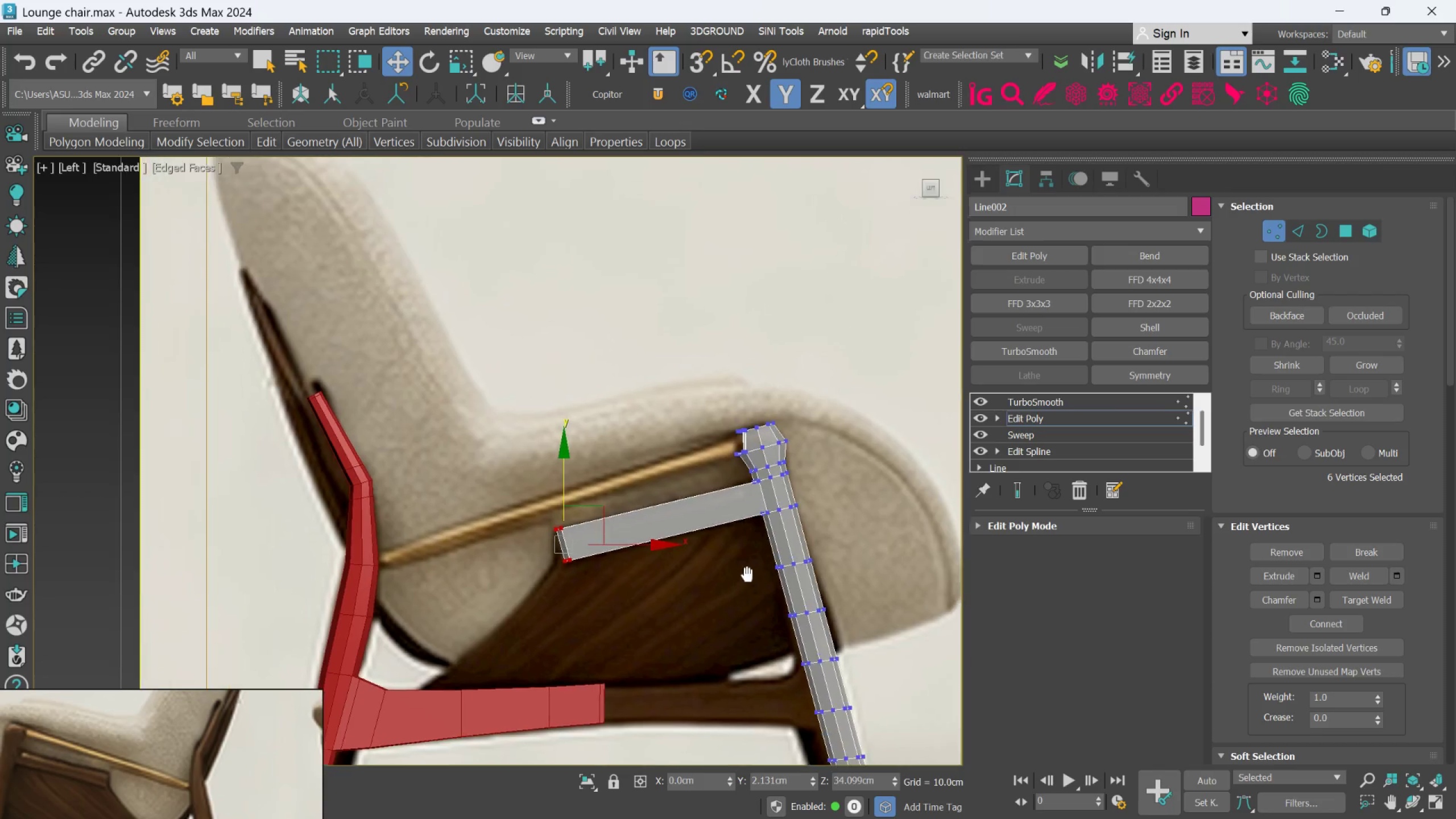 
scroll: coordinate [748, 528], scroll_direction: up, amount: 2.0
 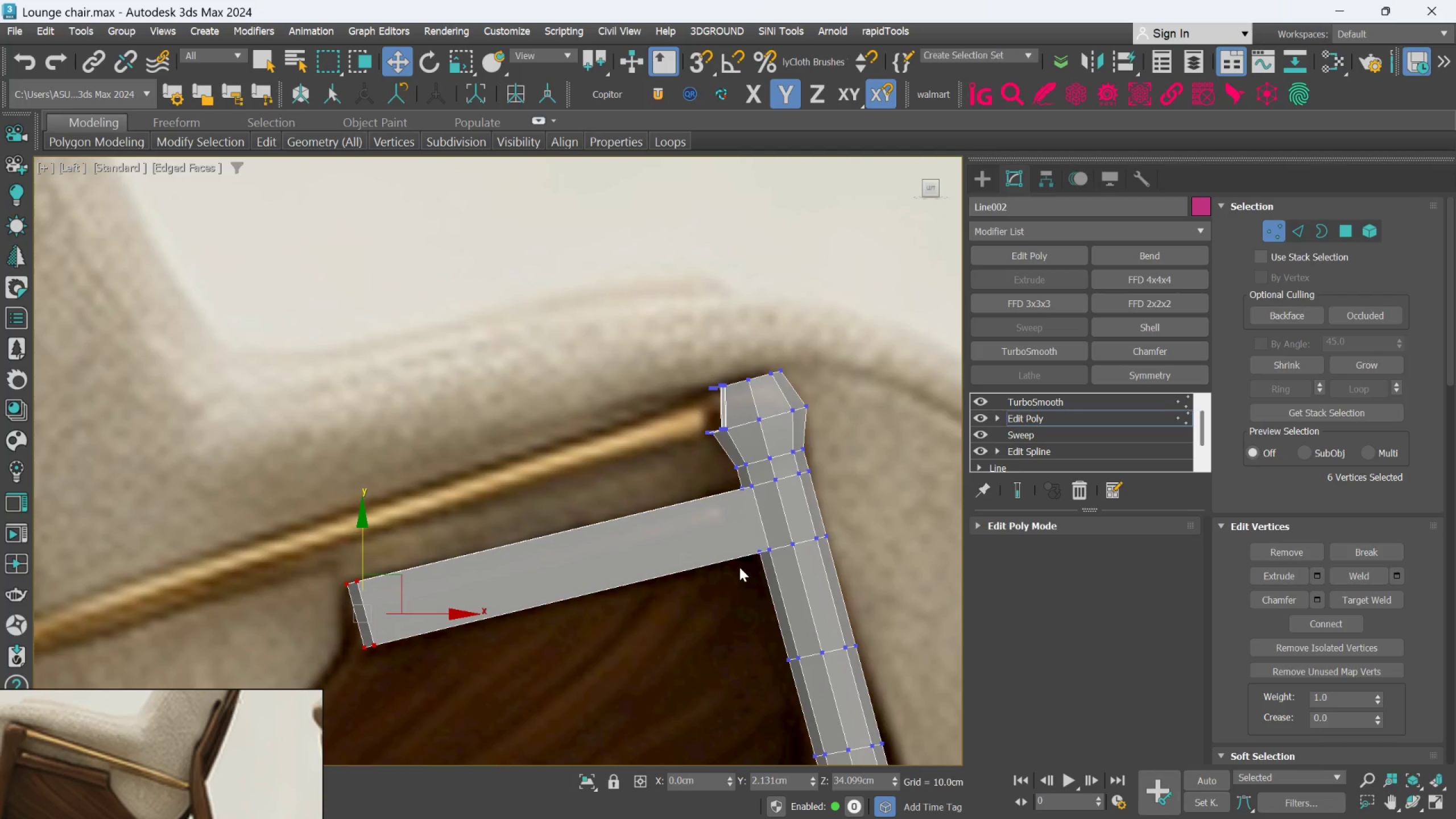 
hold_key(key=AltLeft, duration=0.45)
 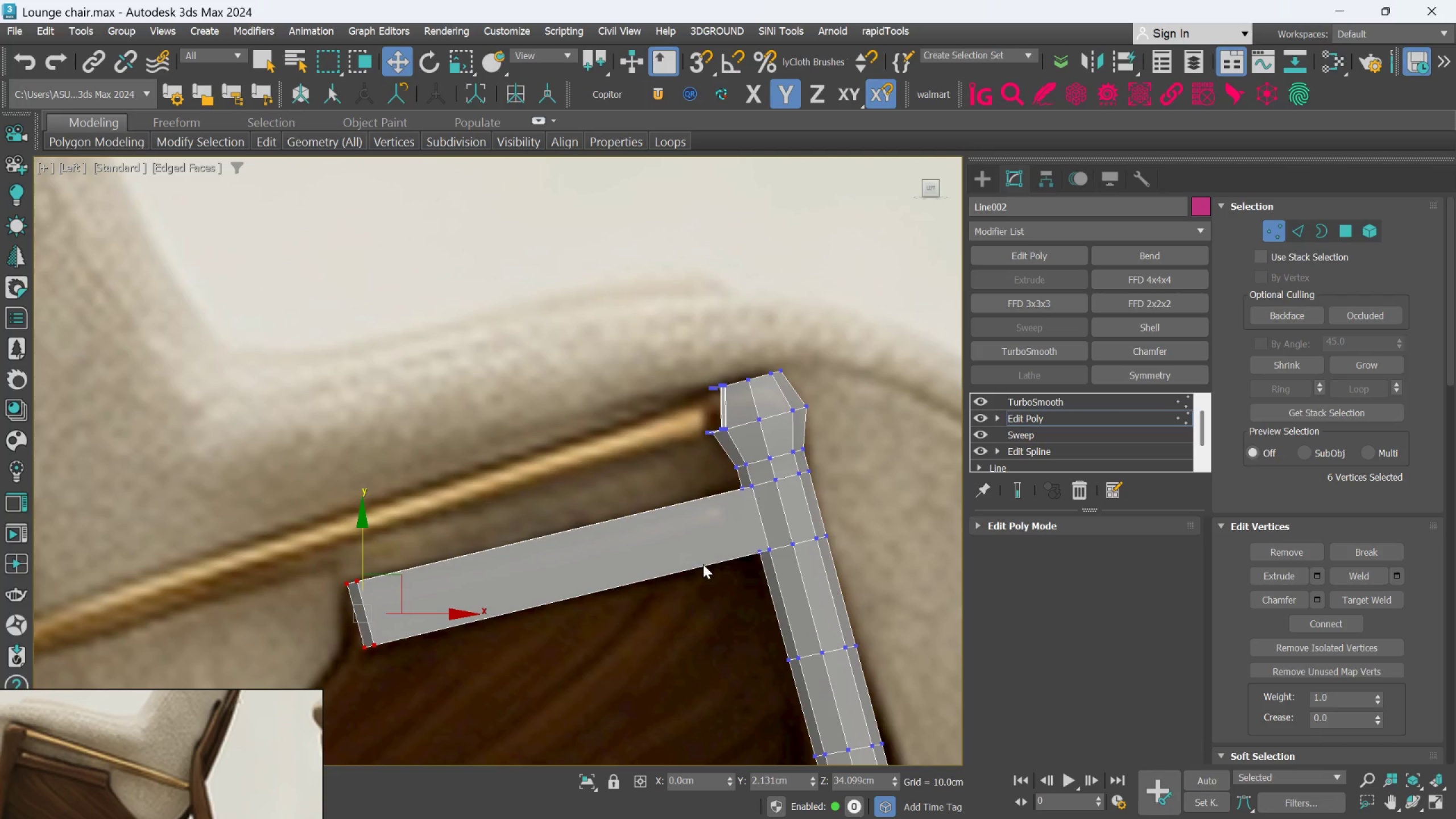 
scroll: coordinate [703, 564], scroll_direction: down, amount: 3.0
 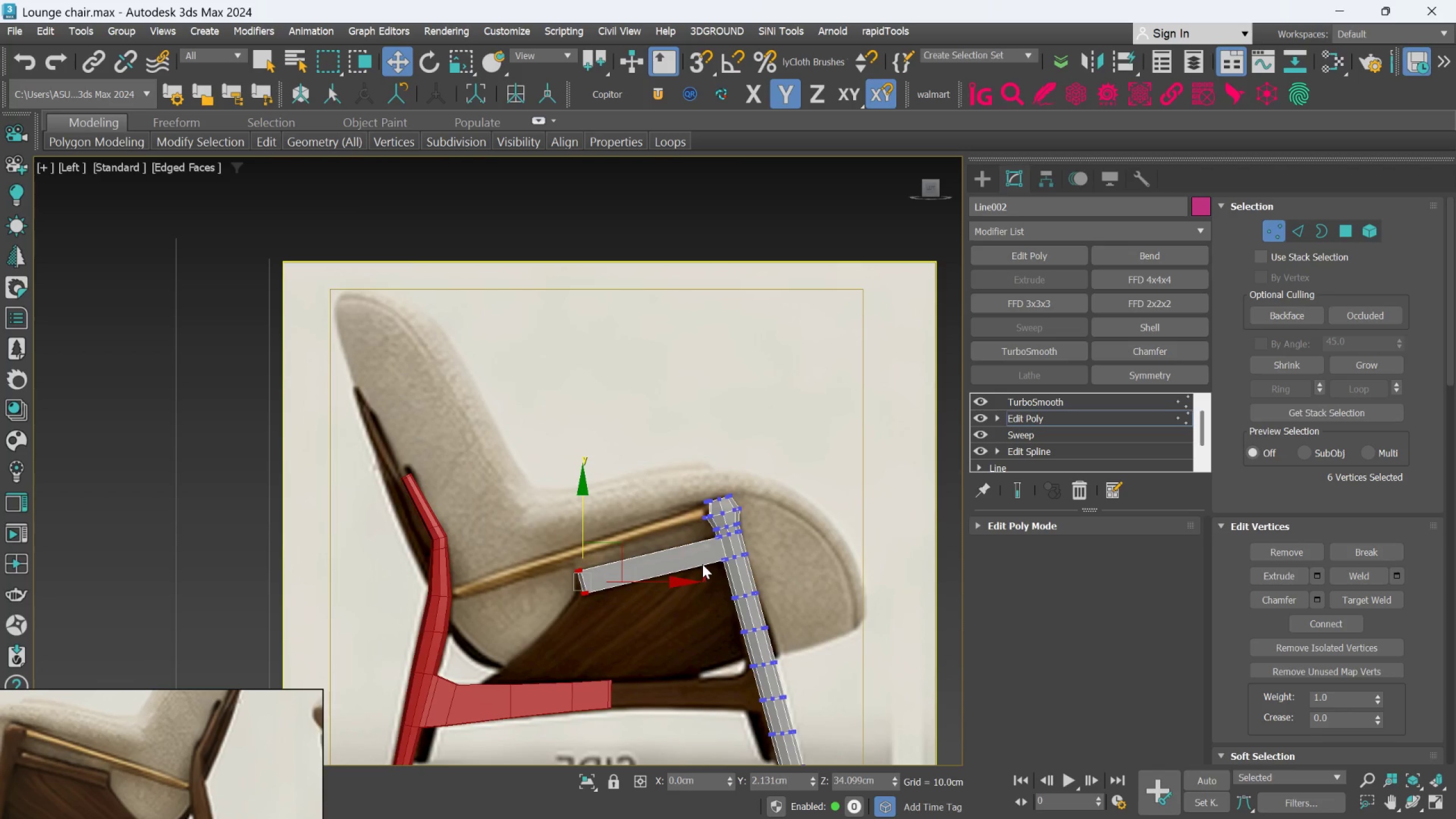 
scroll: coordinate [702, 564], scroll_direction: up, amount: 2.0
 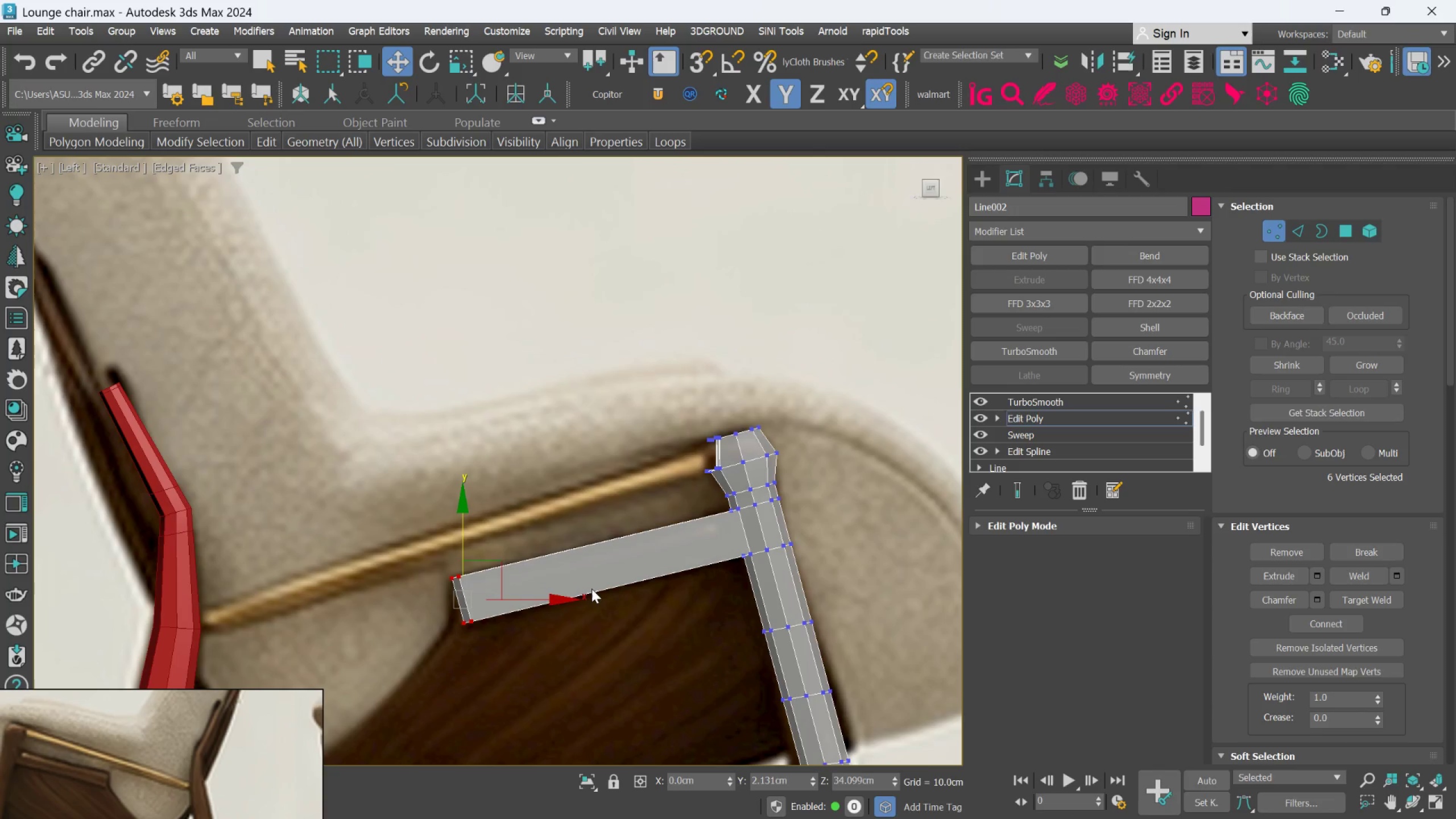 
scroll: coordinate [592, 589], scroll_direction: down, amount: 2.0
 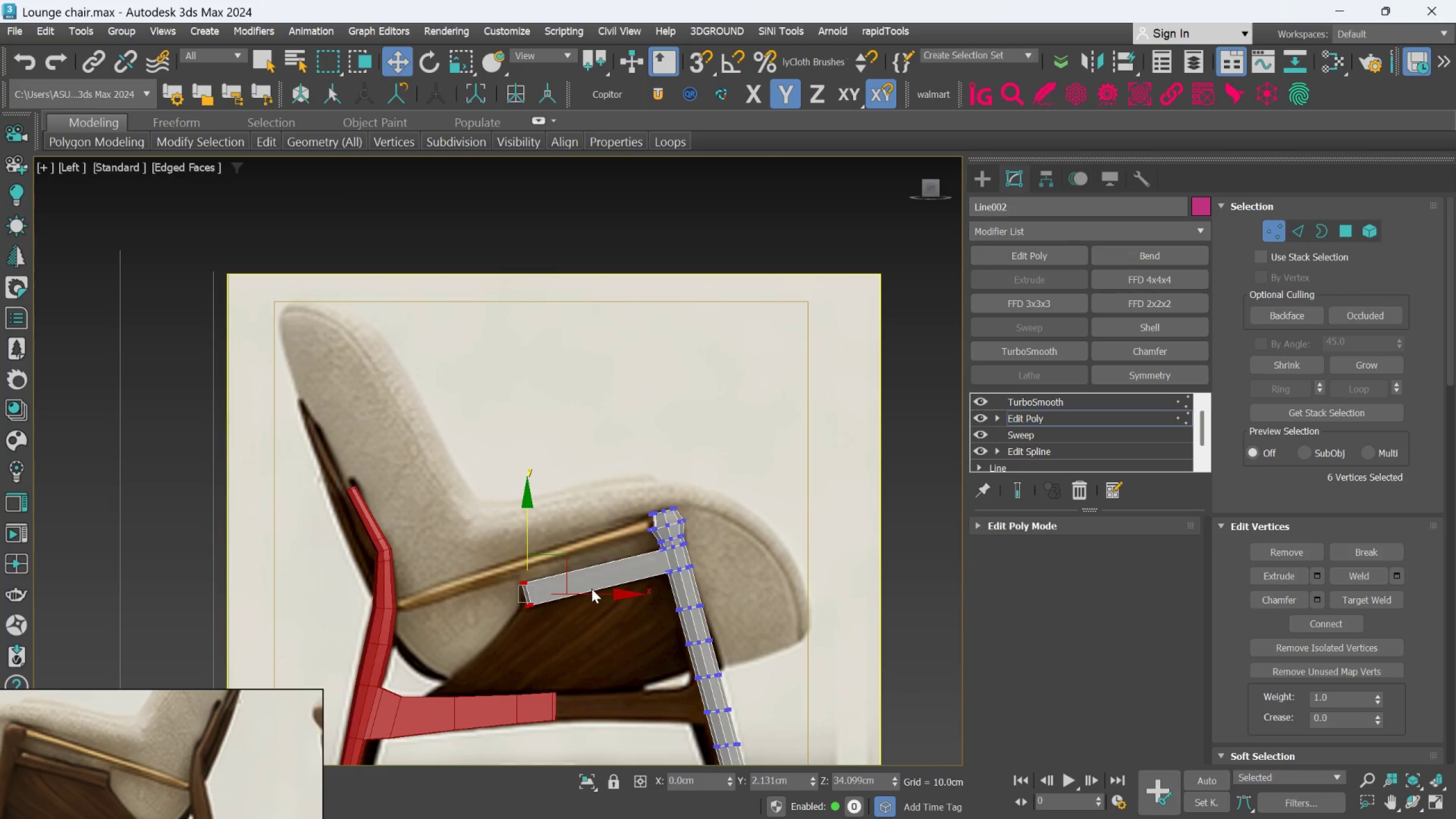 
hold_key(key=AltLeft, duration=0.58)
 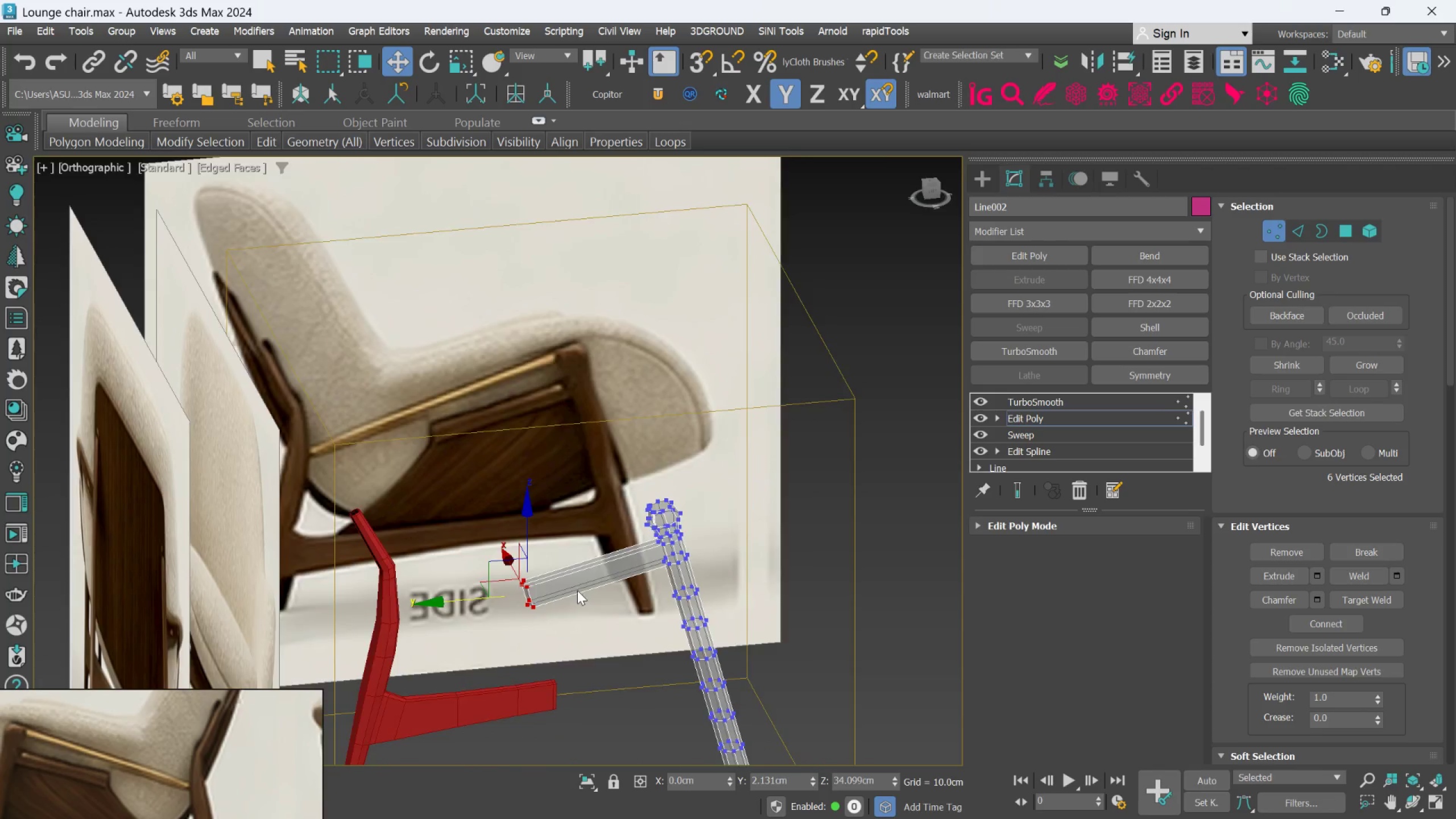 
hold_key(key=AltLeft, duration=0.88)
 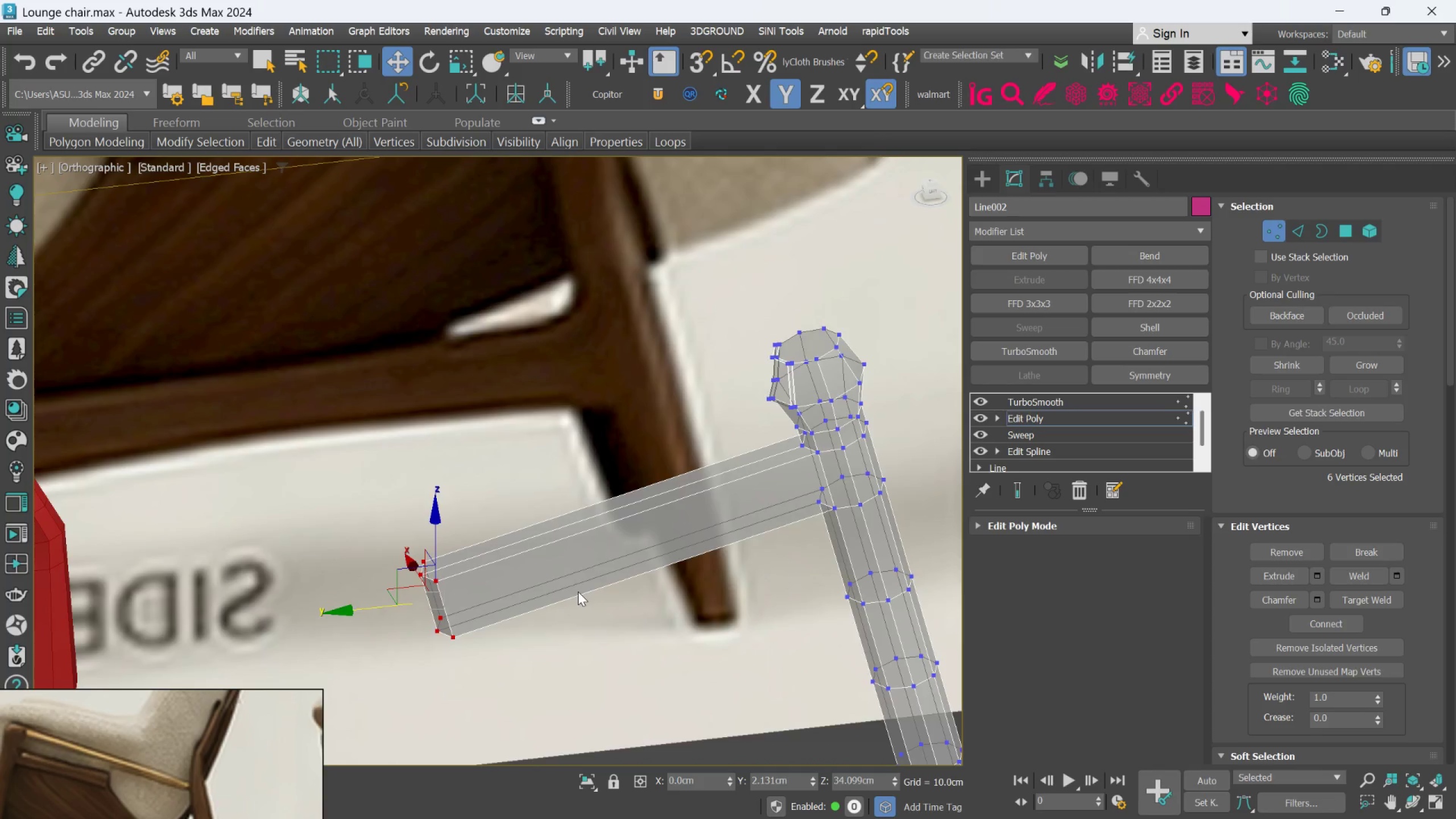 
scroll: coordinate [577, 590], scroll_direction: up, amount: 3.0
 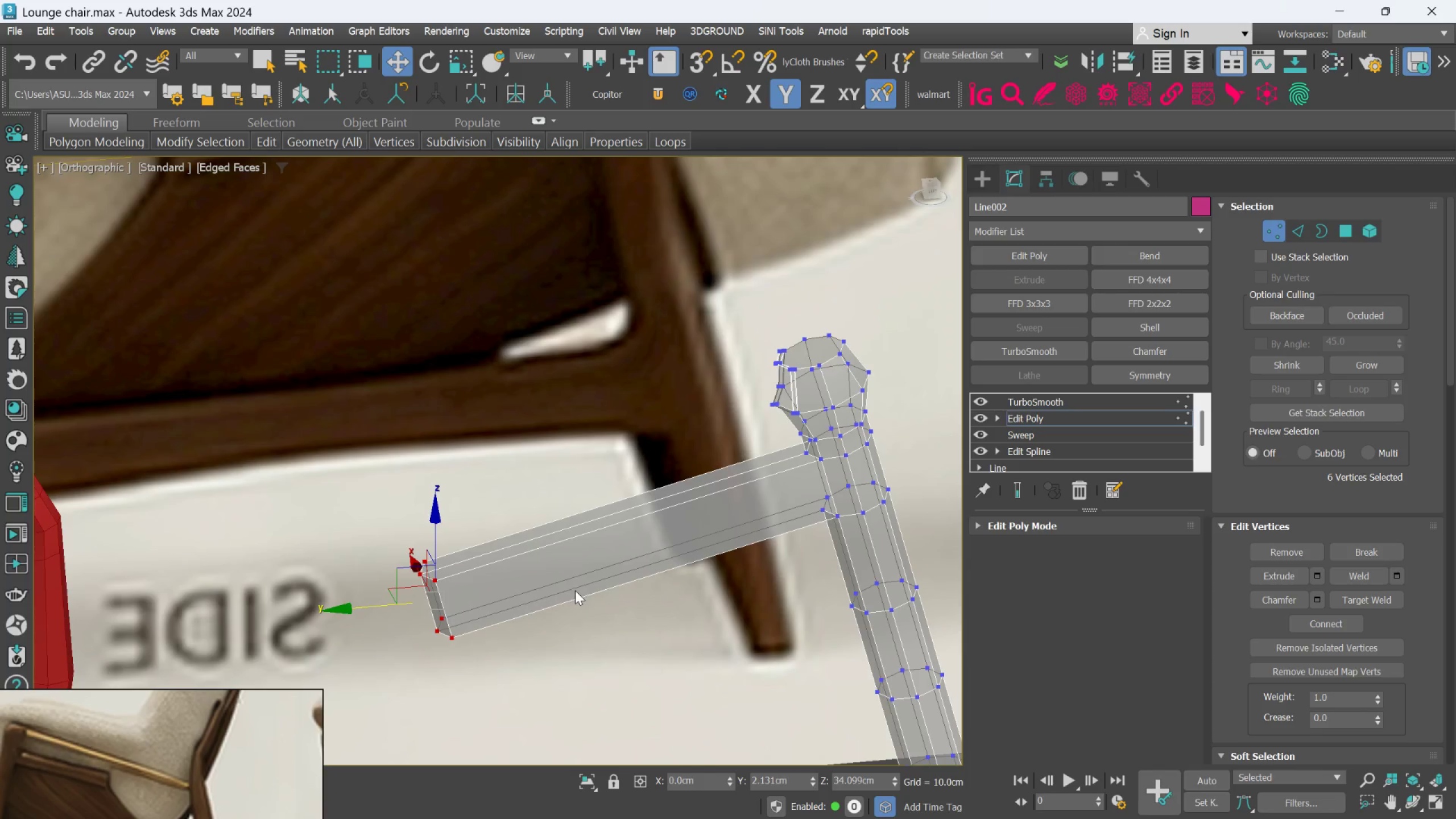 
hold_key(key=AltLeft, duration=0.38)
 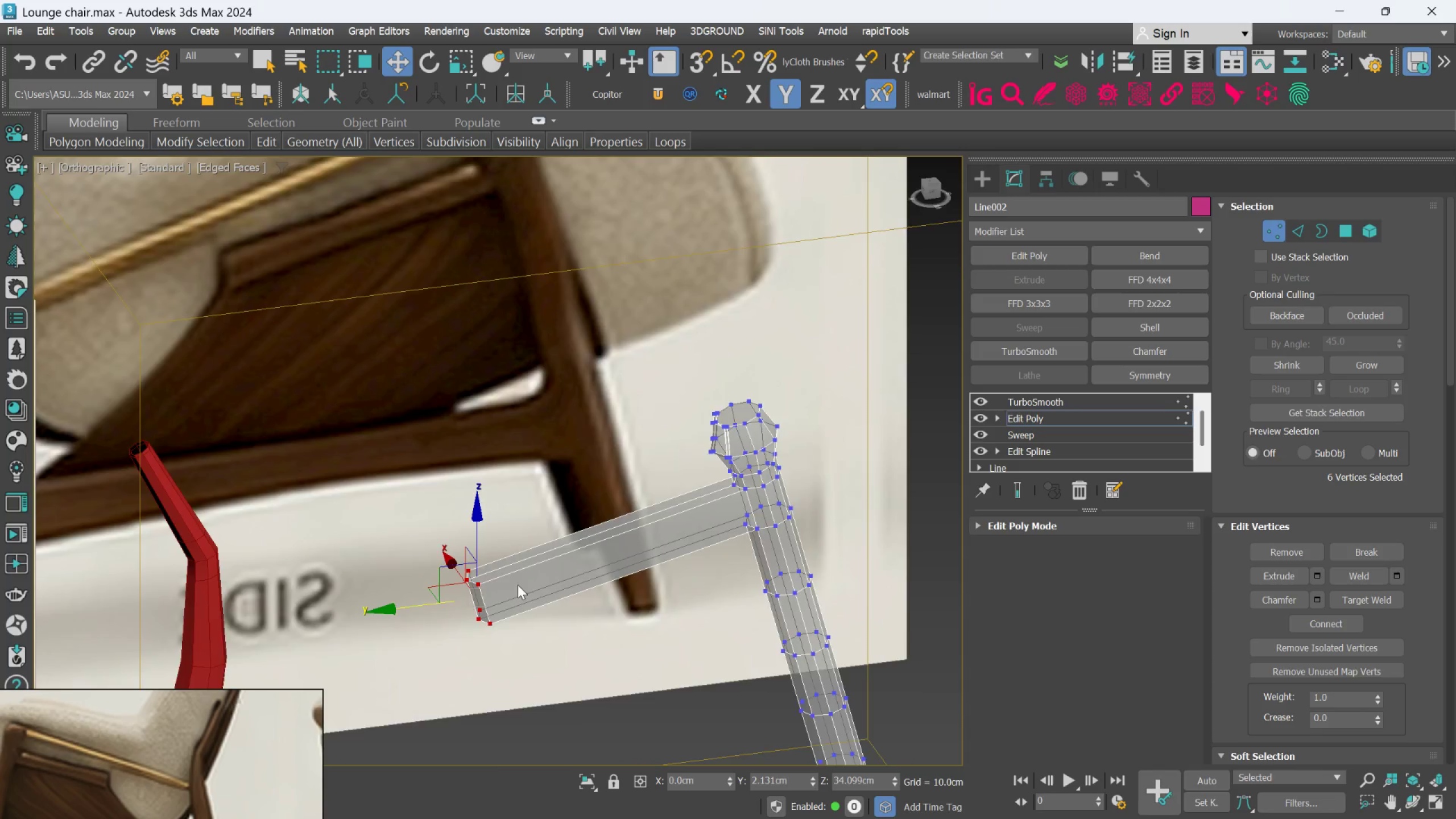 
scroll: coordinate [578, 592], scroll_direction: down, amount: 1.0
 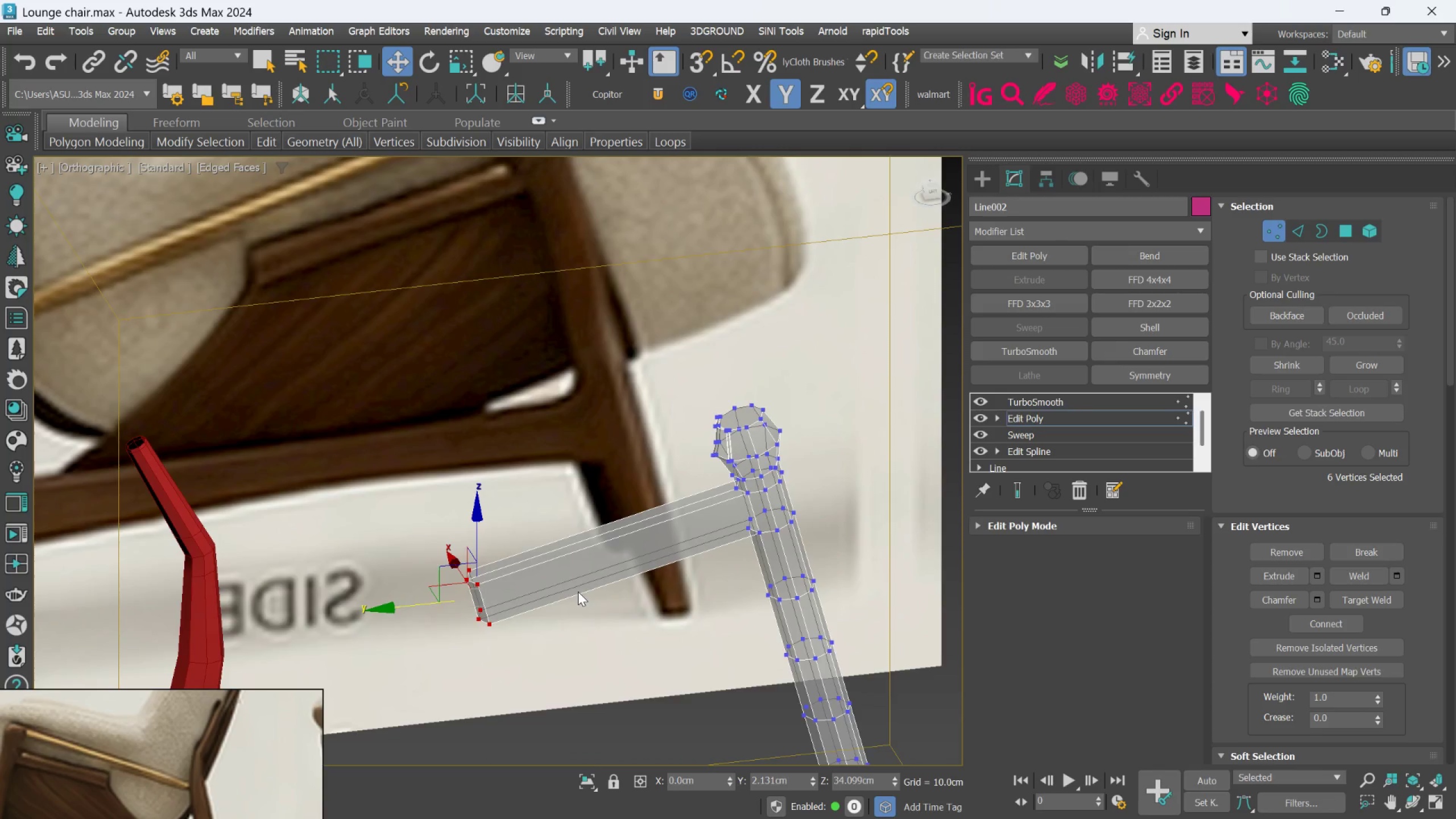 
scroll: coordinate [499, 581], scroll_direction: up, amount: 1.0
 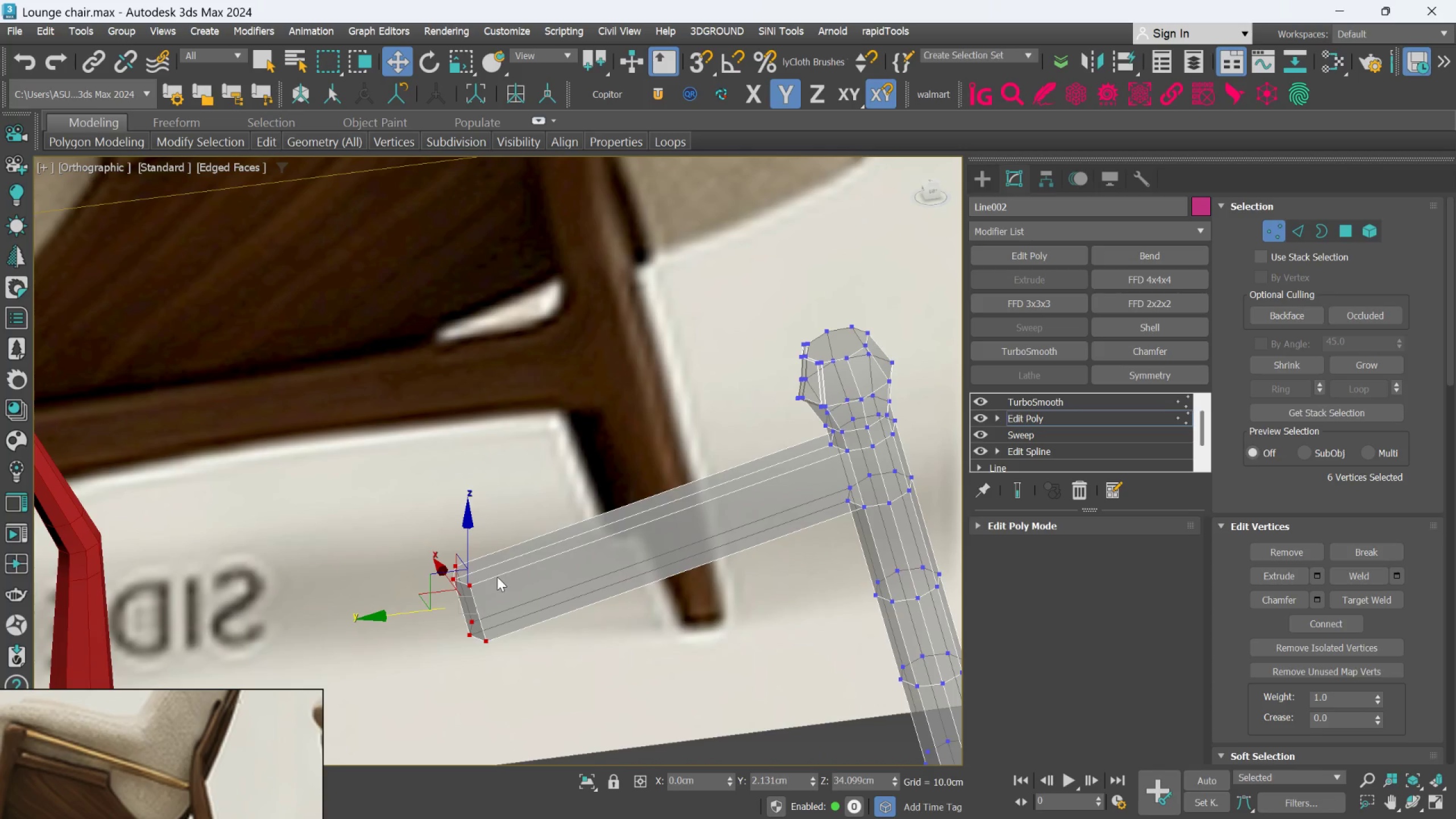 
key(Alt+1)
 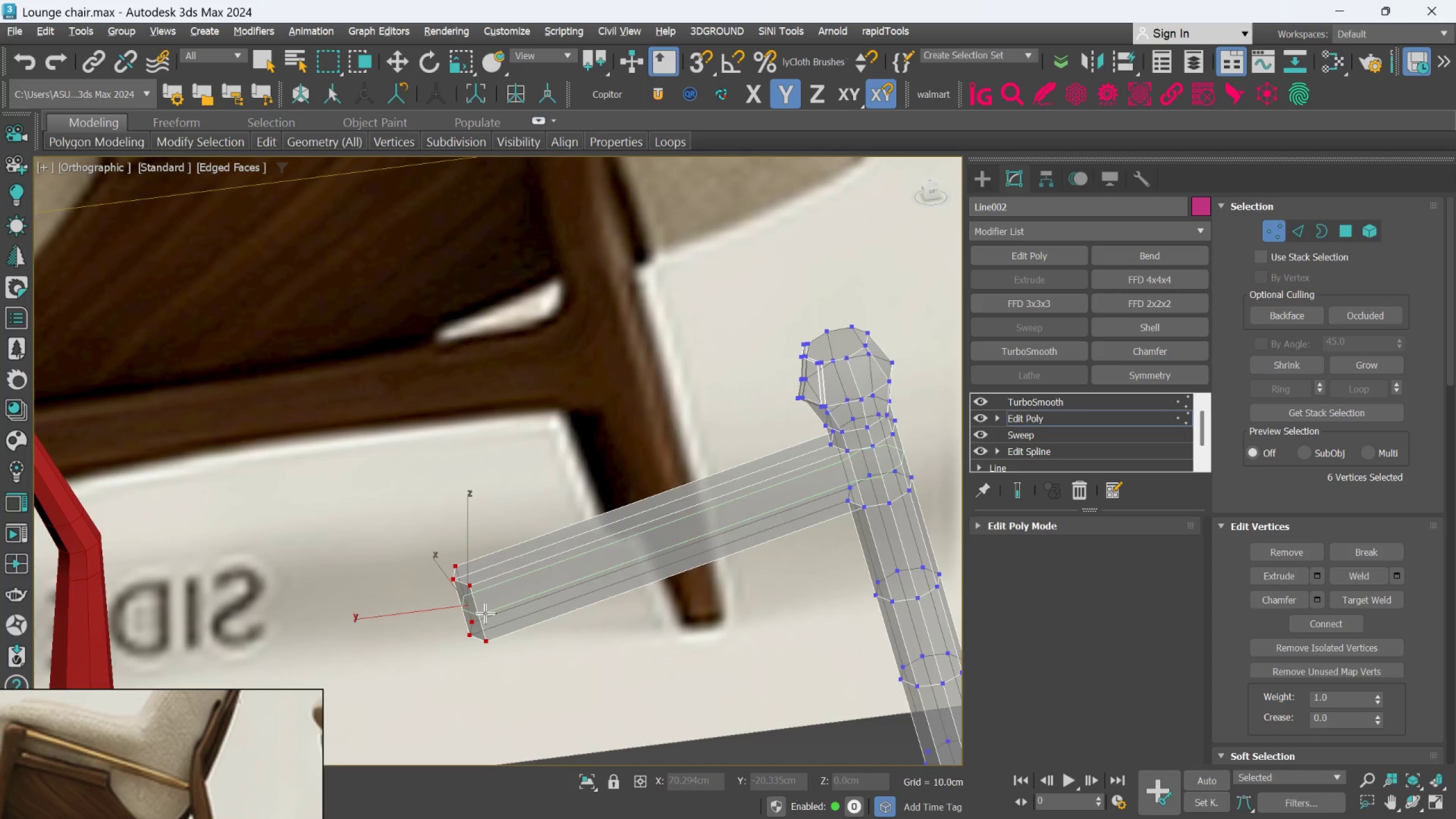 
left_click([485, 613])
 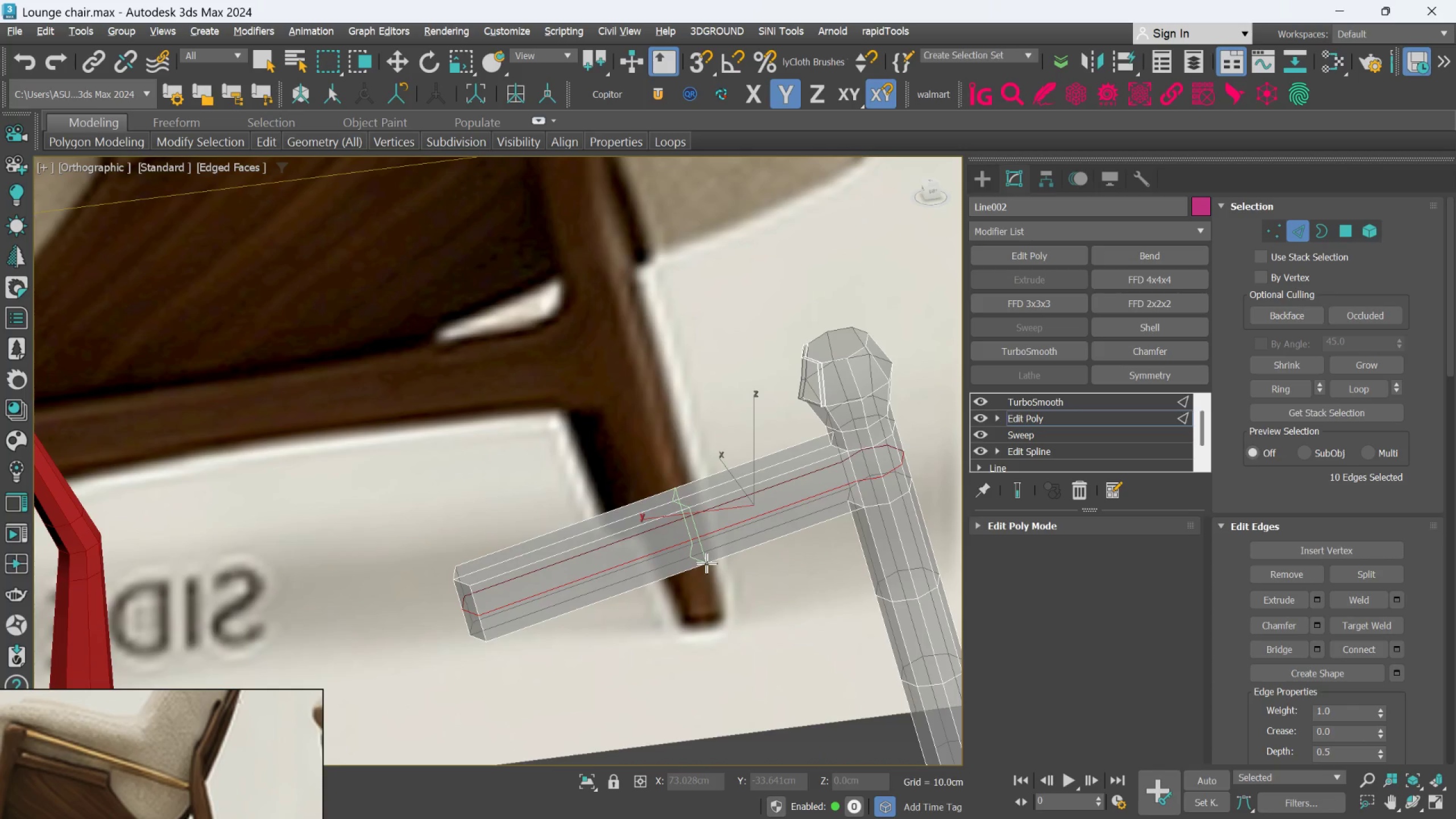 
hold_key(key=AltLeft, duration=0.69)
 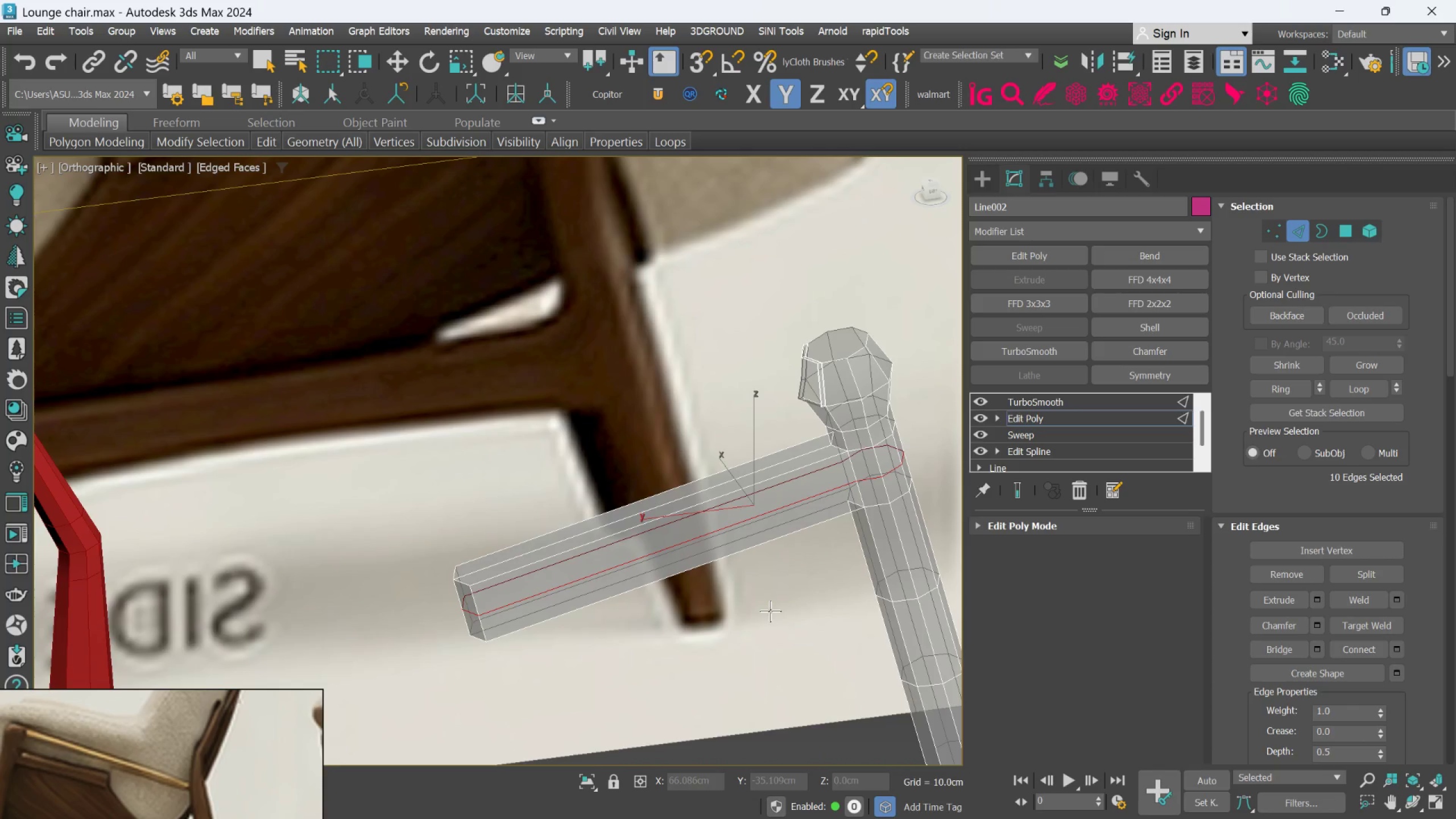 
hold_key(key=AltLeft, duration=1.5)
 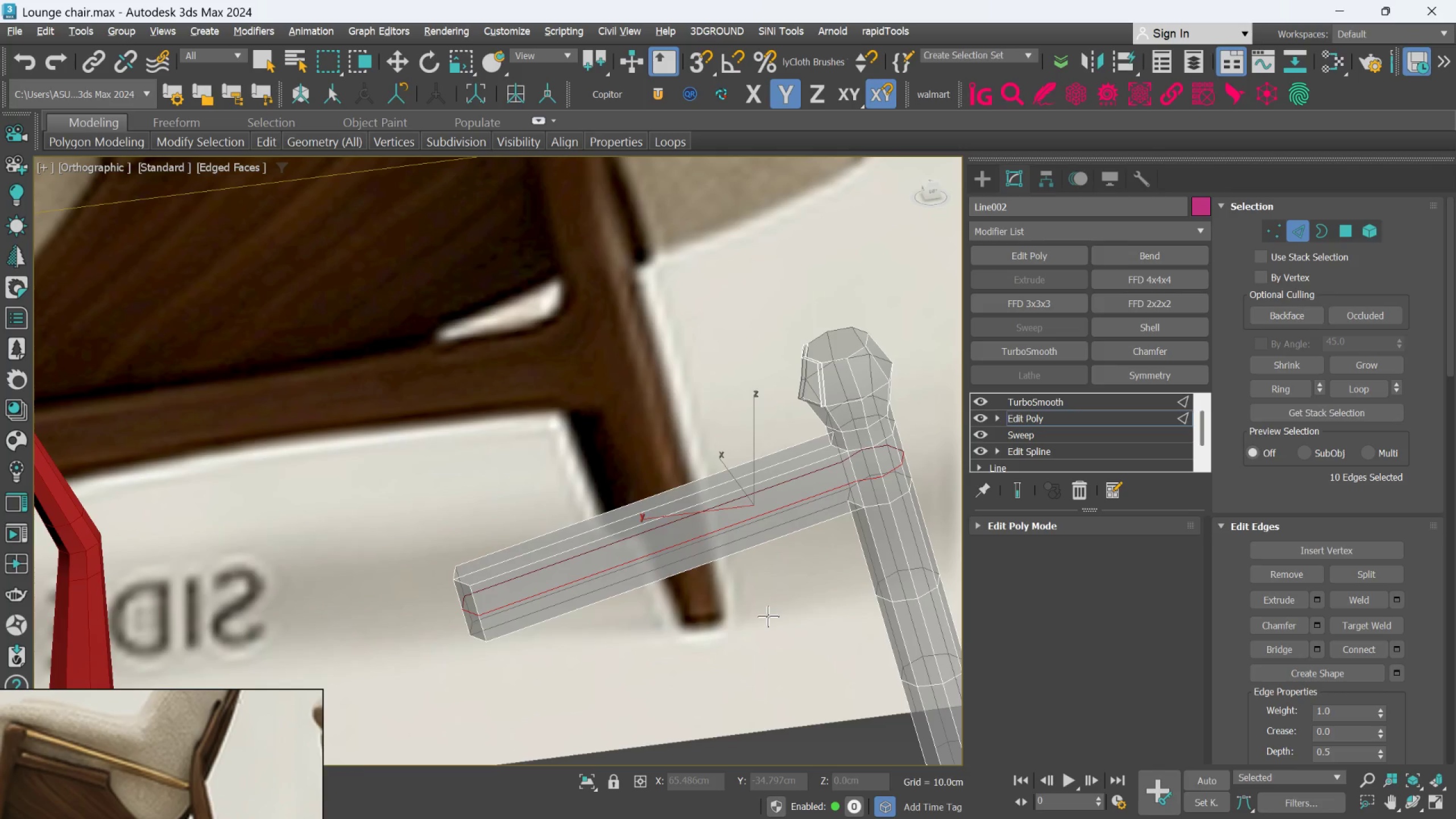 
hold_key(key=AltLeft, duration=1.52)
 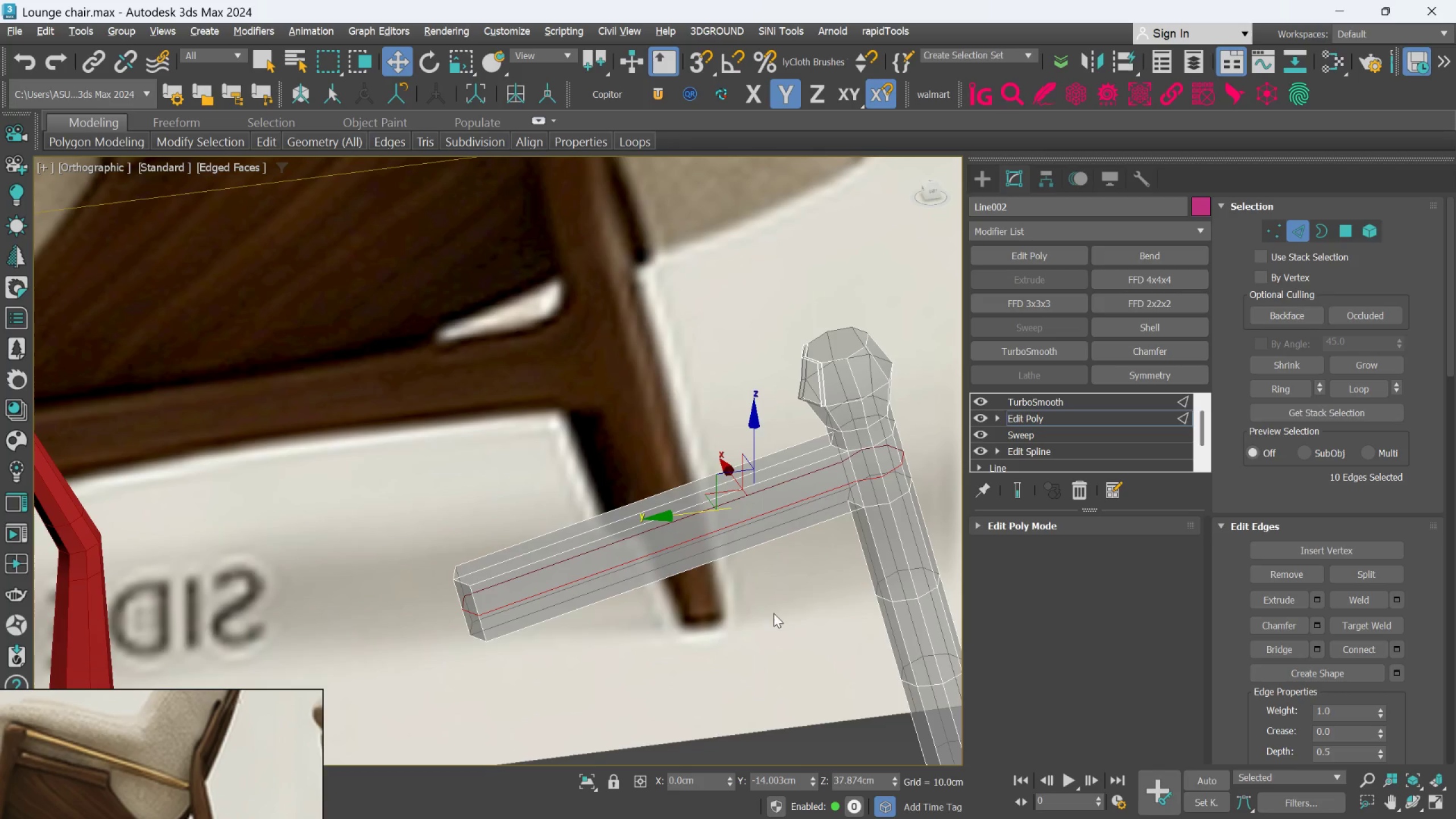 
key(Alt+1)
 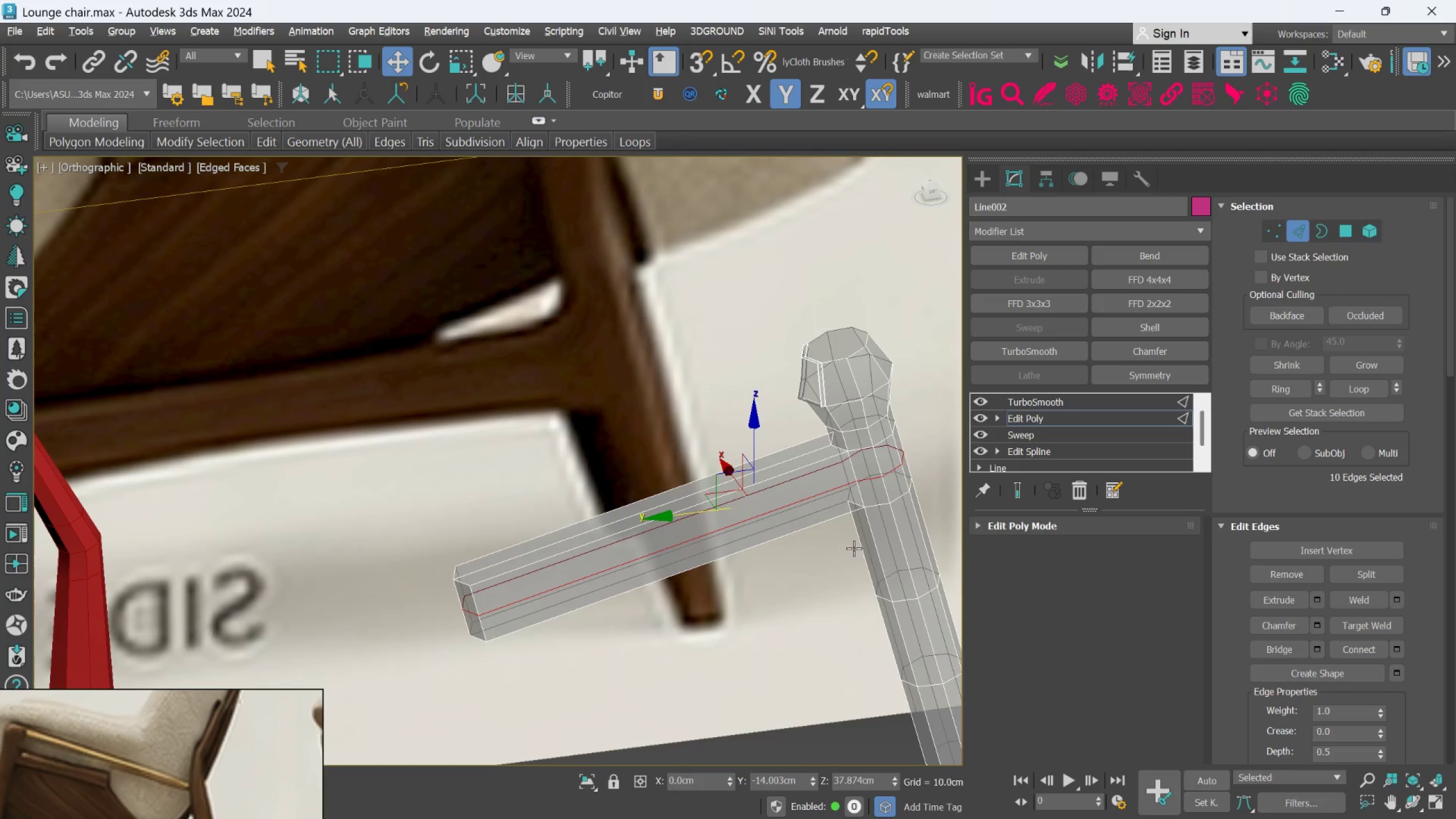 
hold_key(key=AltLeft, duration=0.5)
 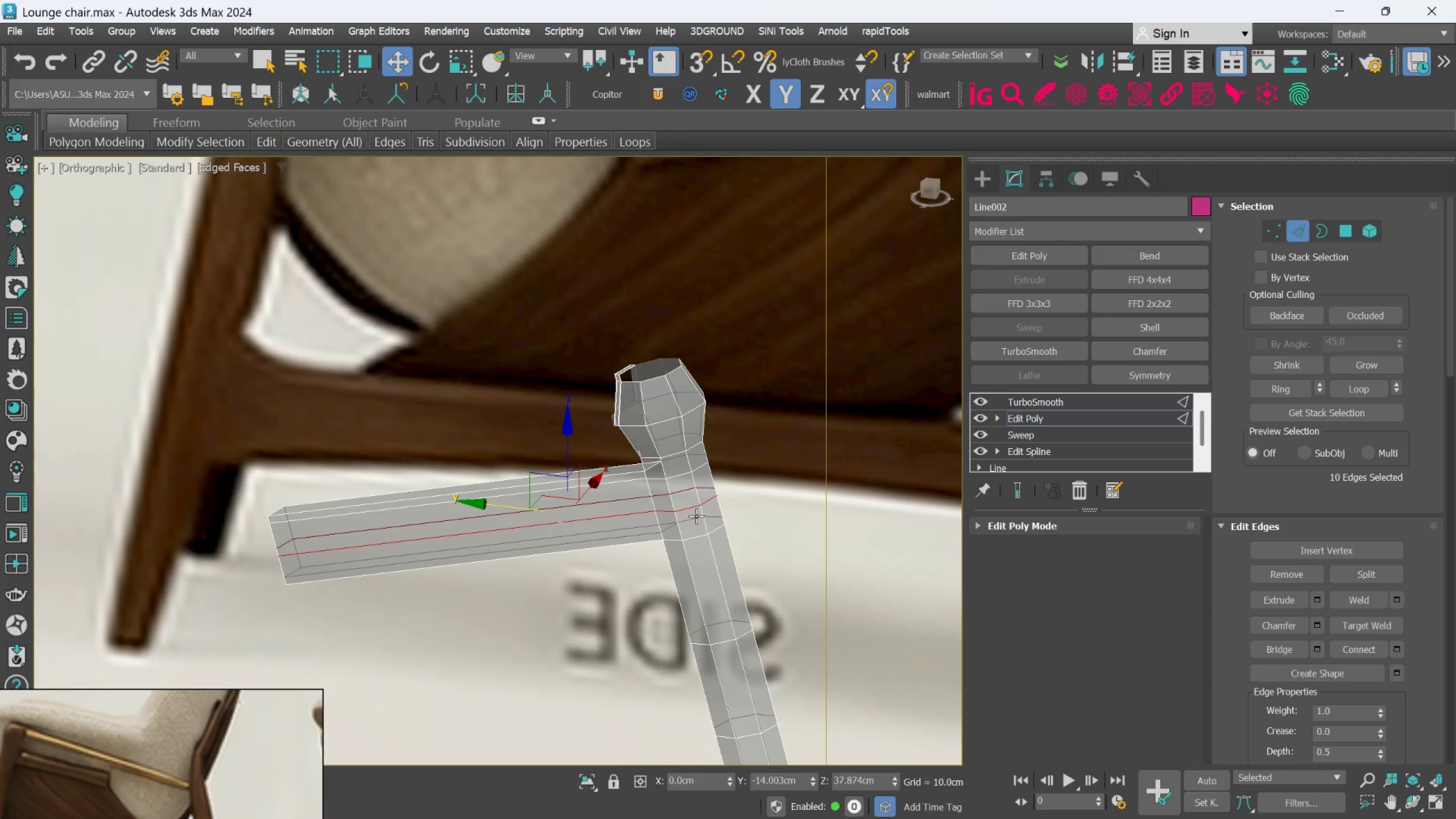 
scroll: coordinate [645, 510], scroll_direction: up, amount: 3.0
 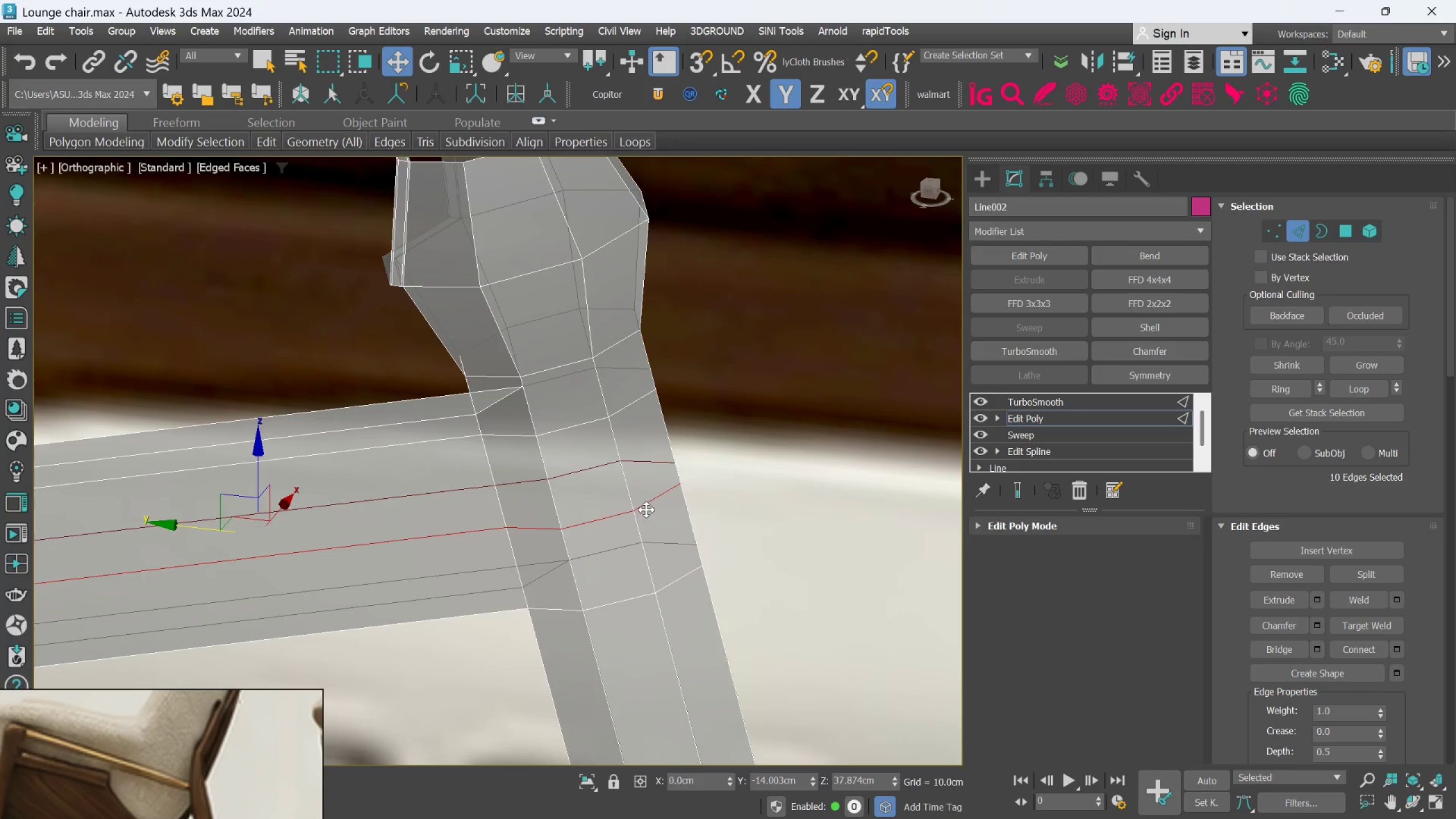 
hold_key(key=AltLeft, duration=1.5)
left_click([647, 507])
 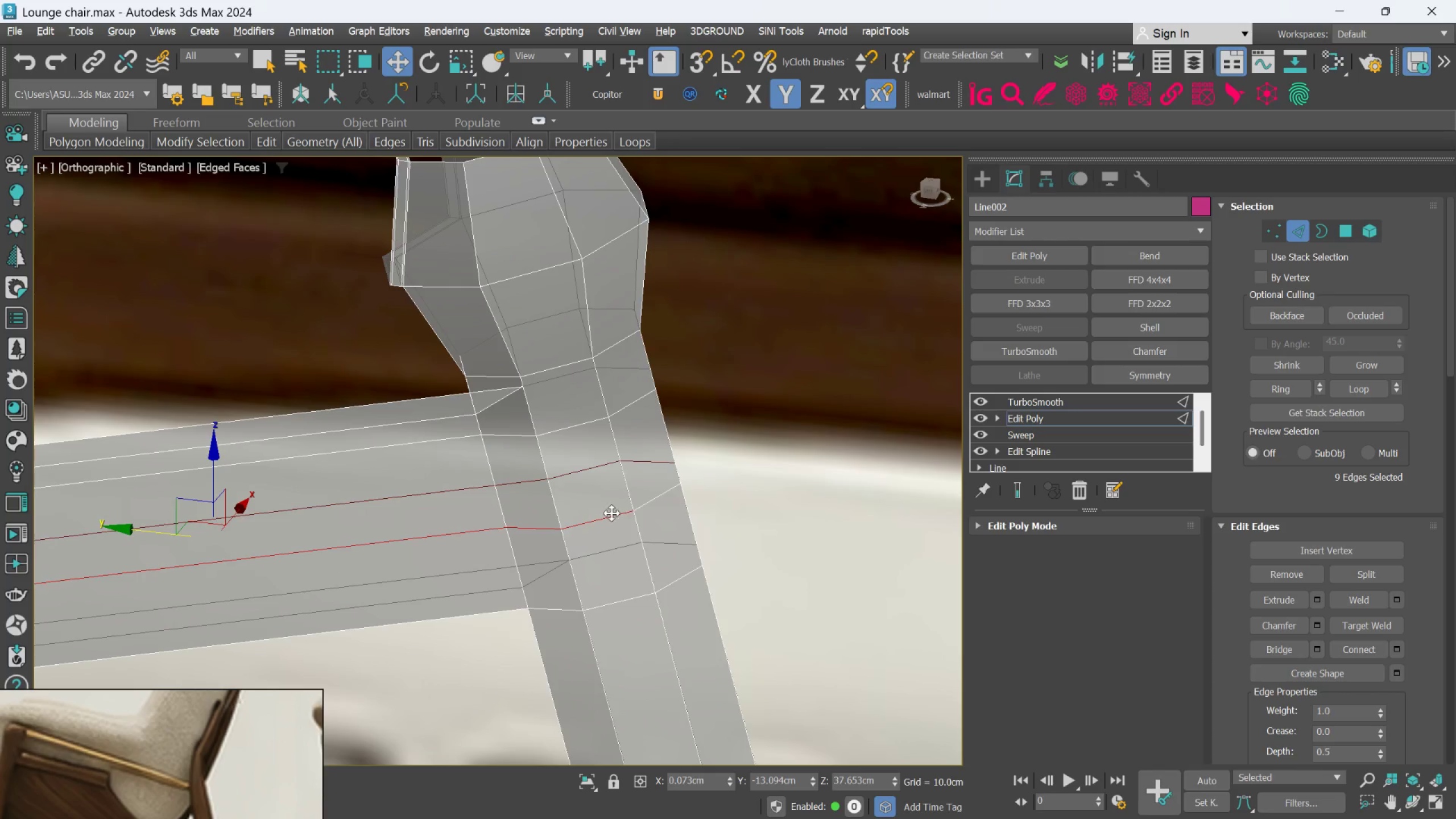 
left_click([606, 515])
 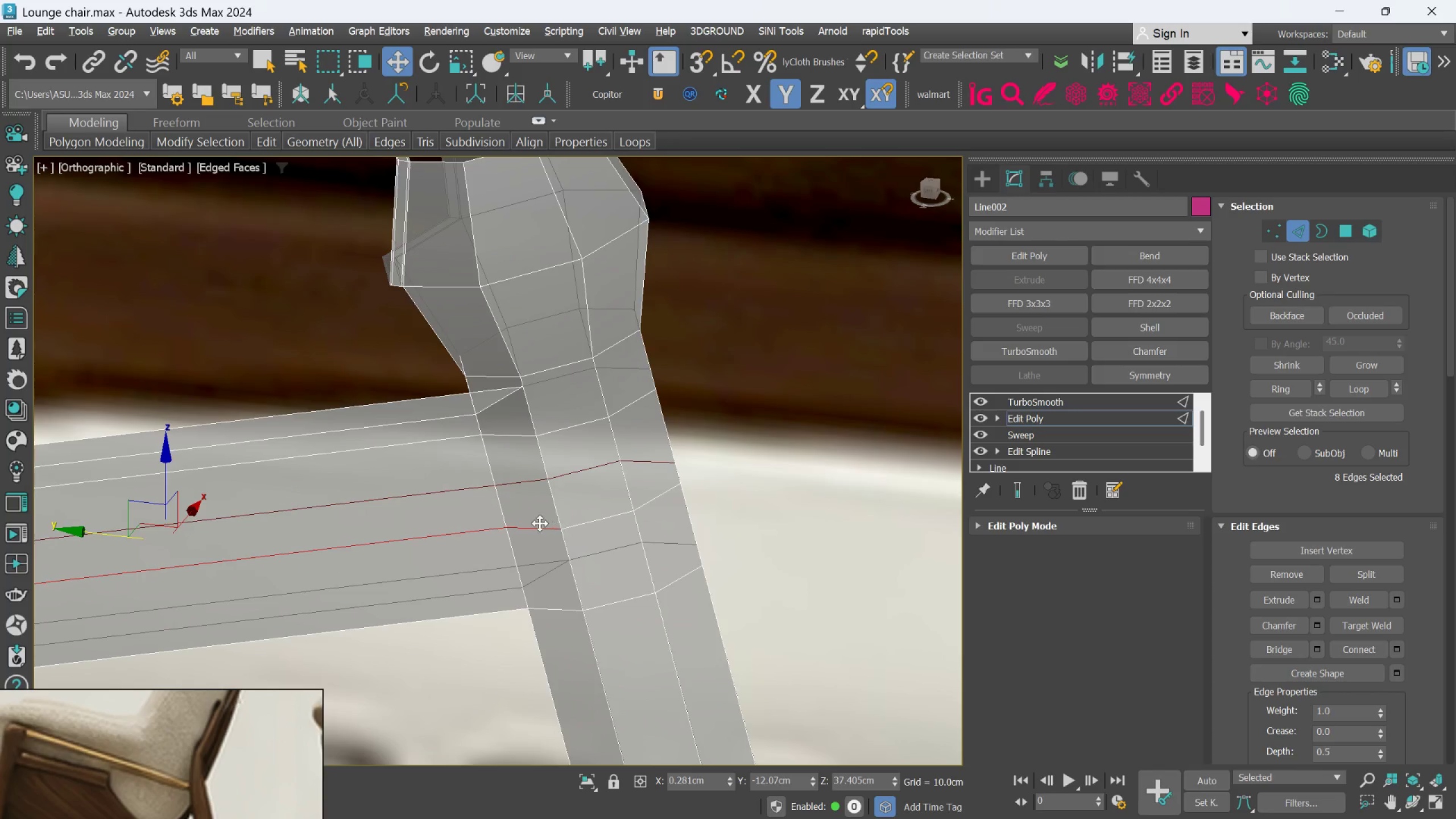 
hold_key(key=AltLeft, duration=1.5)
left_click([537, 528])
 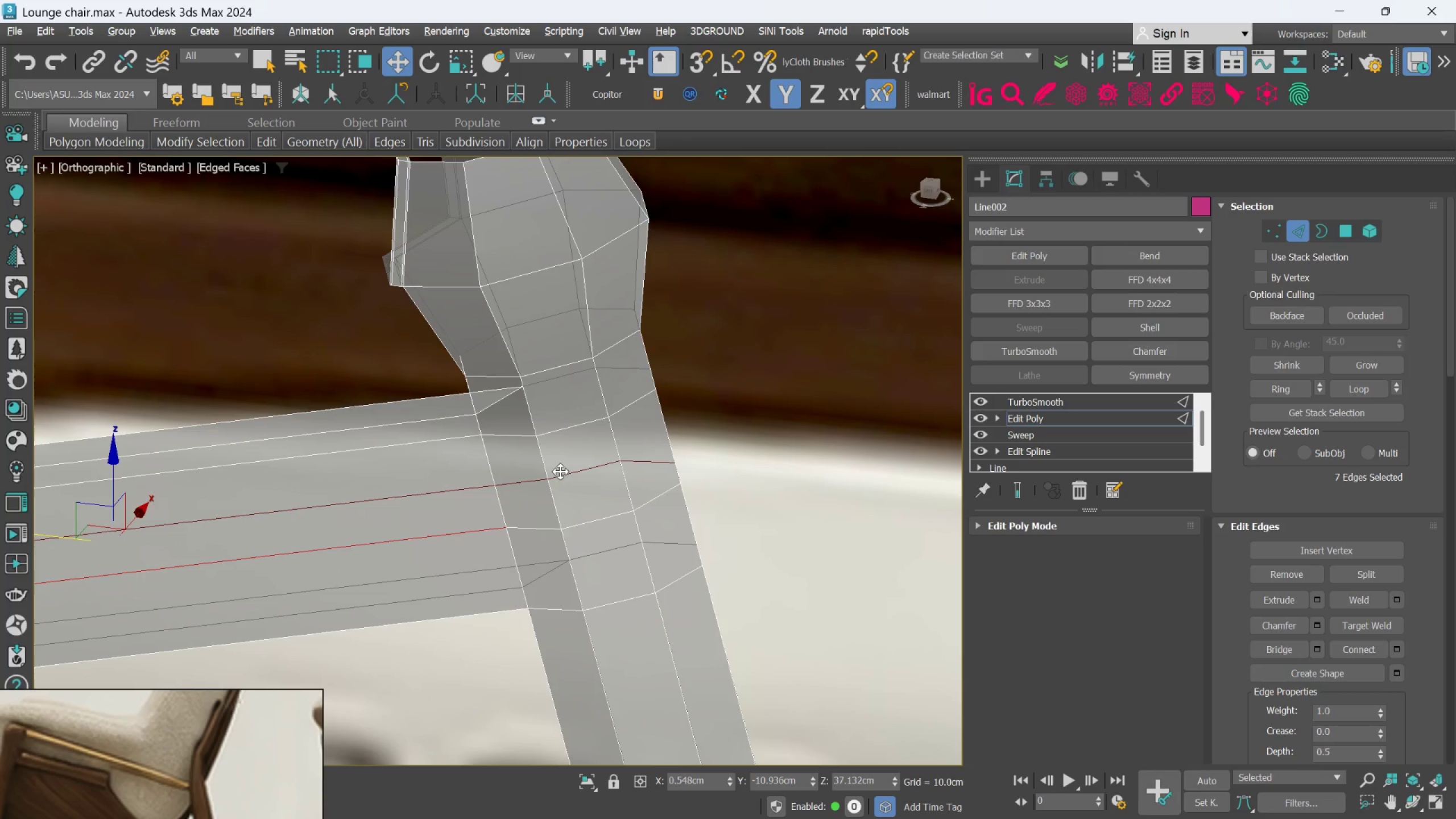 
left_click([562, 473])
 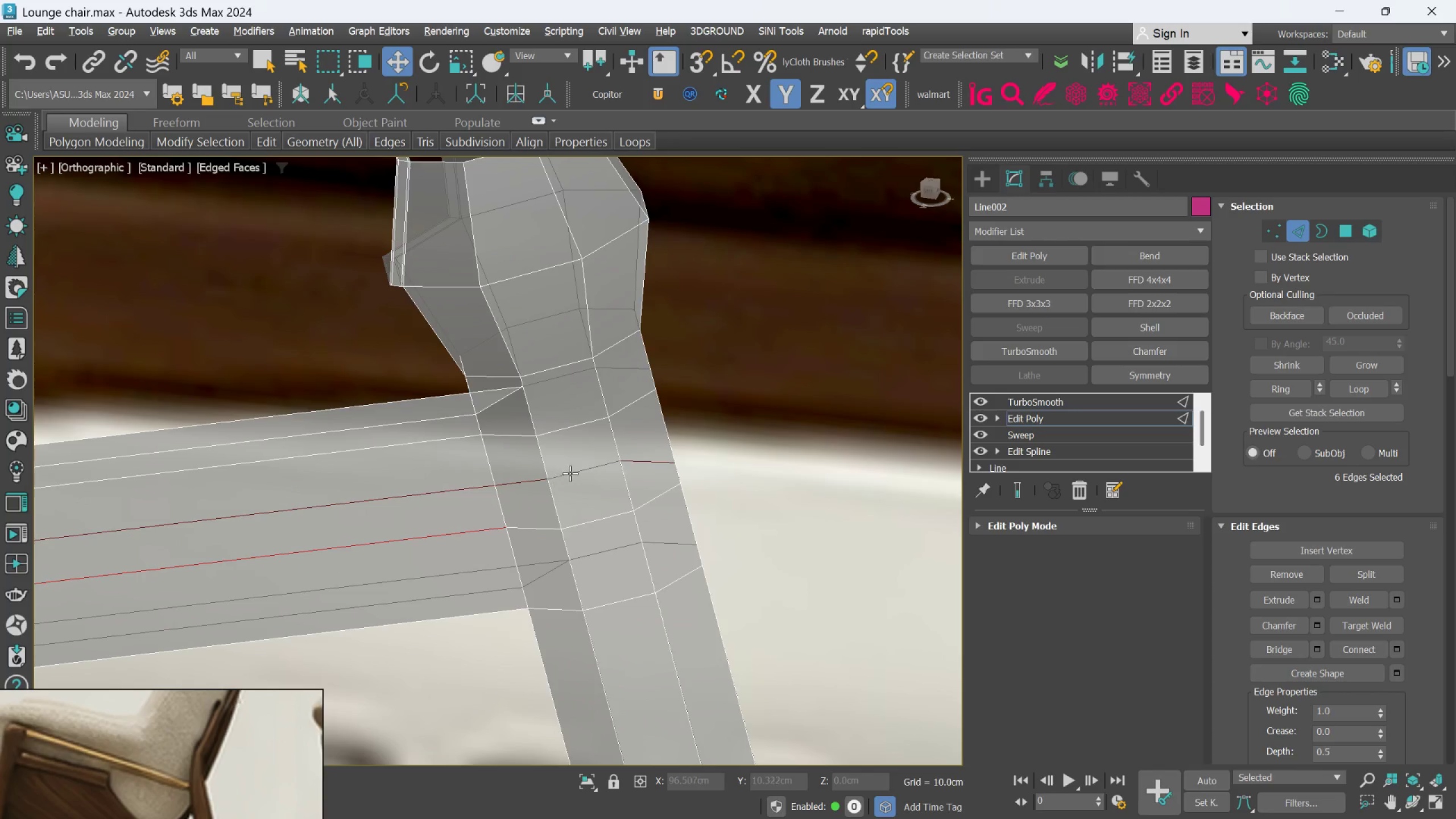 
hold_key(key=AltLeft, duration=0.8)
left_click([638, 467])
 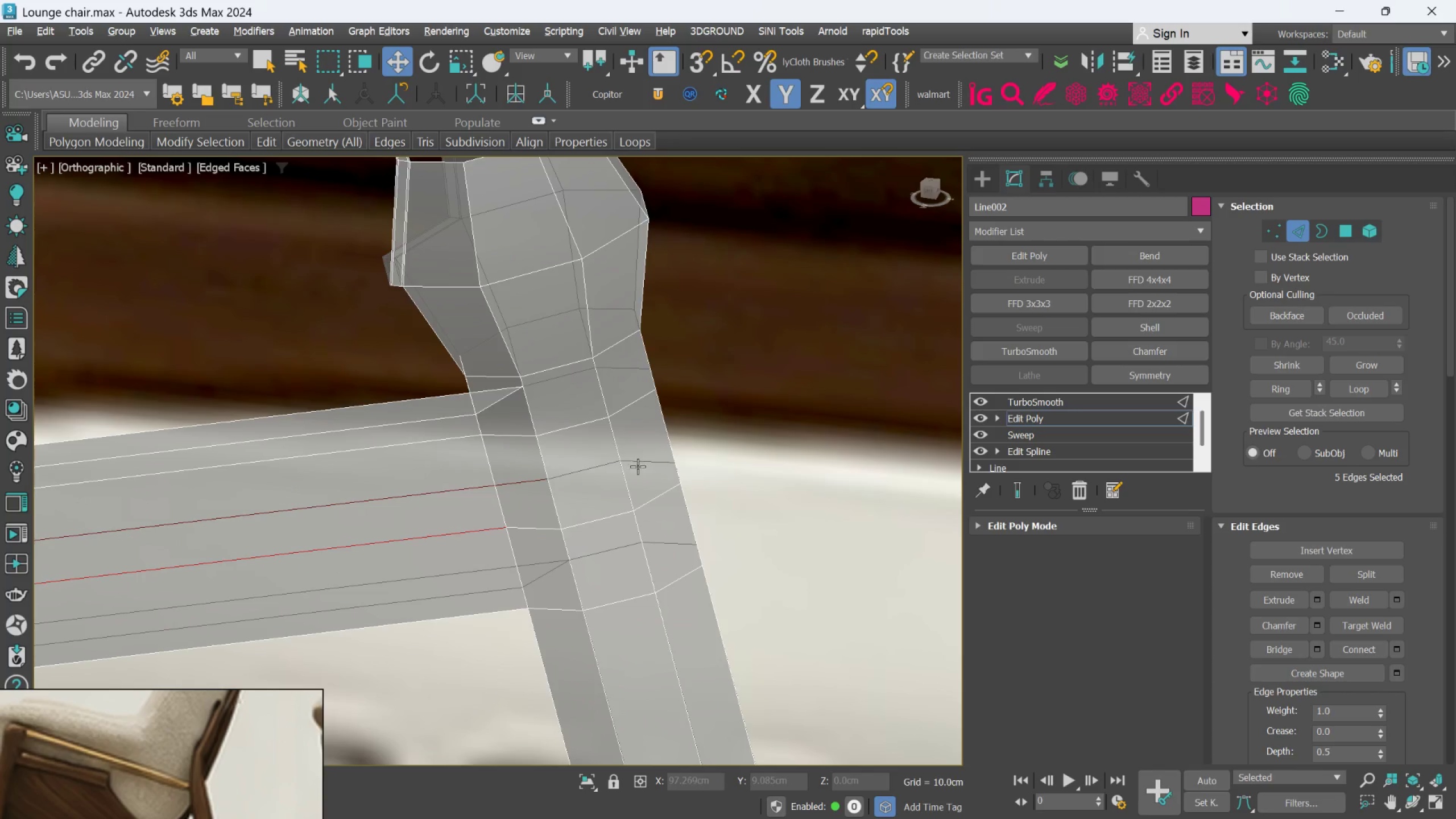 
hold_key(key=AltLeft, duration=1.52)
scroll: coordinate [638, 466], scroll_direction: down, amount: 2.0
 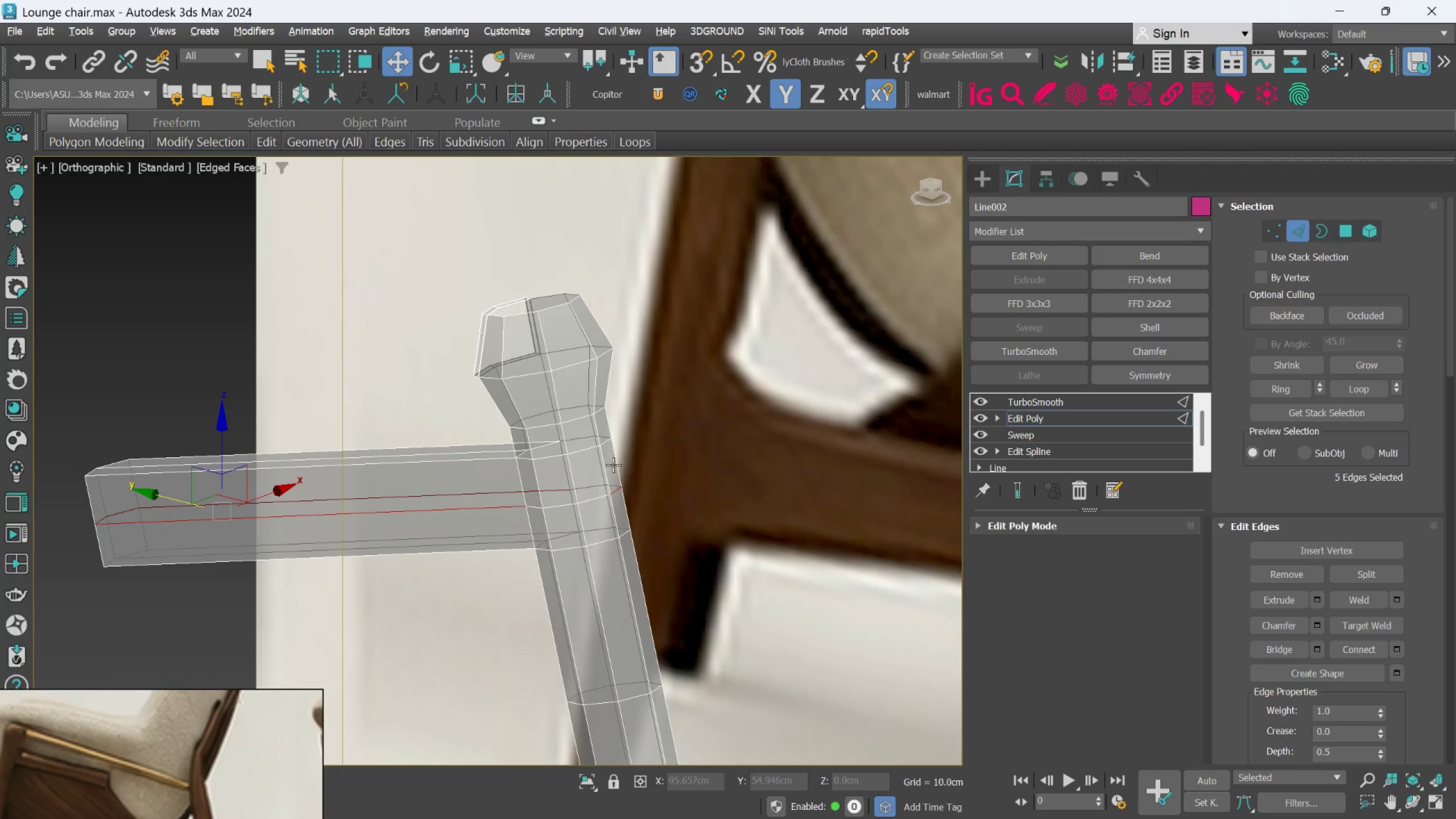 
hold_key(key=AltLeft, duration=1.51)
scroll: coordinate [622, 508], scroll_direction: up, amount: 2.0
 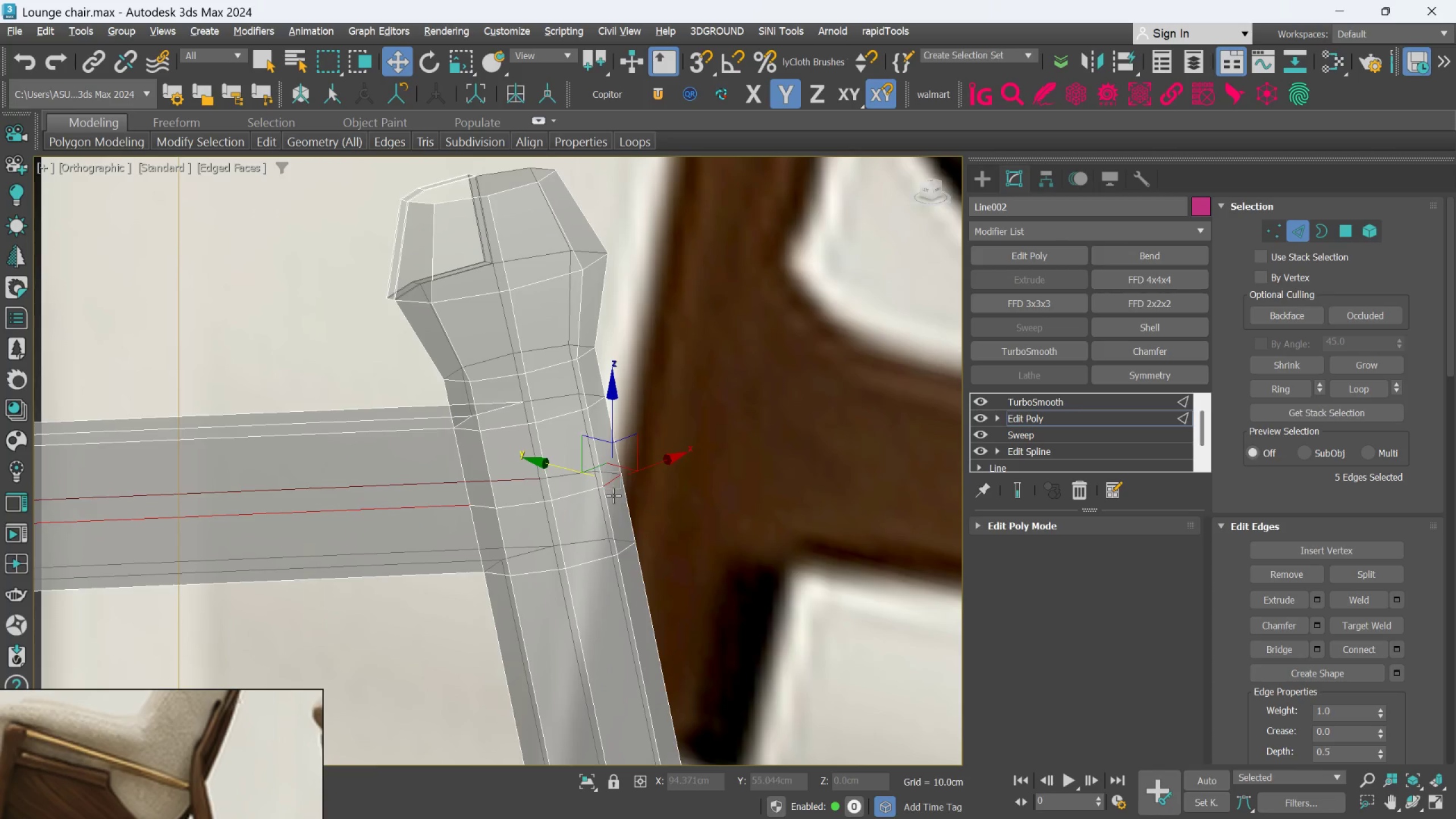 
left_click([611, 479])
 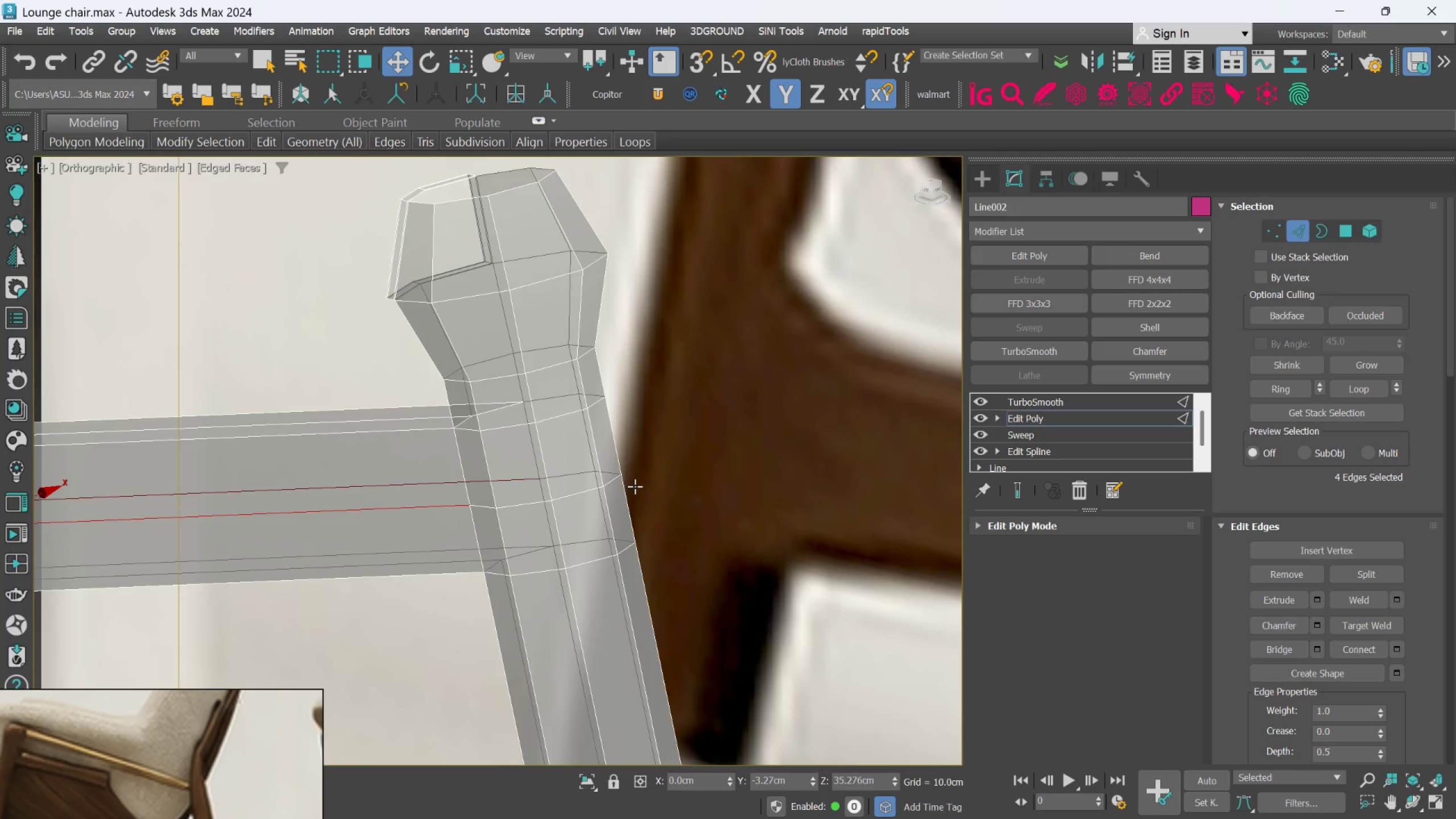 
hold_key(key=AltLeft, duration=1.51)
 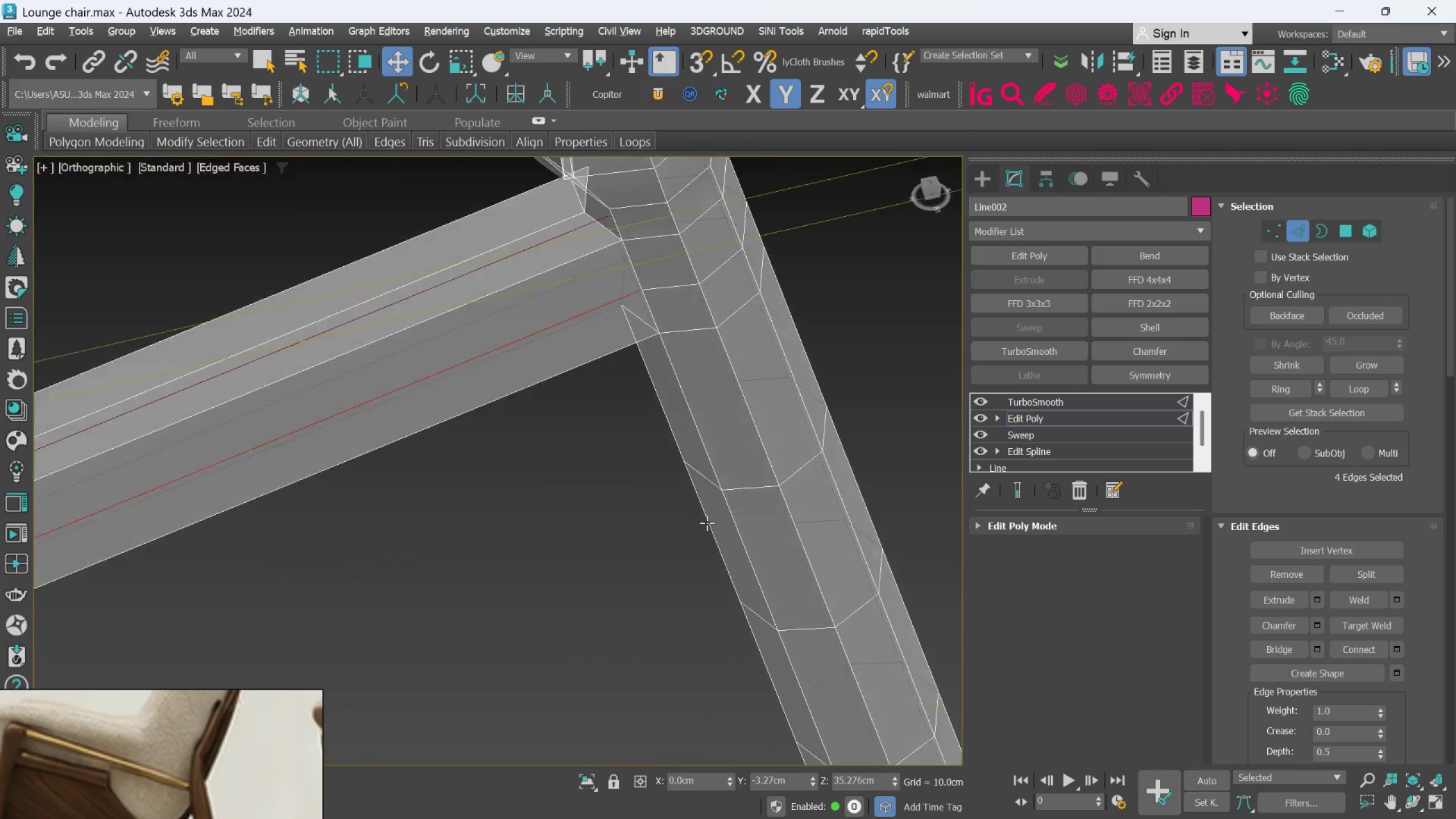 
hold_key(key=AltLeft, duration=0.92)
 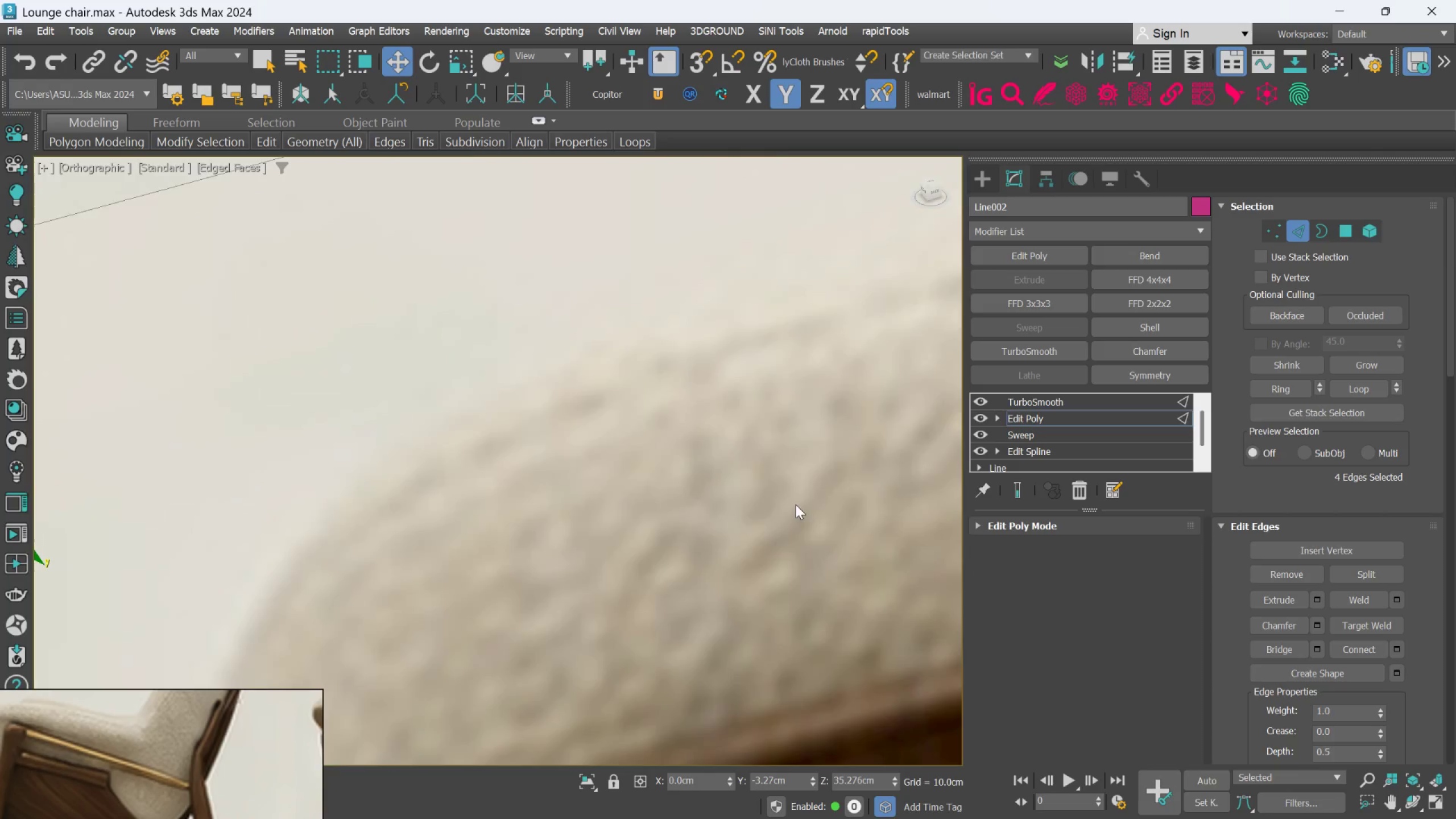 
hold_key(key=AltLeft, duration=0.45)
 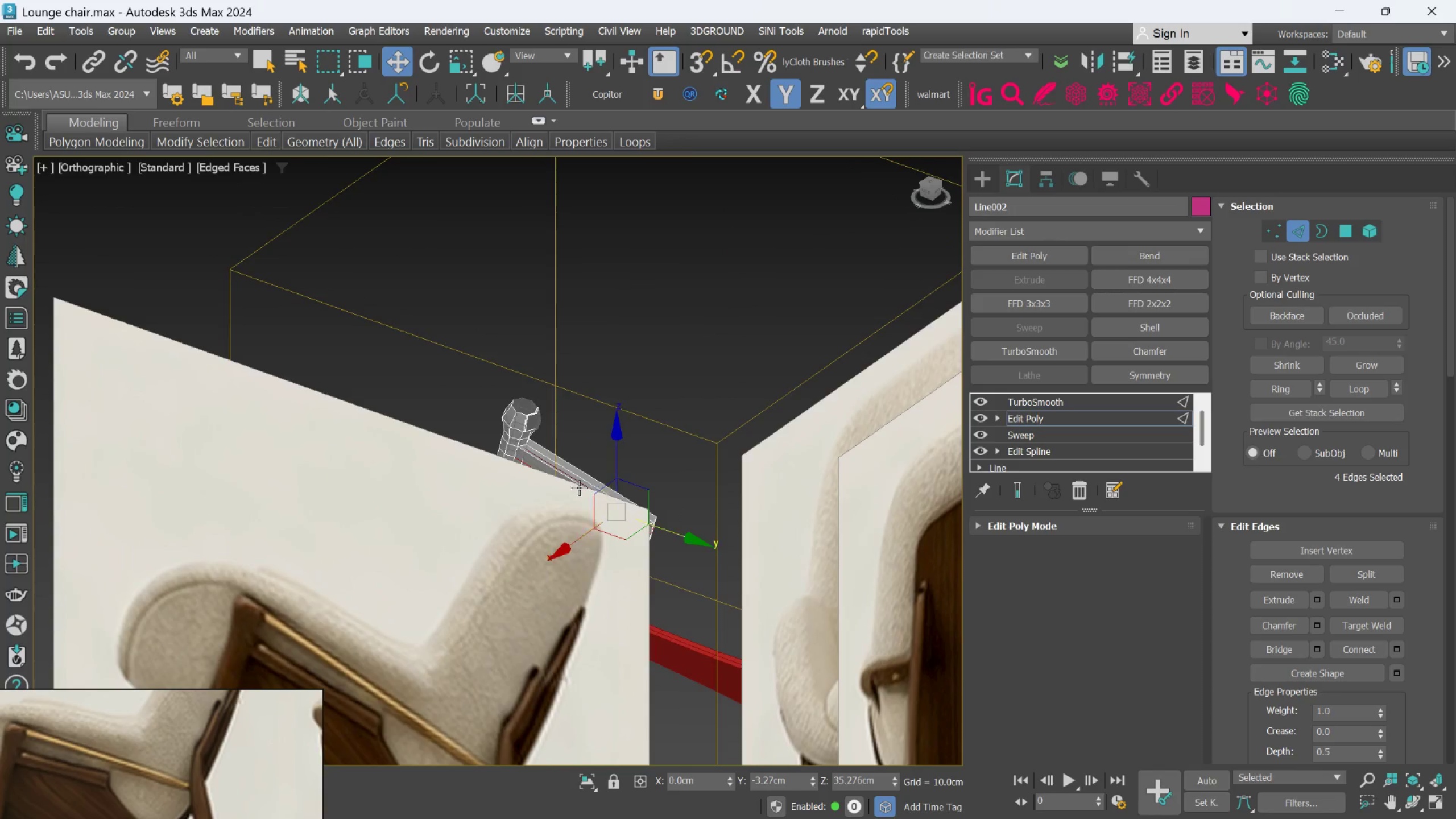 
scroll: coordinate [675, 520], scroll_direction: down, amount: 5.0
 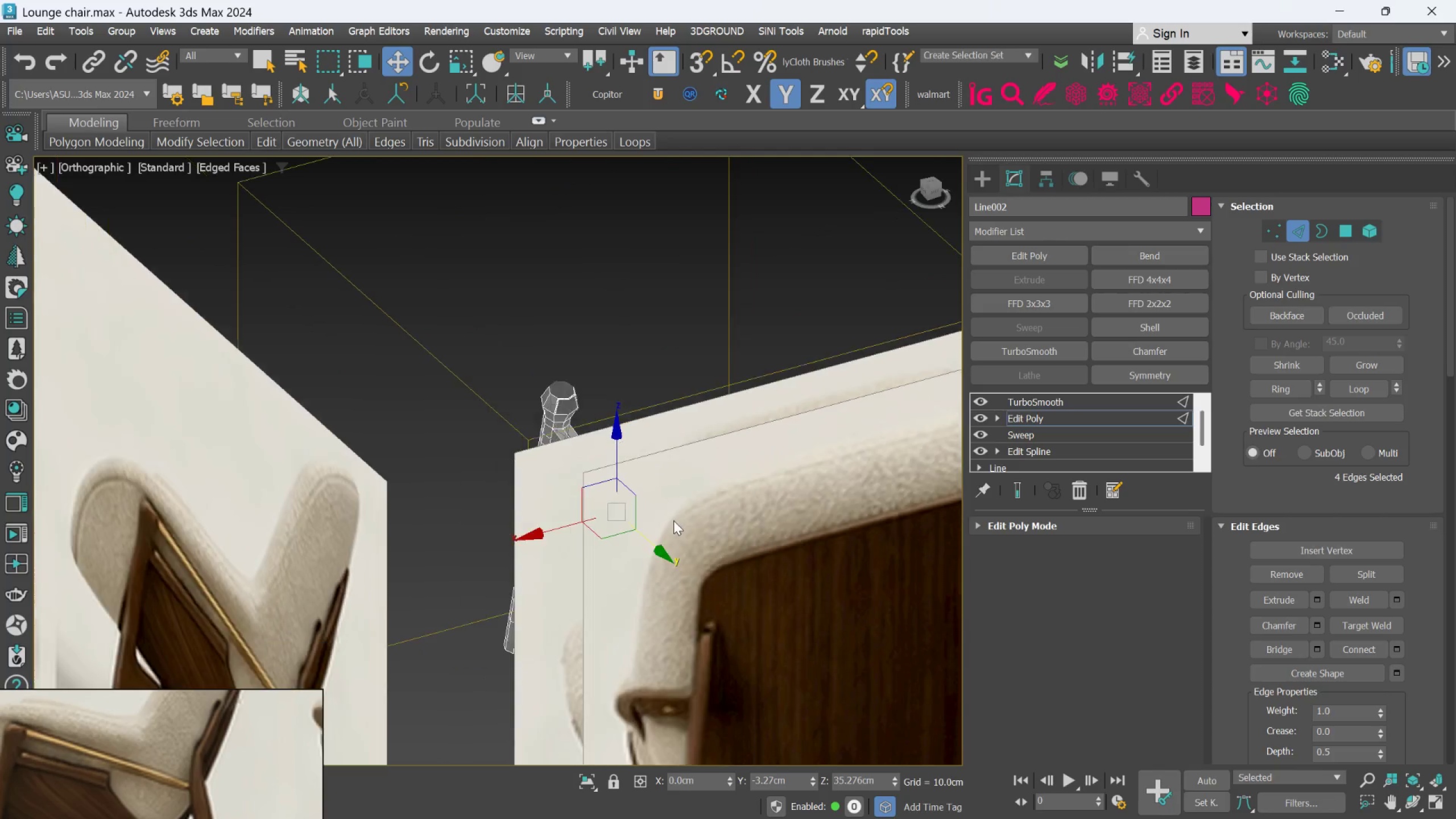 
hold_key(key=AltLeft, duration=1.51)
 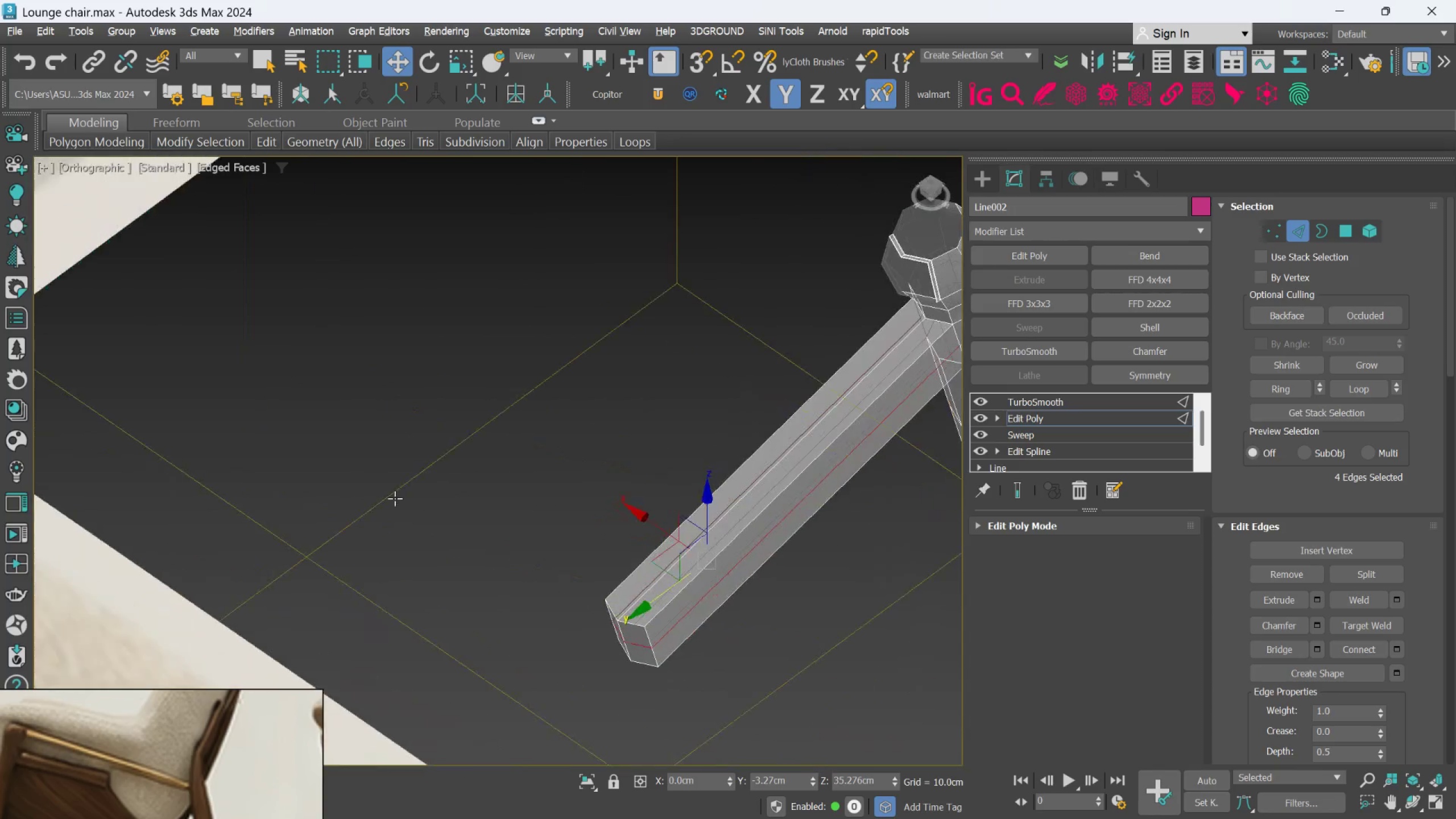 
scroll: coordinate [557, 486], scroll_direction: up, amount: 3.0
 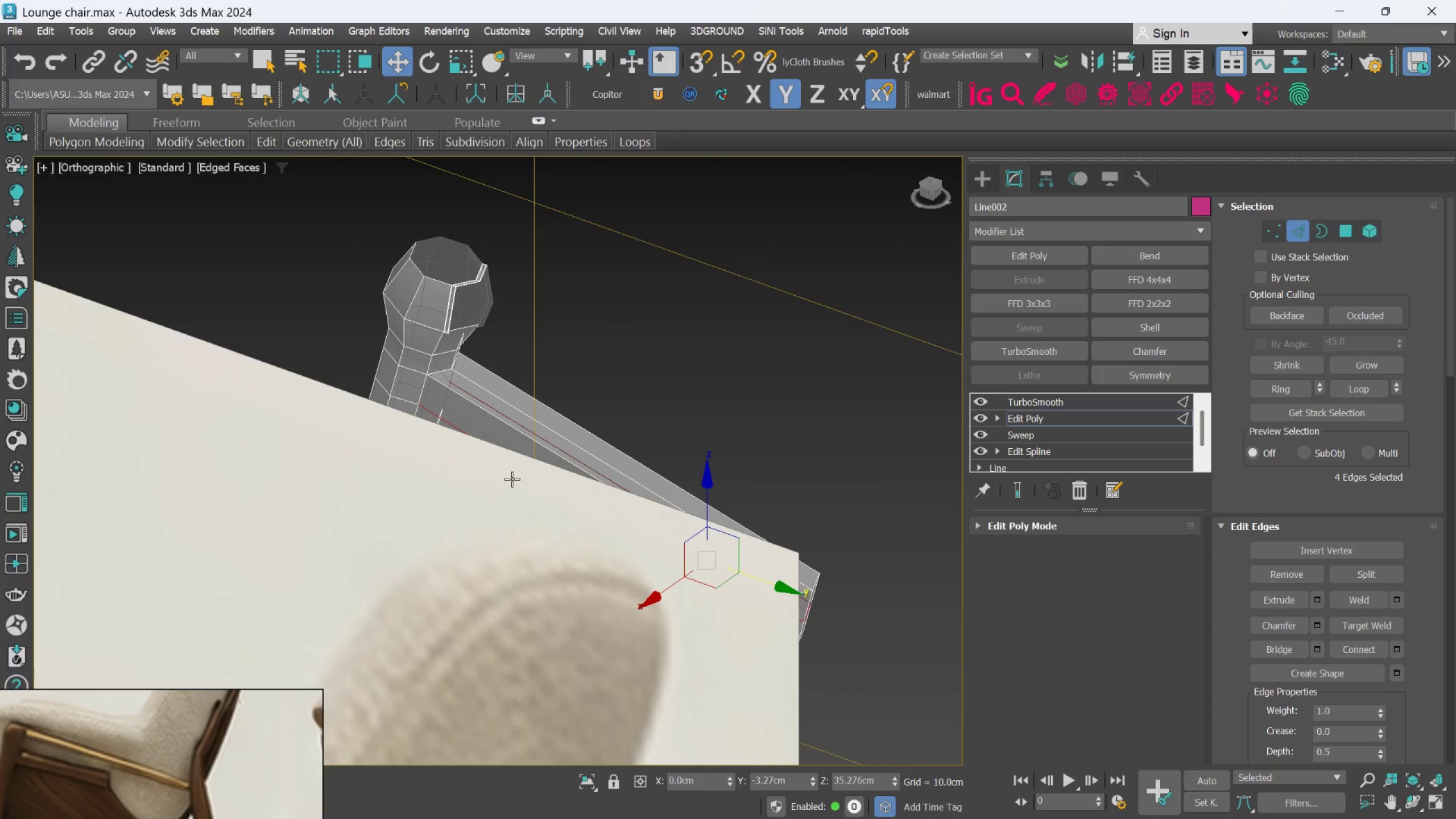 
key(Alt+AltLeft)
 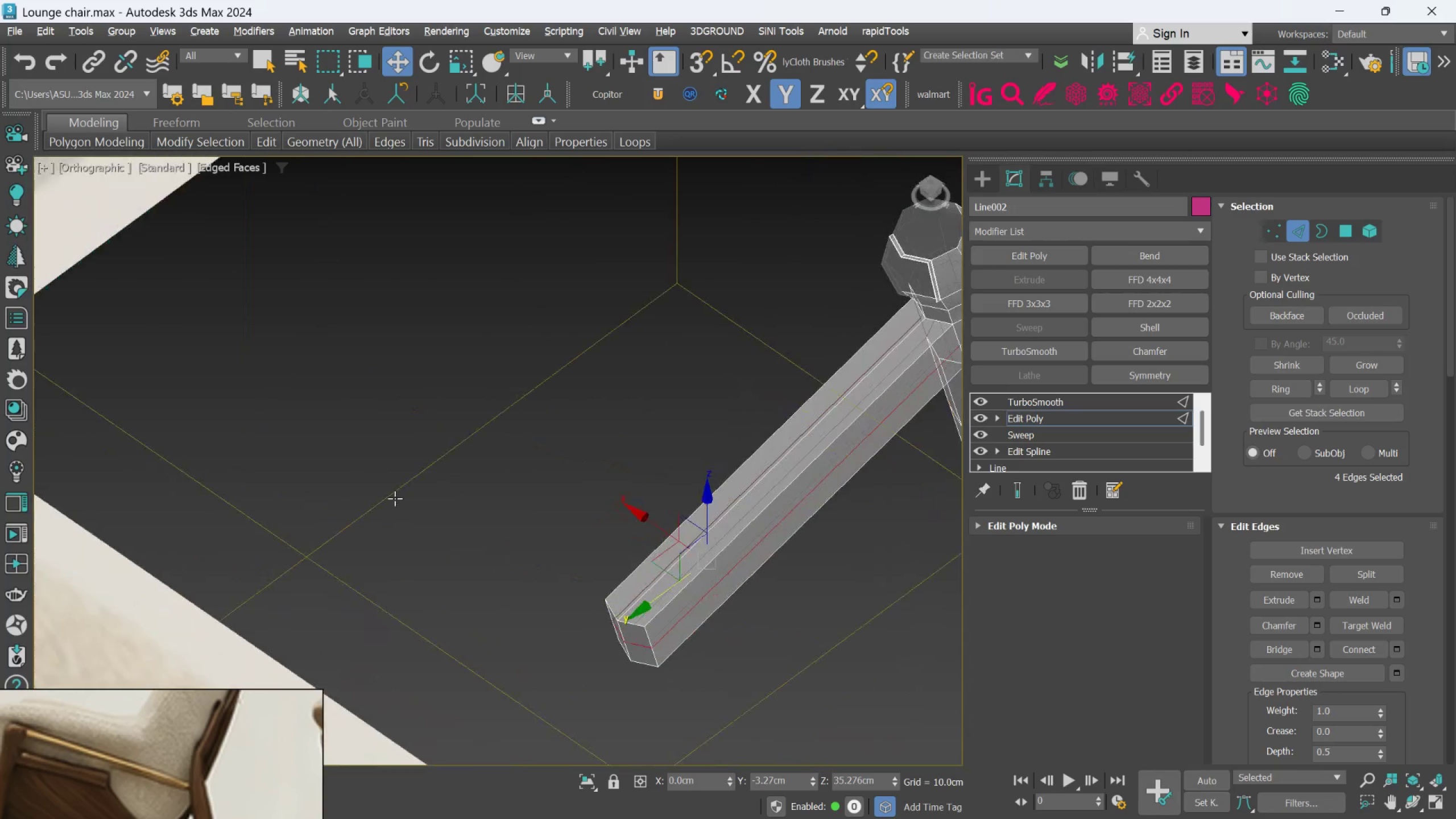 
key(Alt+AltLeft)
 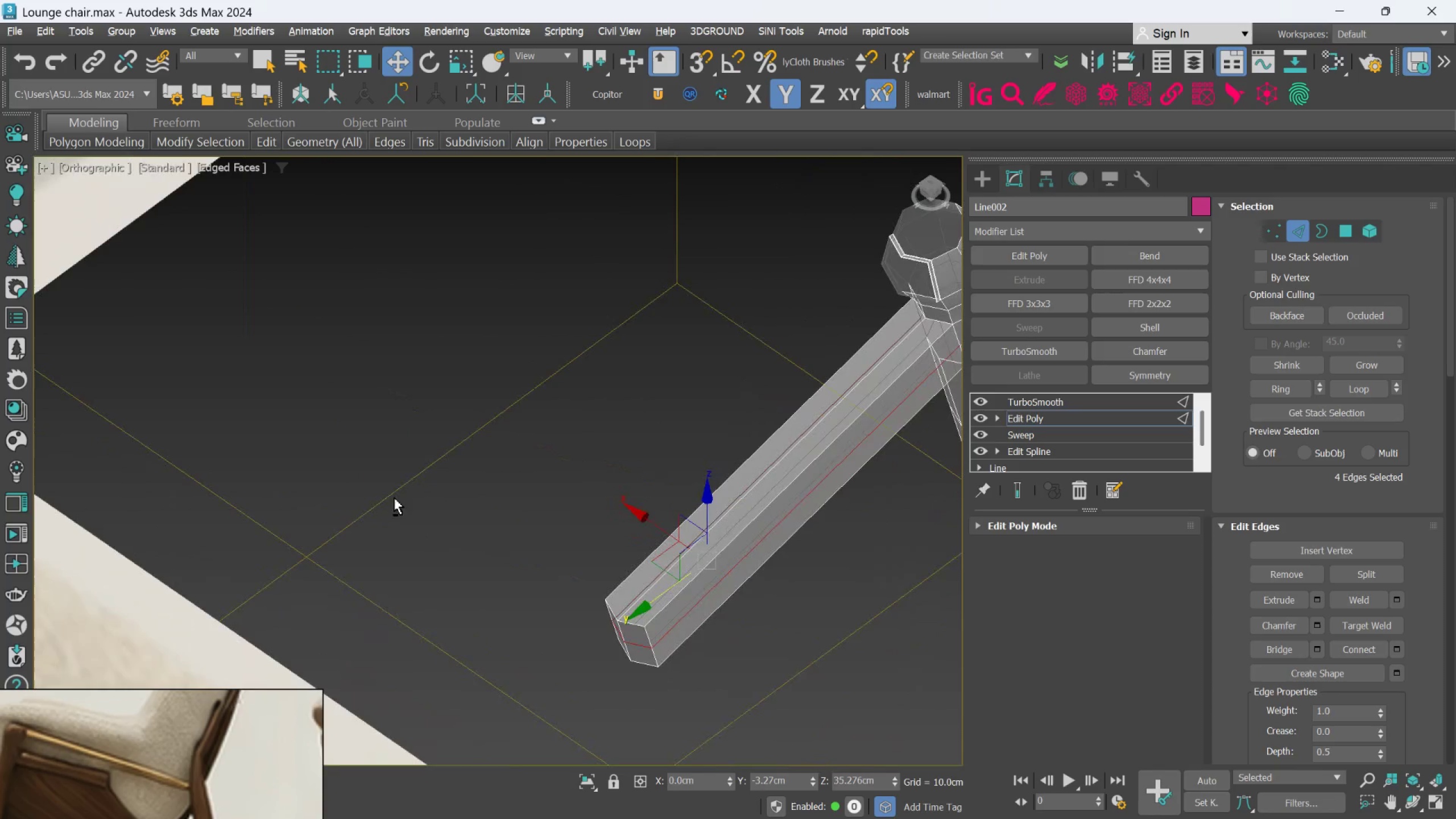 
key(Alt+AltLeft)
 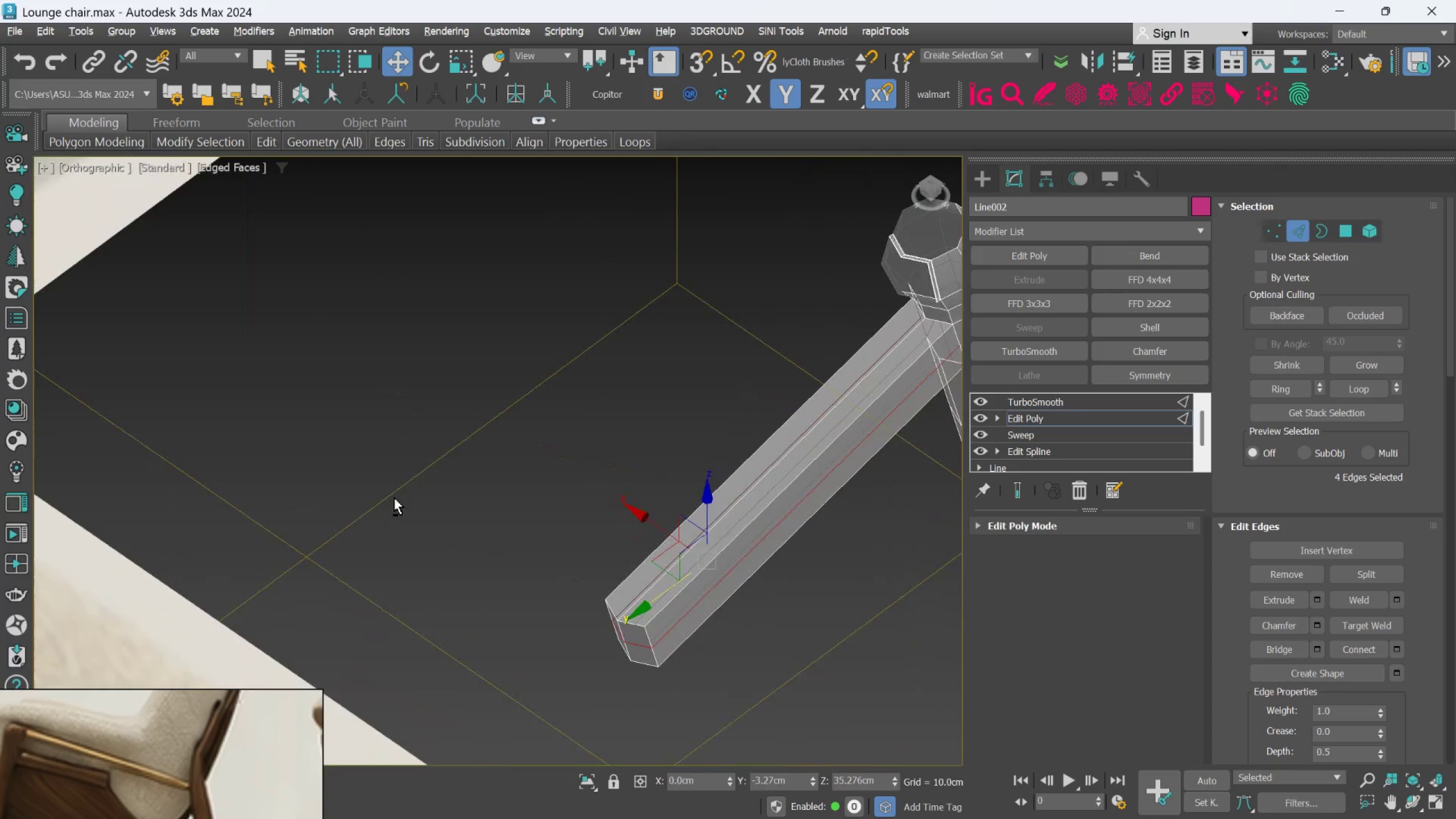 
key(Alt+AltLeft)
 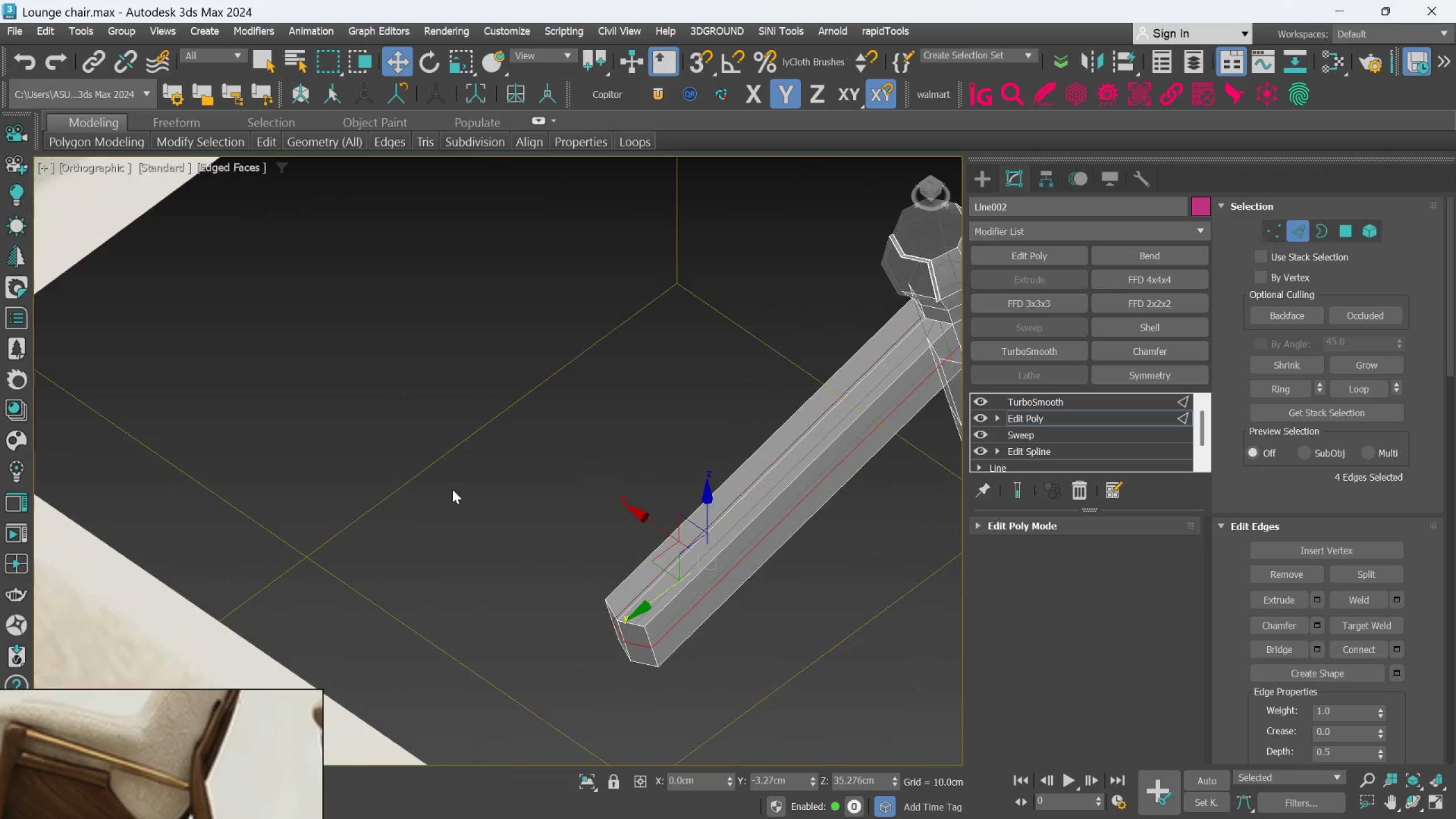 
key(Alt+AltLeft)
 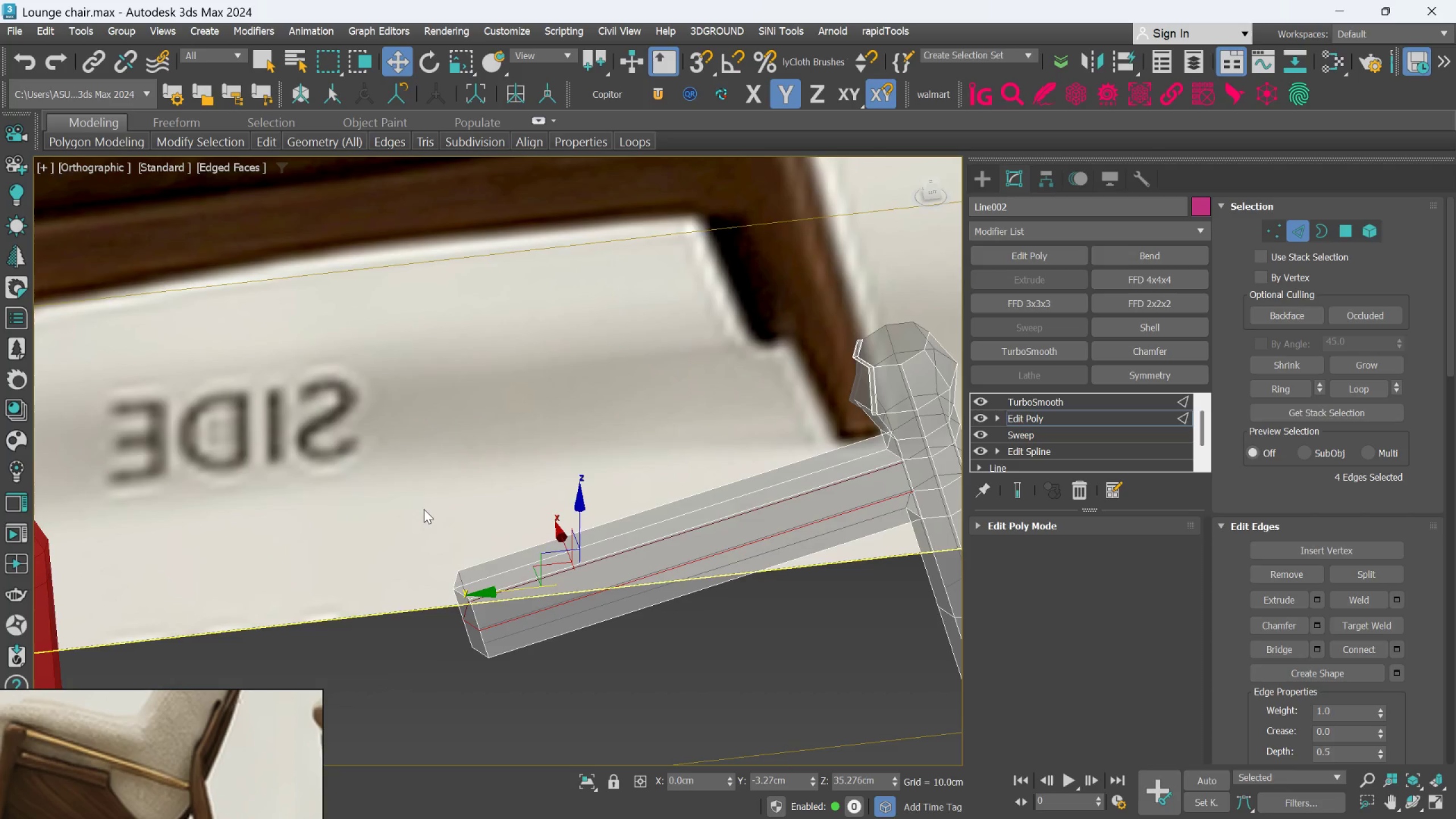 
scroll: coordinate [429, 516], scroll_direction: up, amount: 1.0
 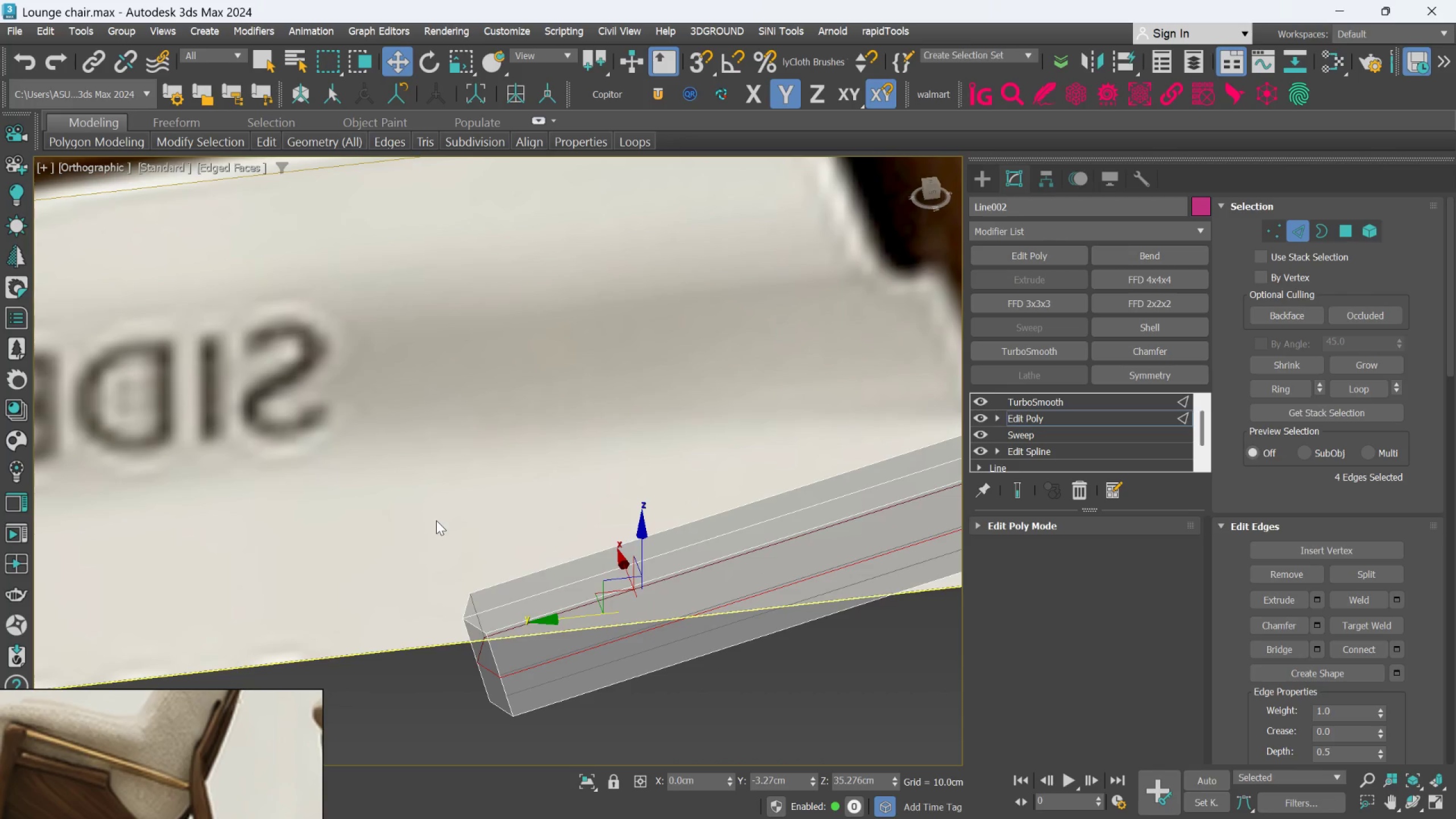 
key(L)
 